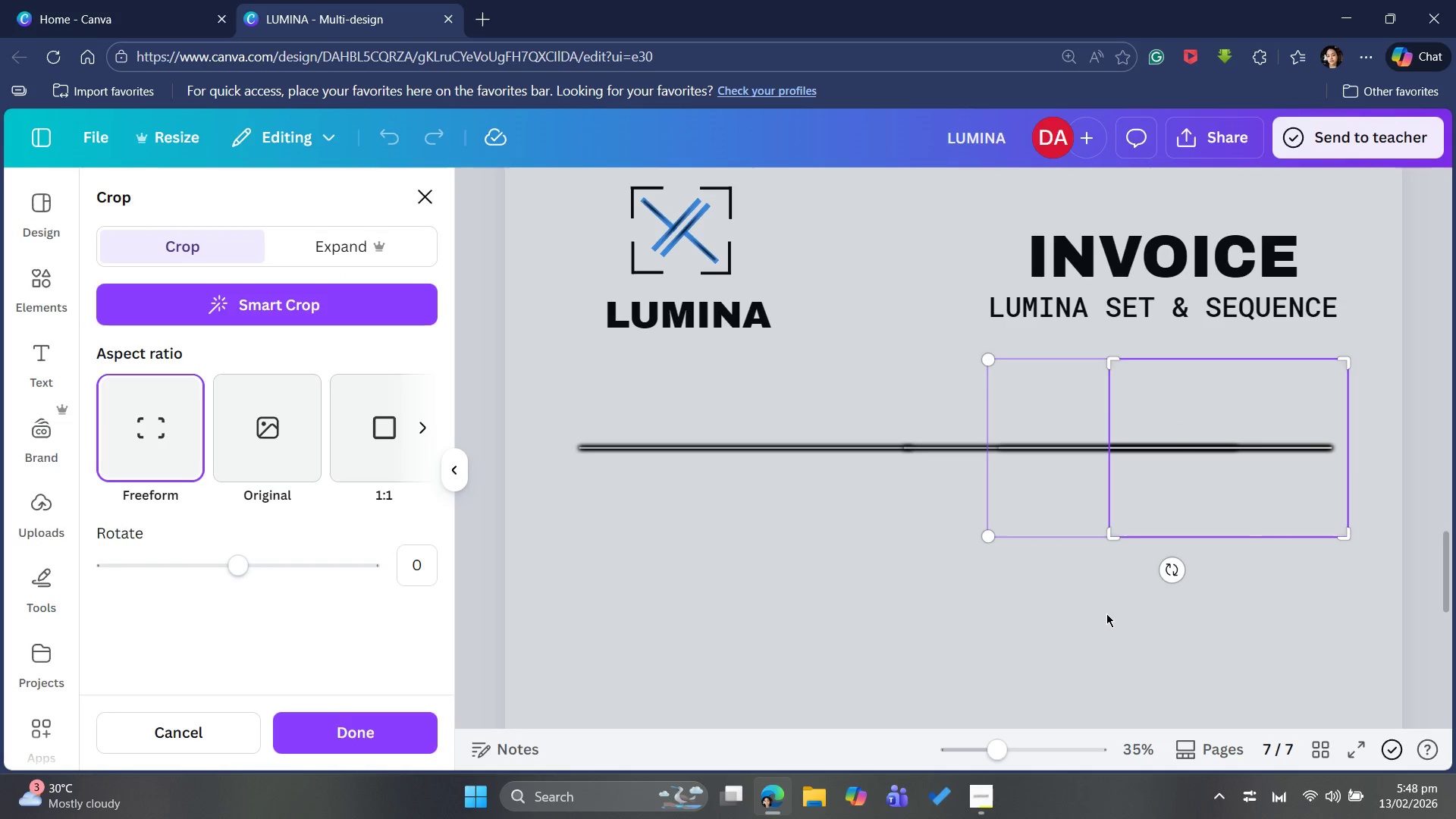 
left_click([1106, 613])
 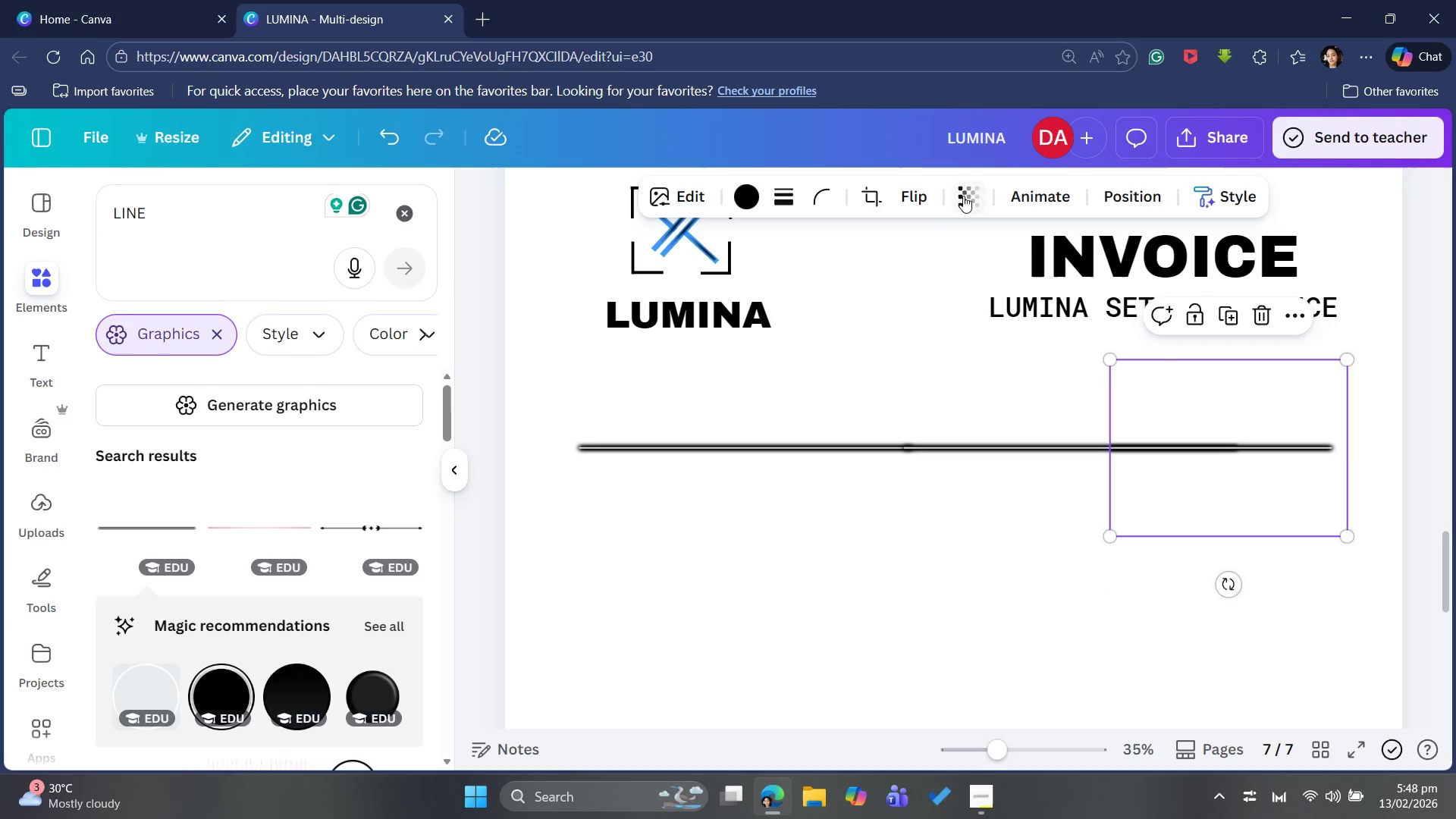 
left_click([880, 182])
 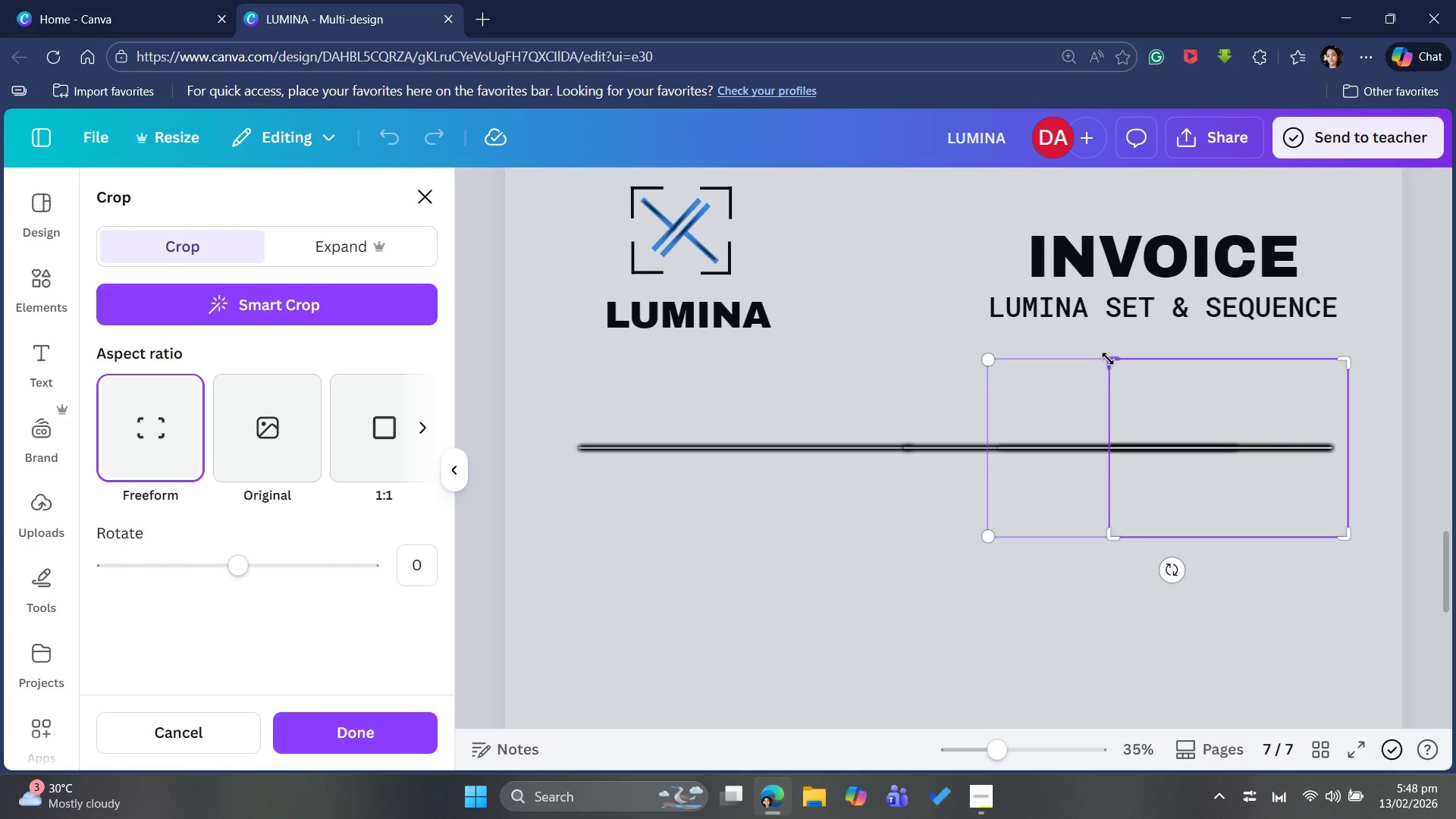 
left_click_drag(start_coordinate=[1112, 356], to_coordinate=[1236, 352])
 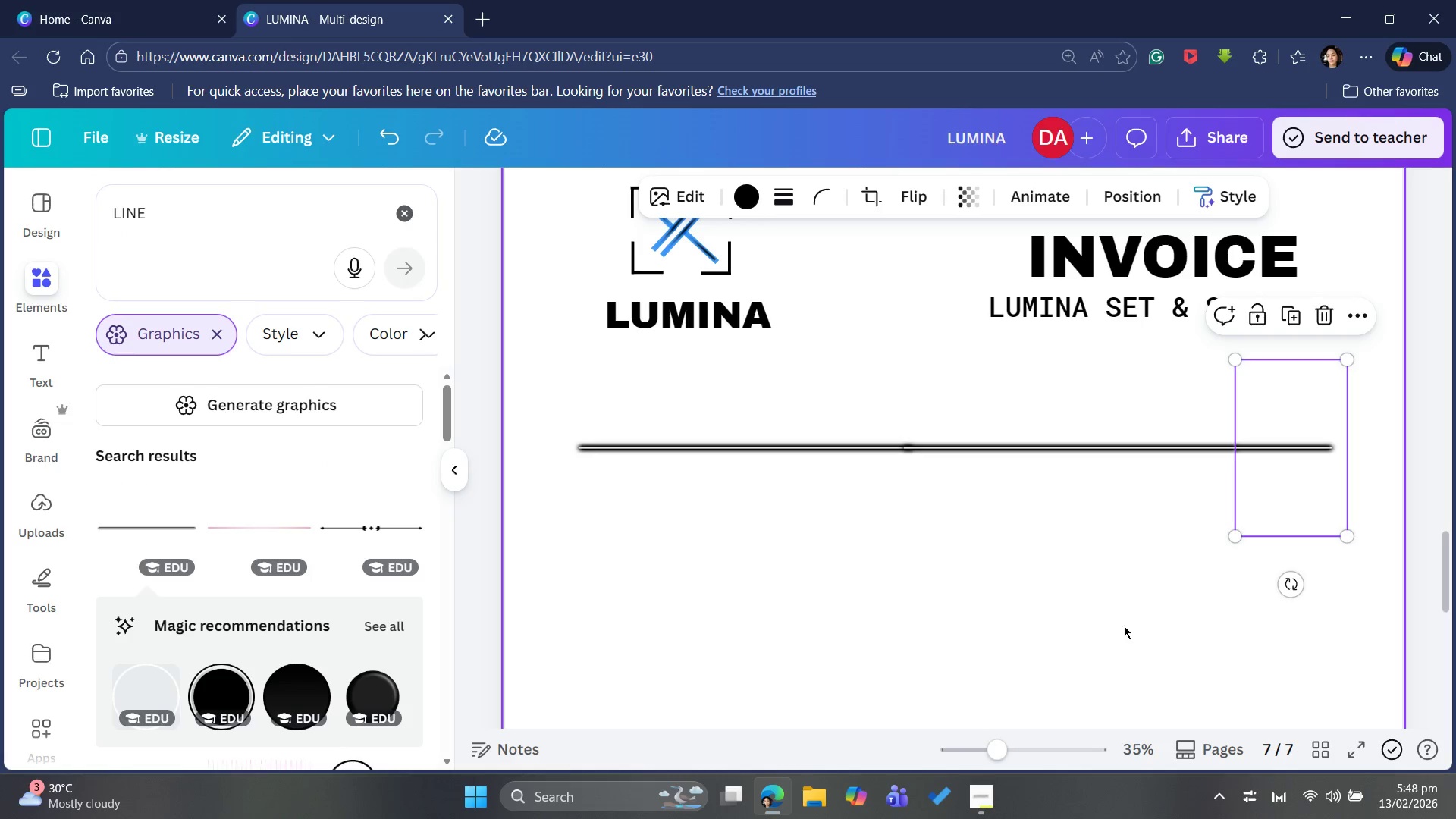 
left_click([1138, 615])
 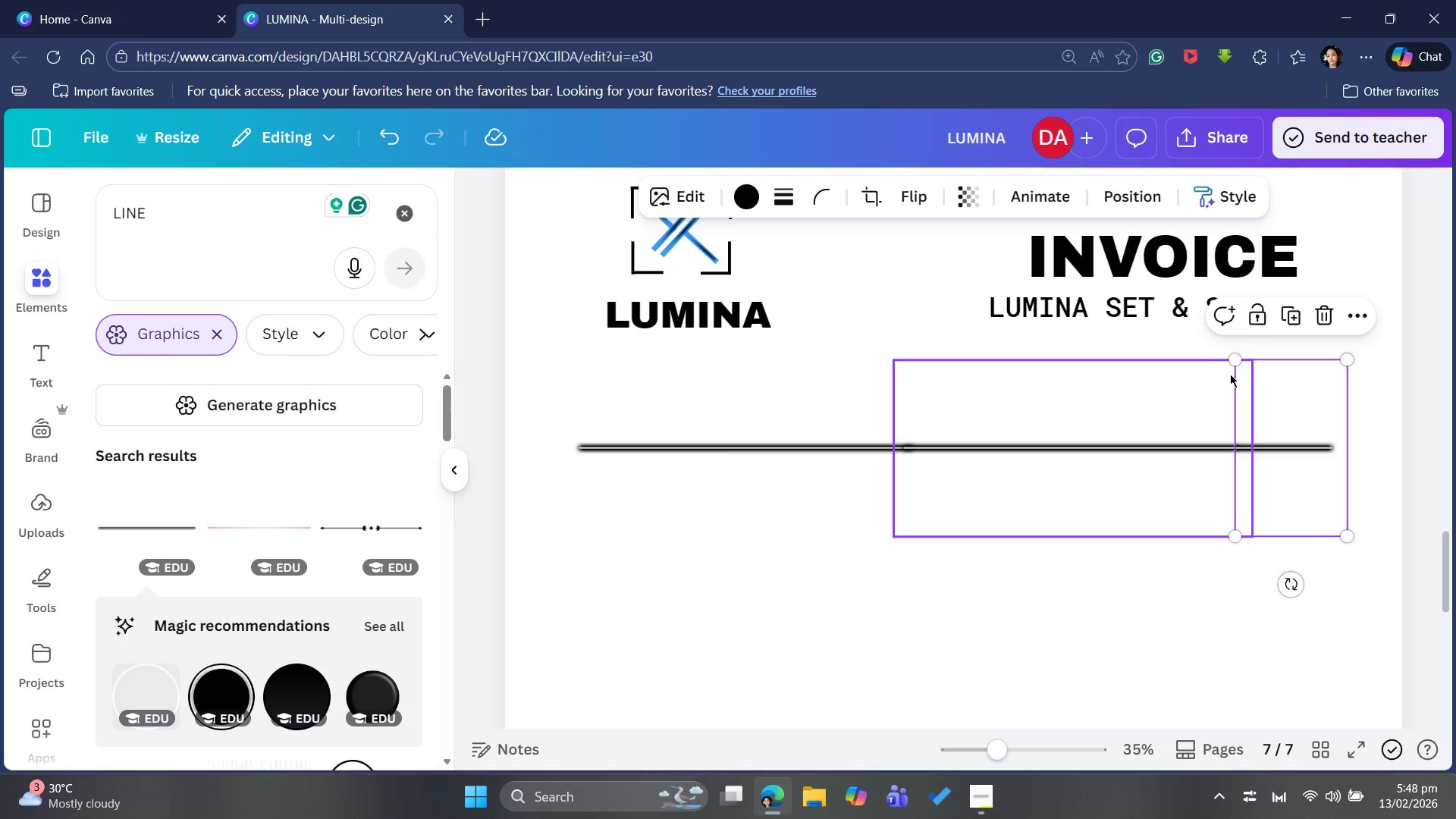 
left_click_drag(start_coordinate=[1232, 354], to_coordinate=[1239, 358])
 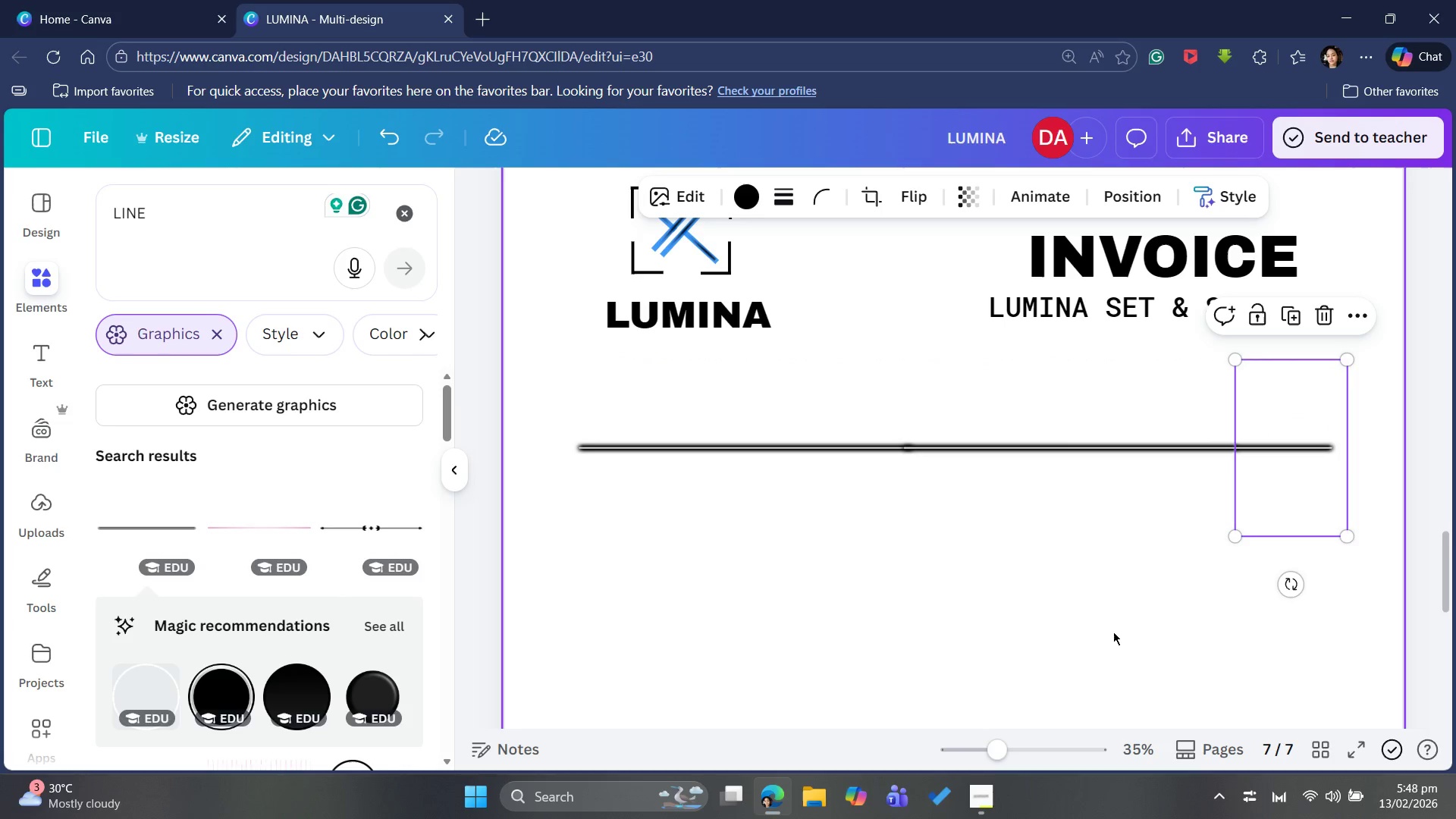 
left_click([1111, 630])
 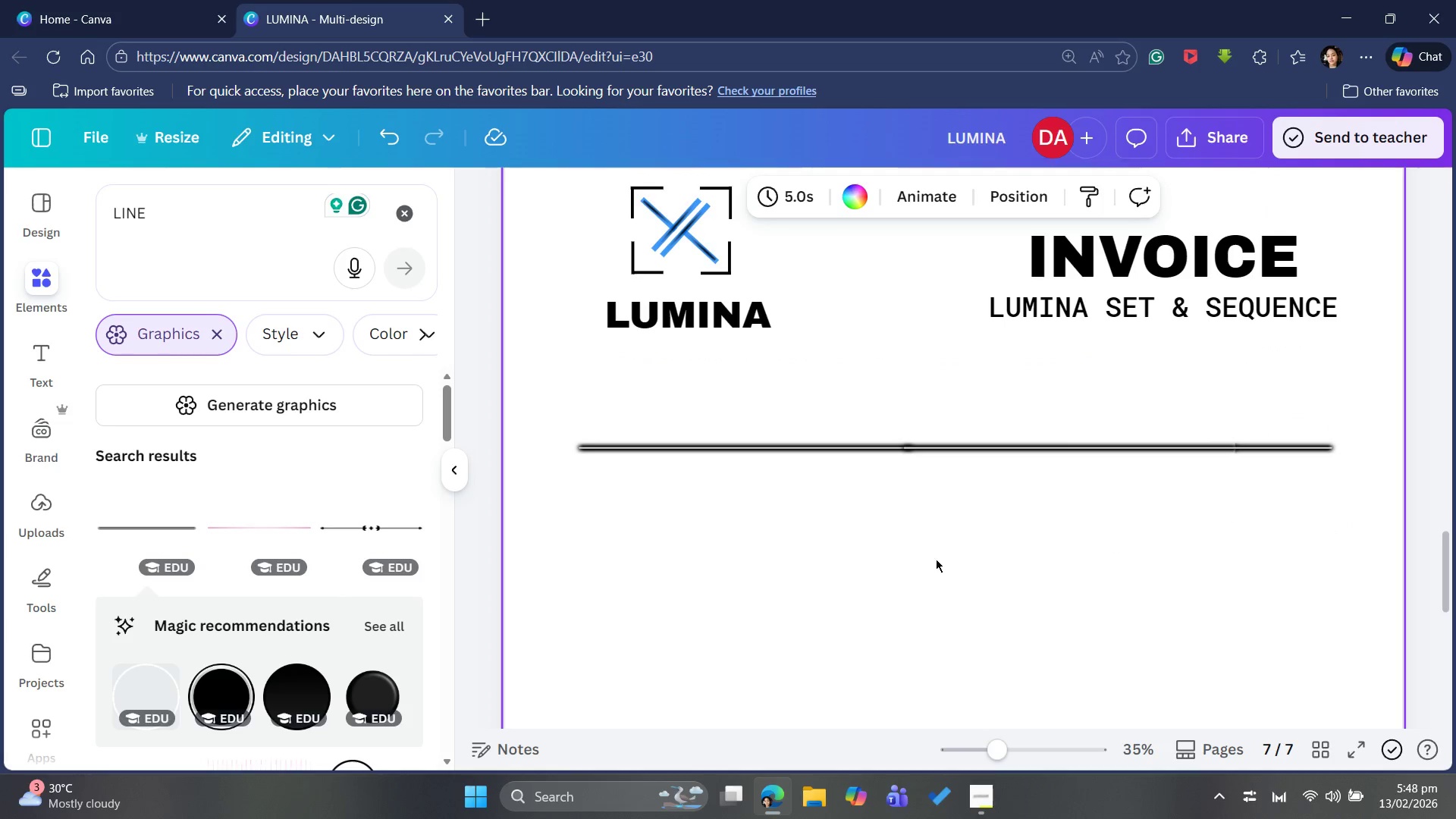 
left_click([888, 472])
 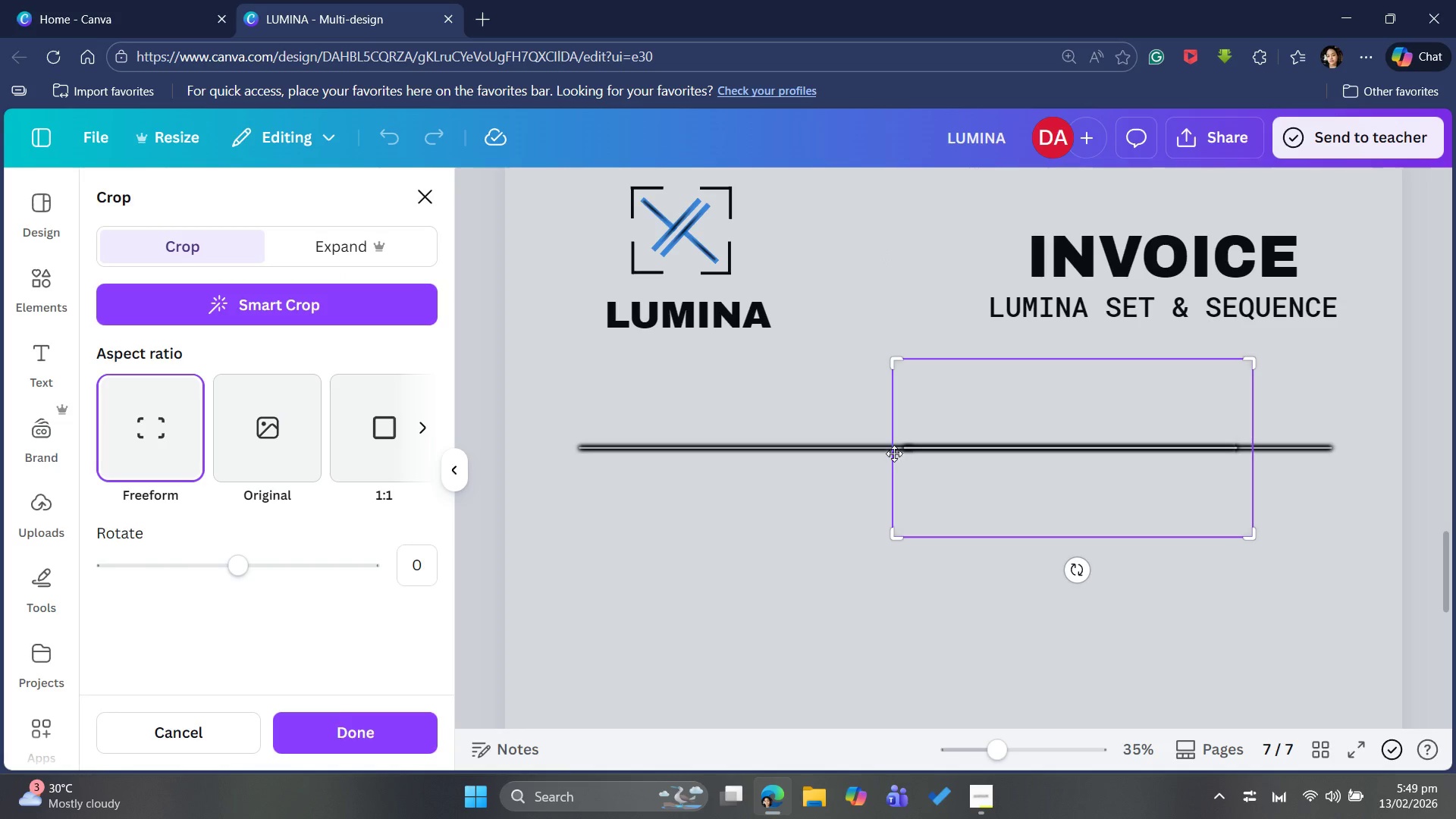 
left_click_drag(start_coordinate=[900, 362], to_coordinate=[916, 372])
 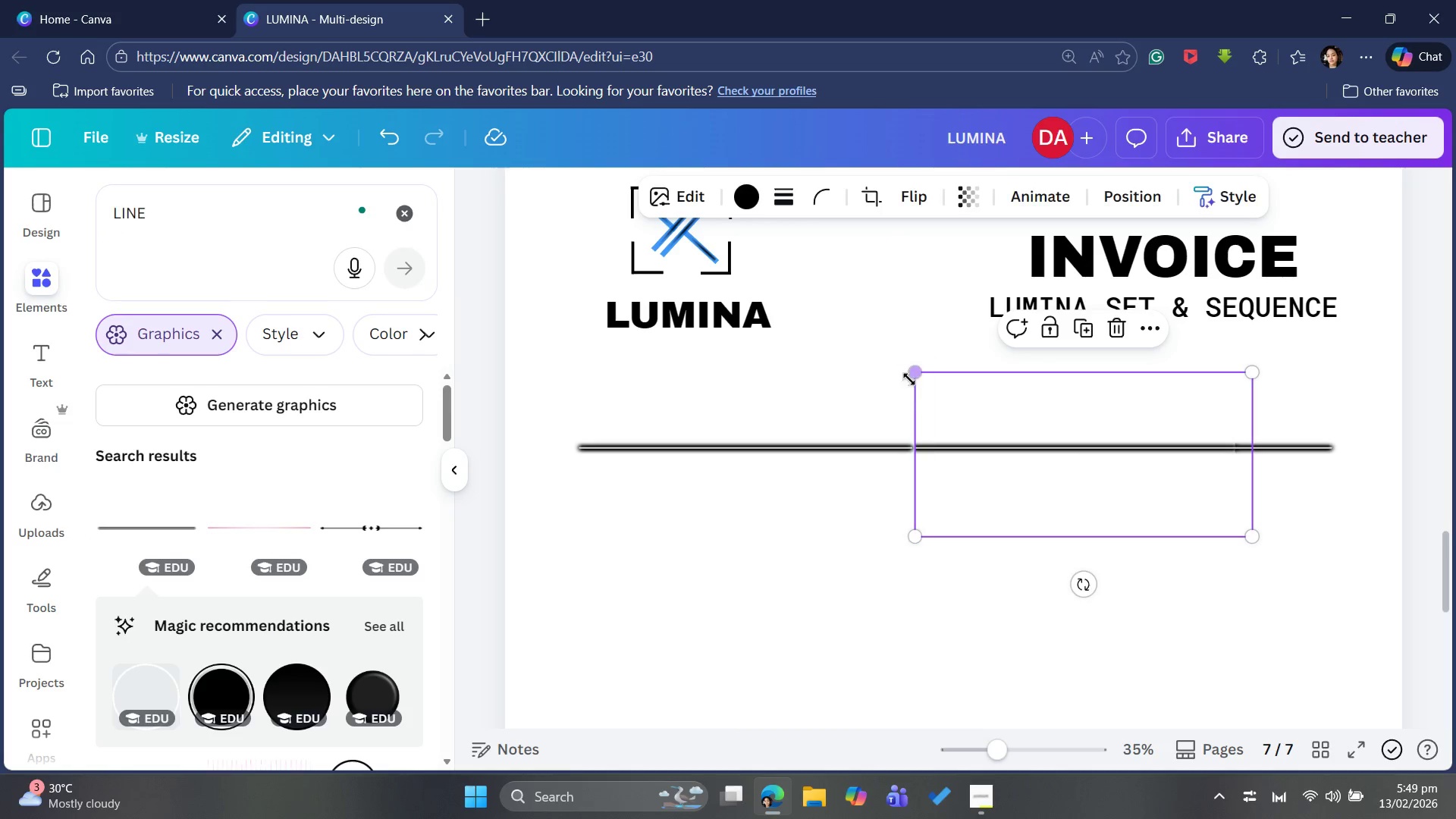 
left_click_drag(start_coordinate=[918, 374], to_coordinate=[911, 379])
 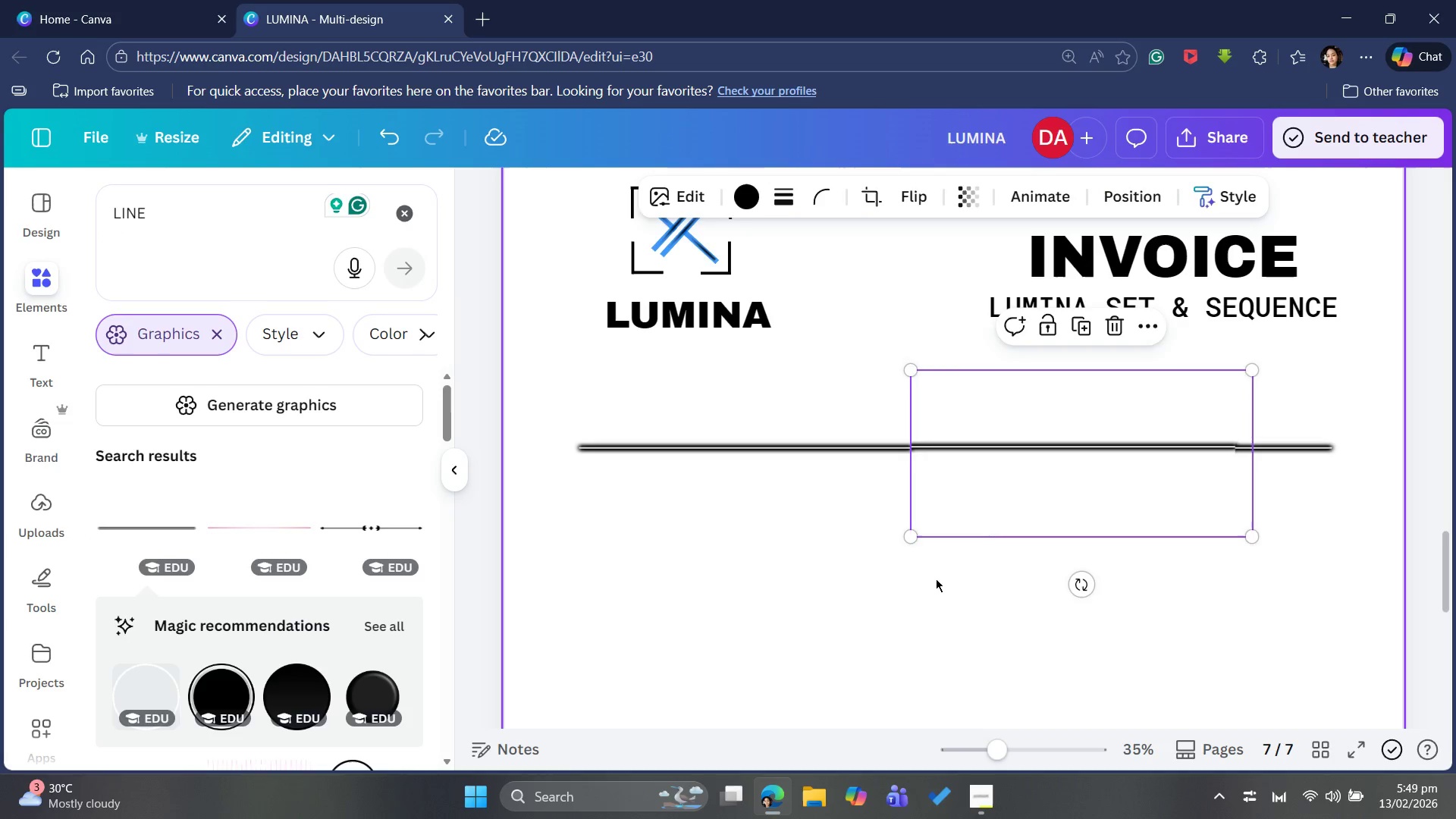 
left_click([936, 579])
 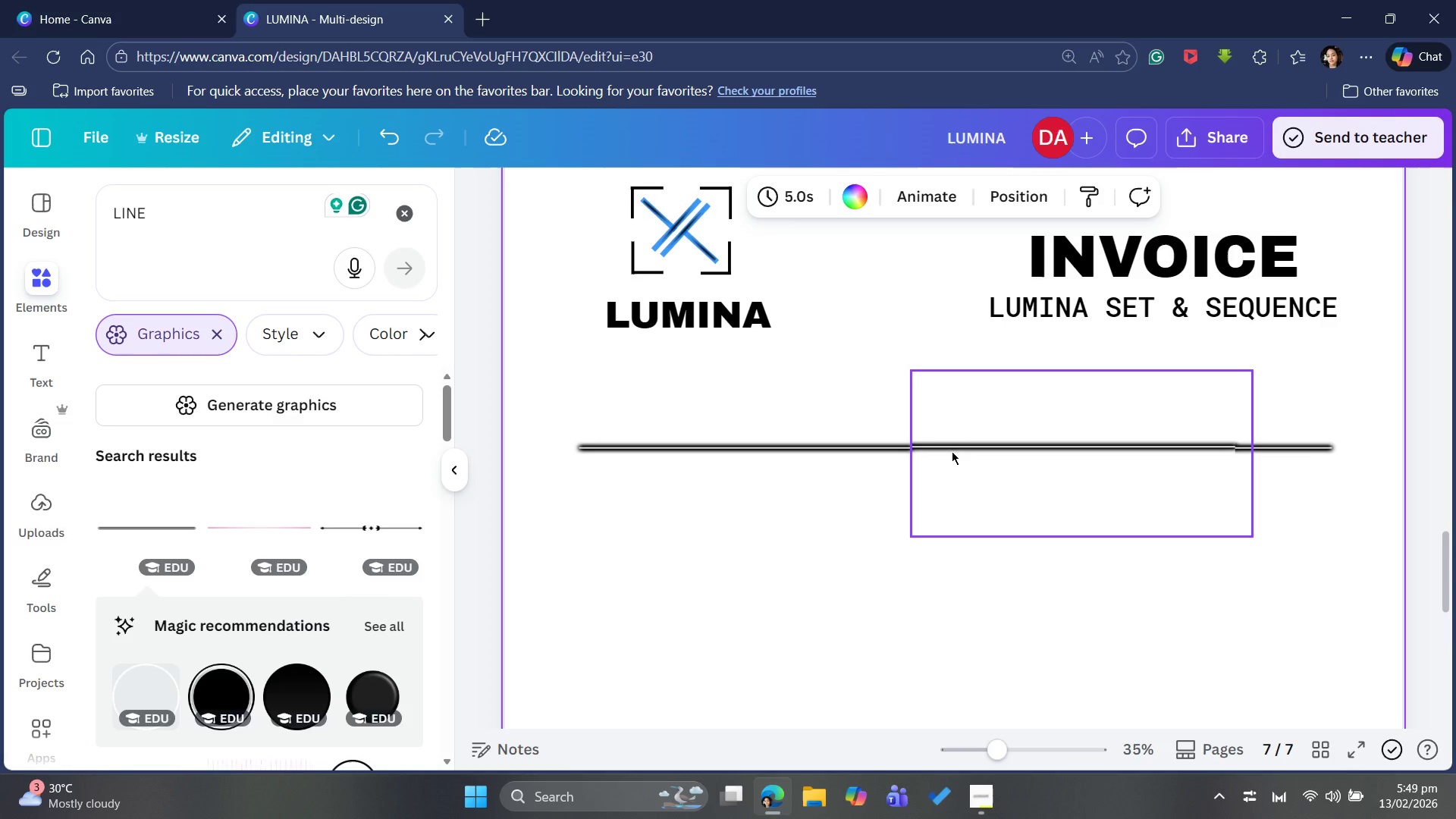 
left_click_drag(start_coordinate=[955, 443], to_coordinate=[959, 438])
 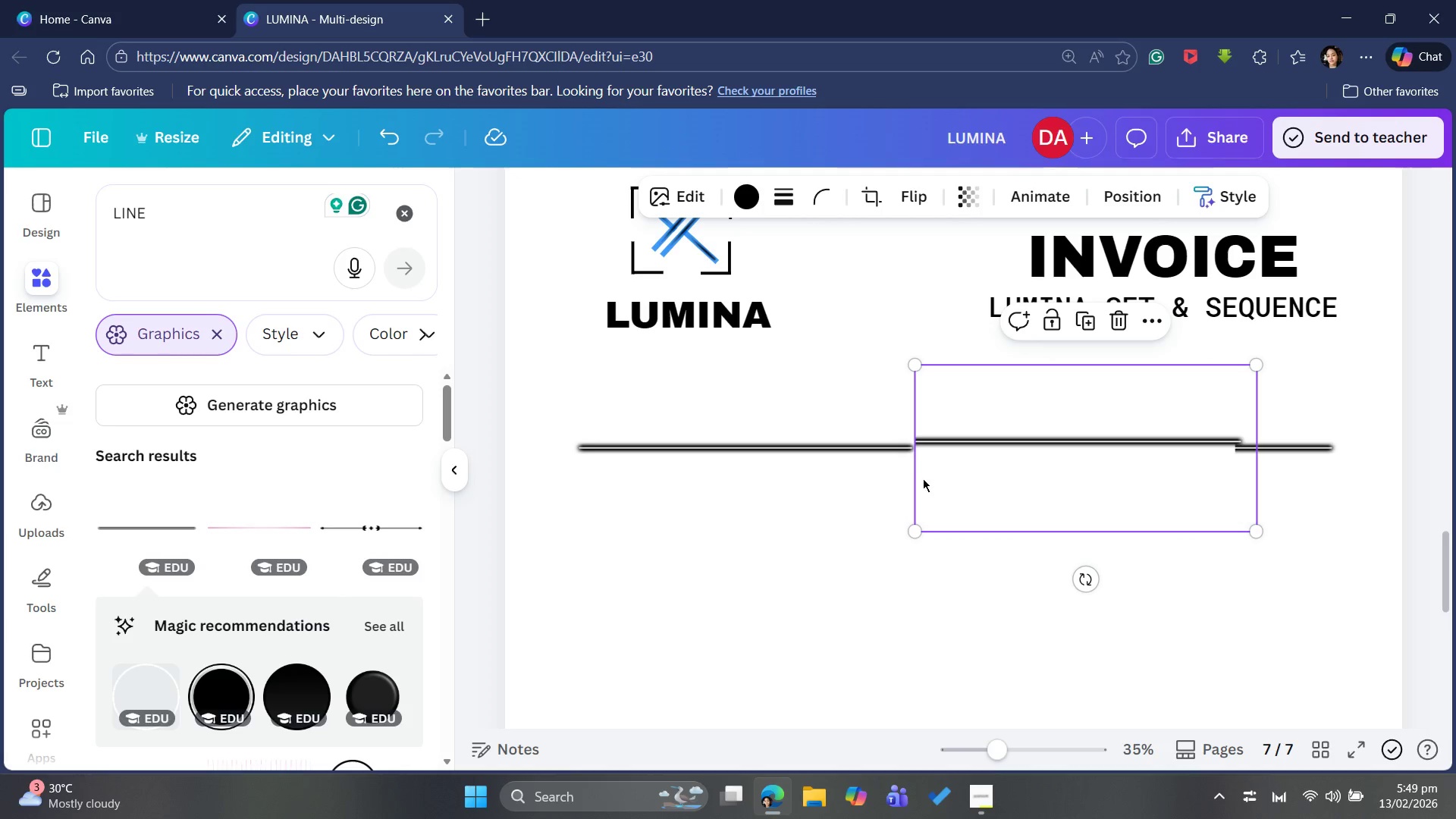 
left_click_drag(start_coordinate=[975, 426], to_coordinate=[969, 433])
 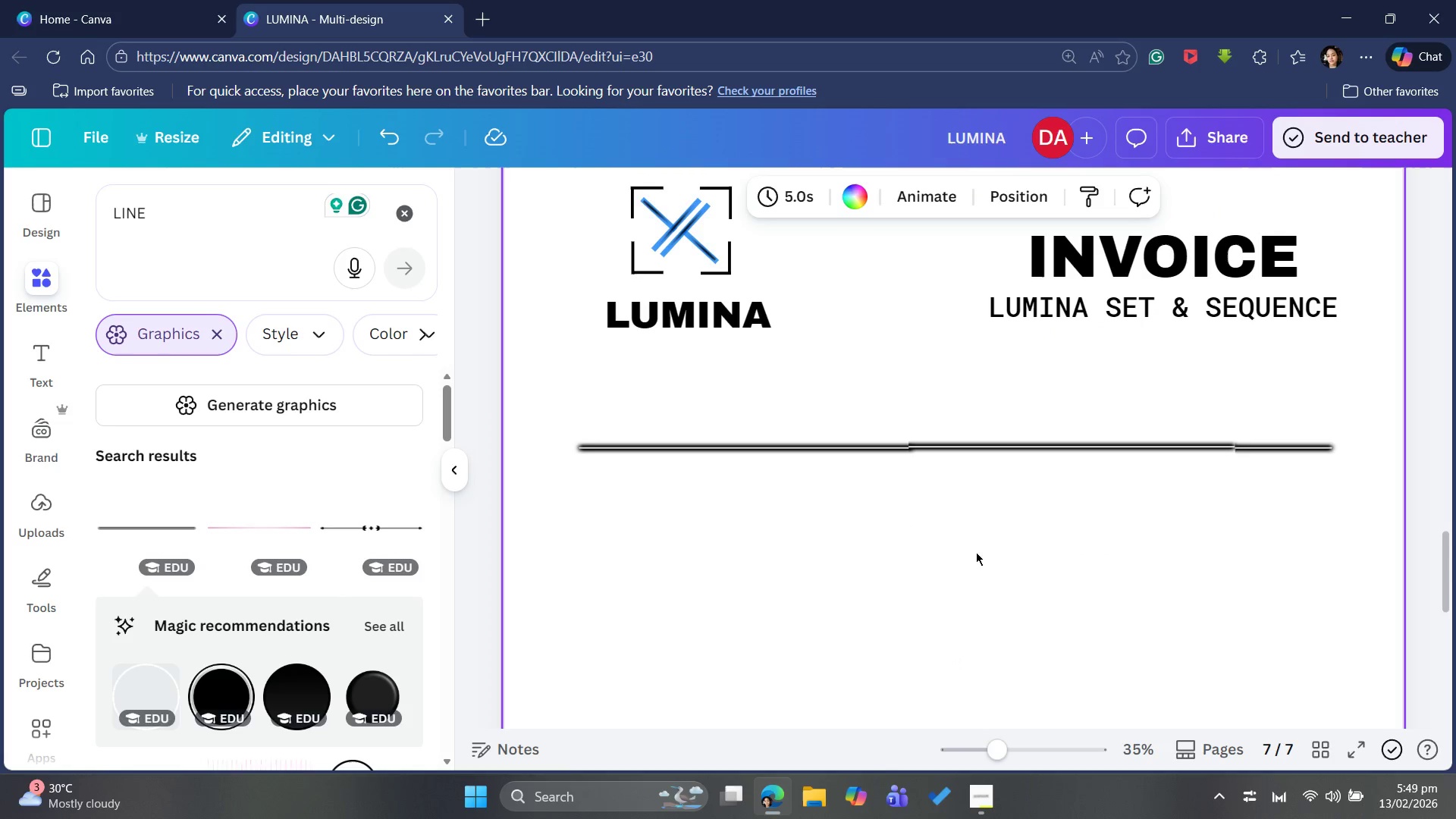 
mouse_move([987, 447])
 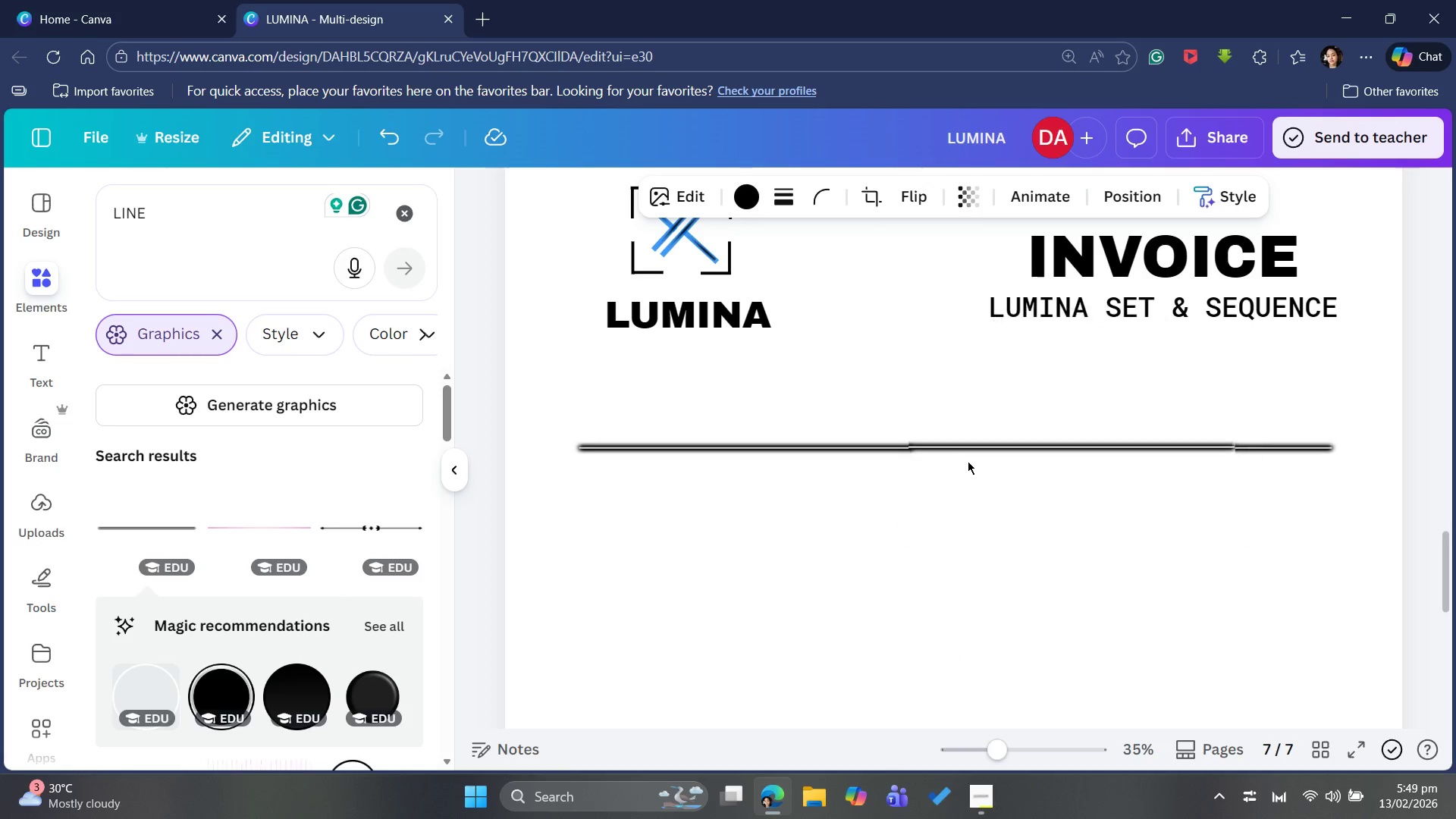 
key(ArrowDown)
 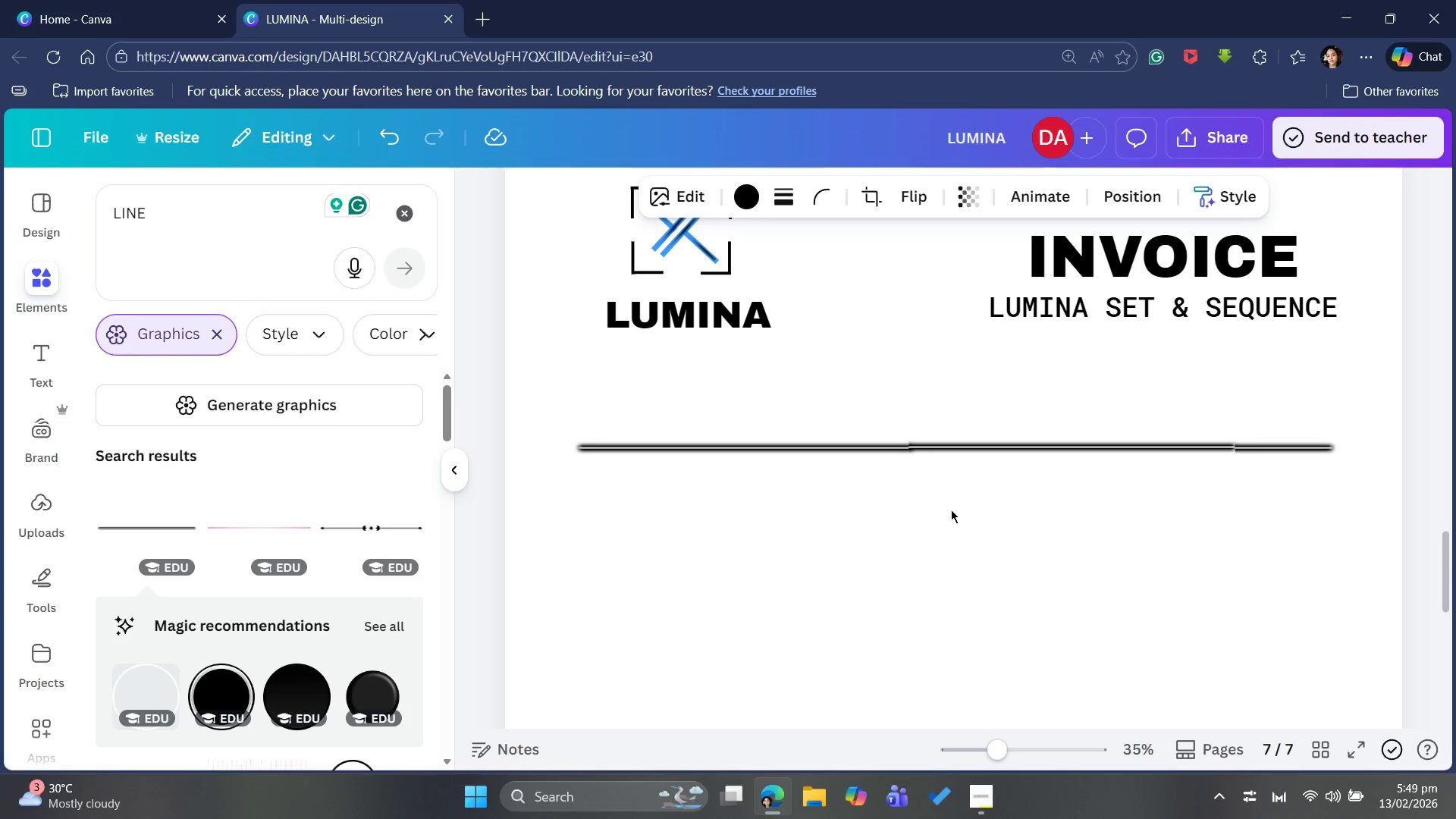 
key(ArrowDown)
 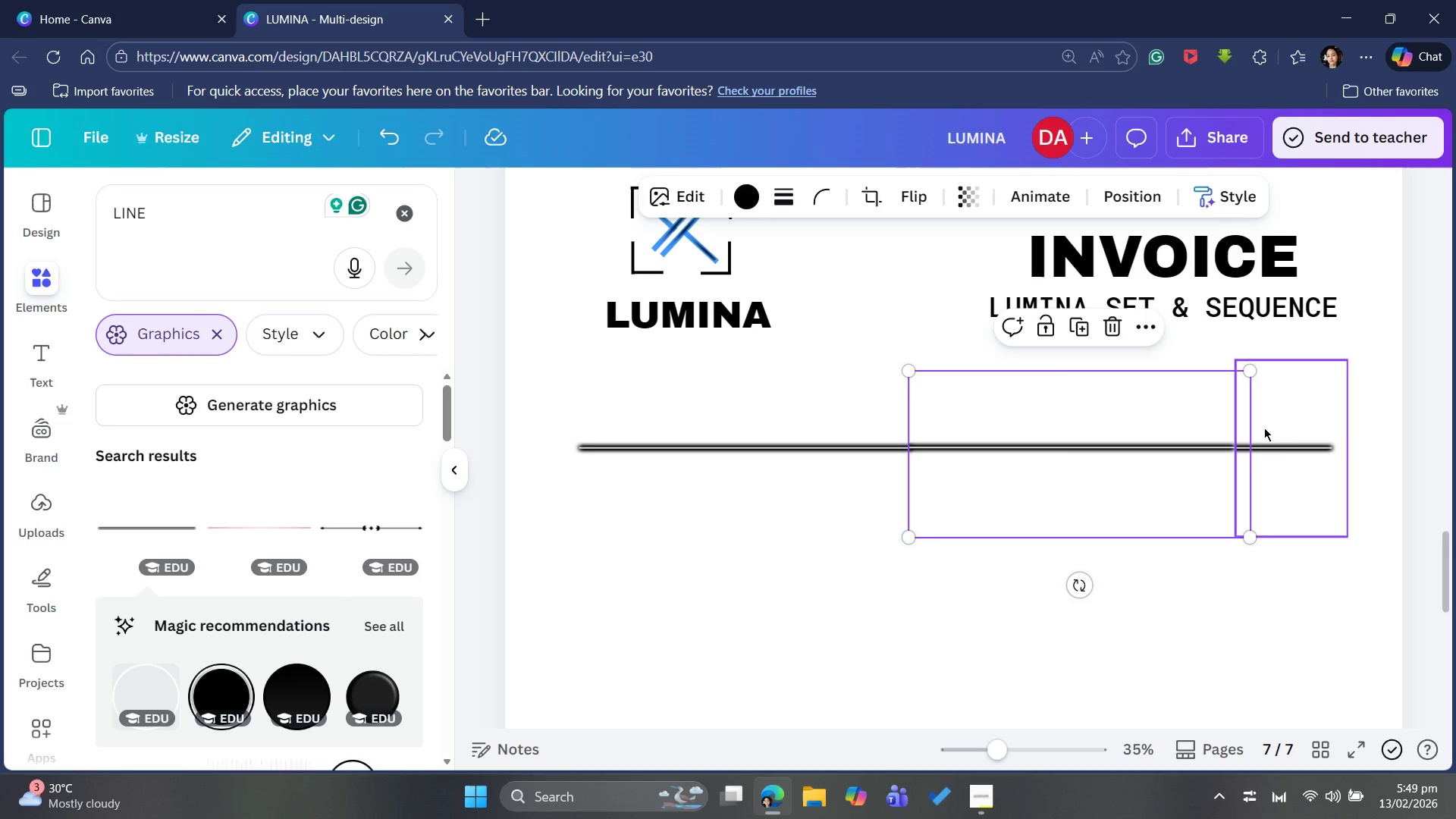 
left_click([1274, 441])
 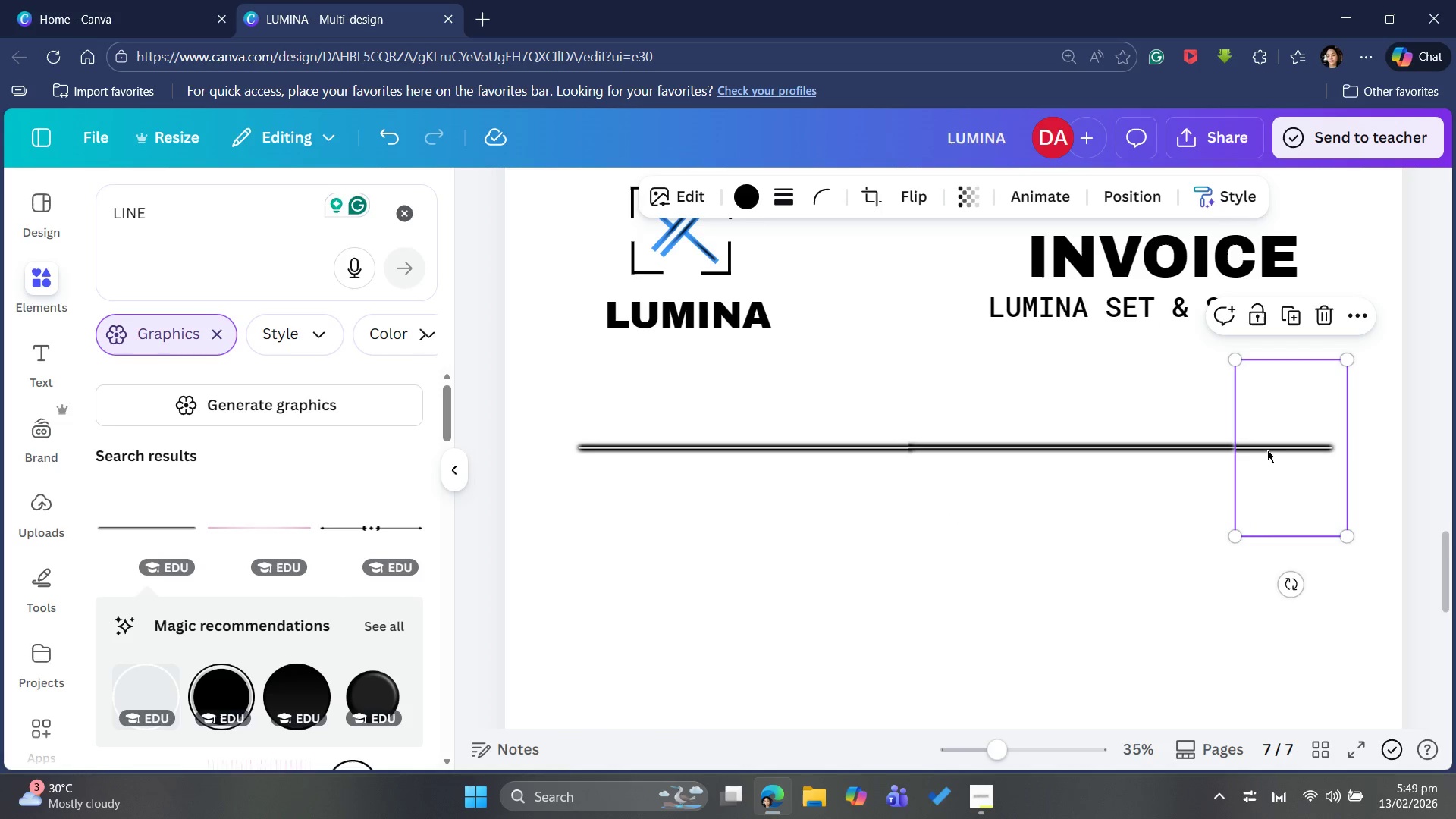 
key(ArrowLeft)
 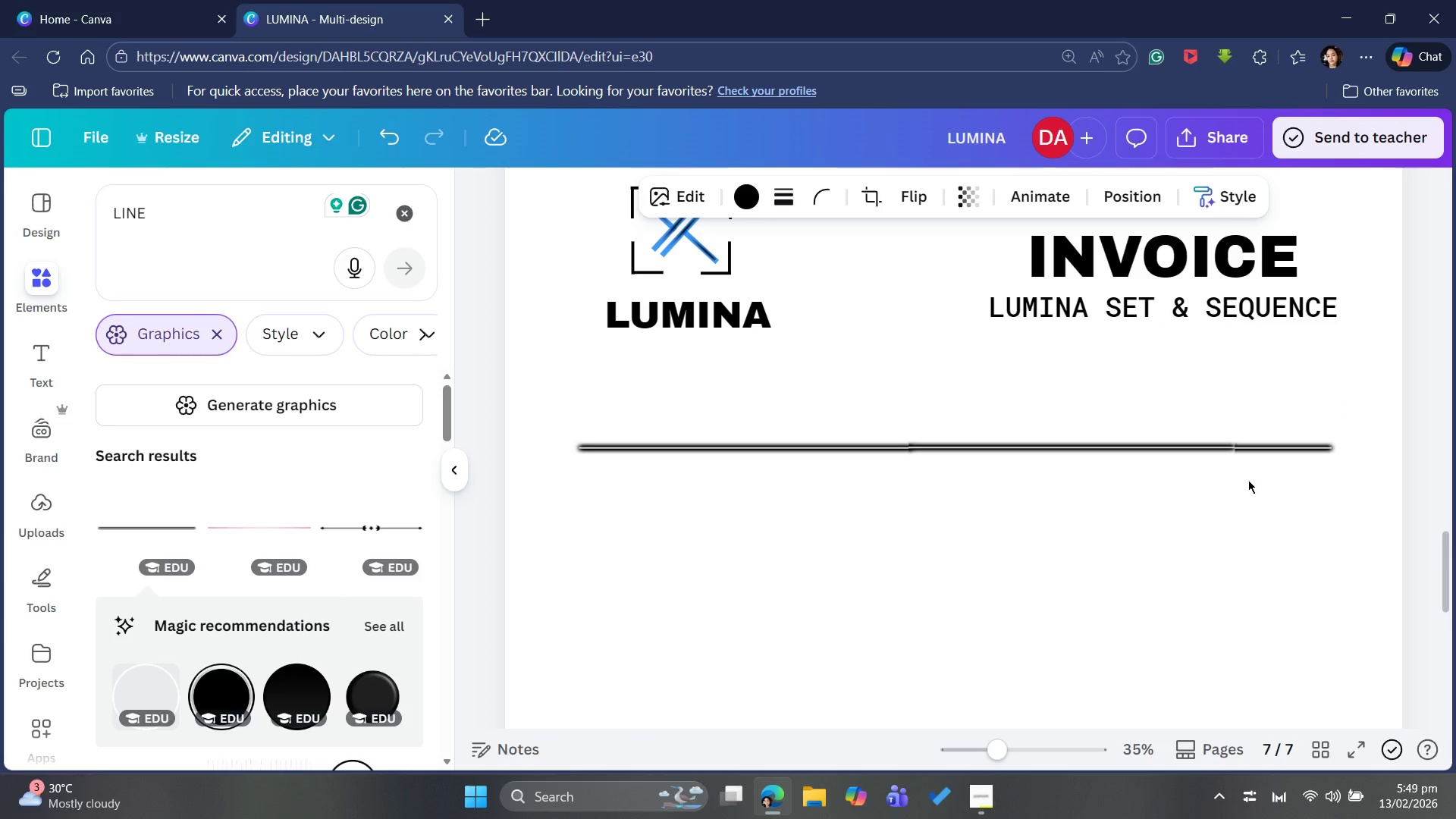 
key(ArrowLeft)
 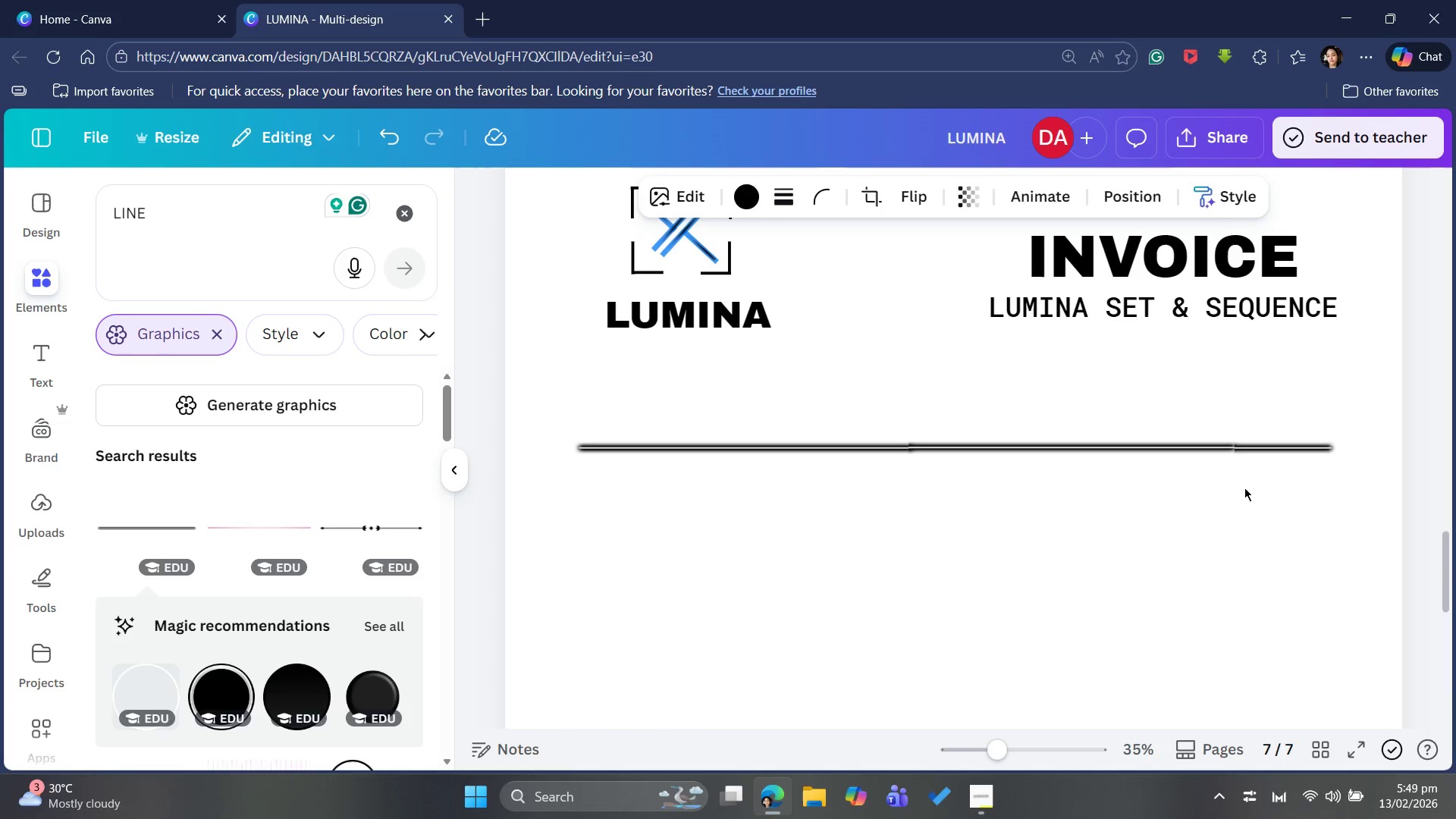 
key(ArrowLeft)
 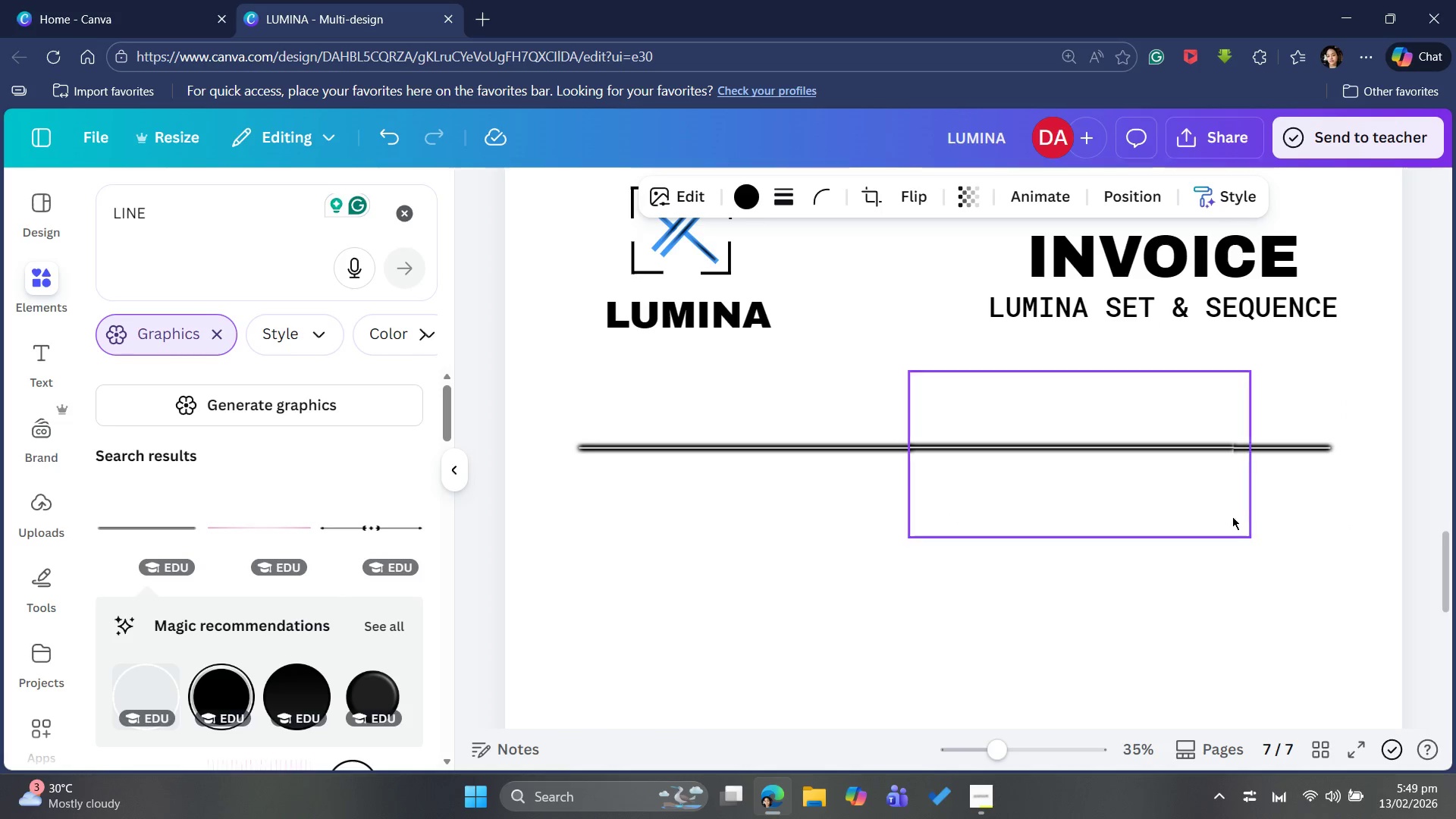 
key(ArrowLeft)
 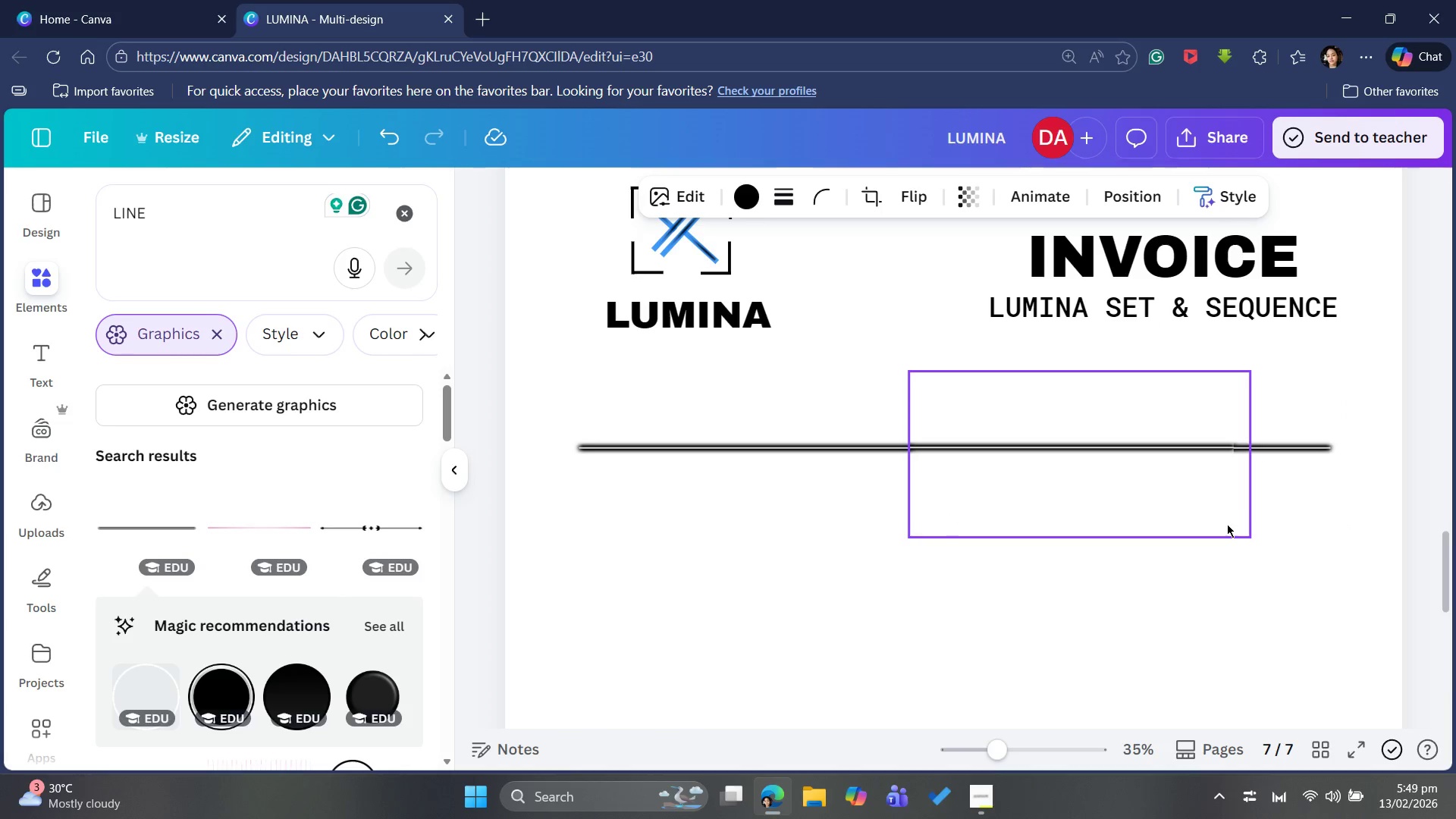 
key(ArrowLeft)
 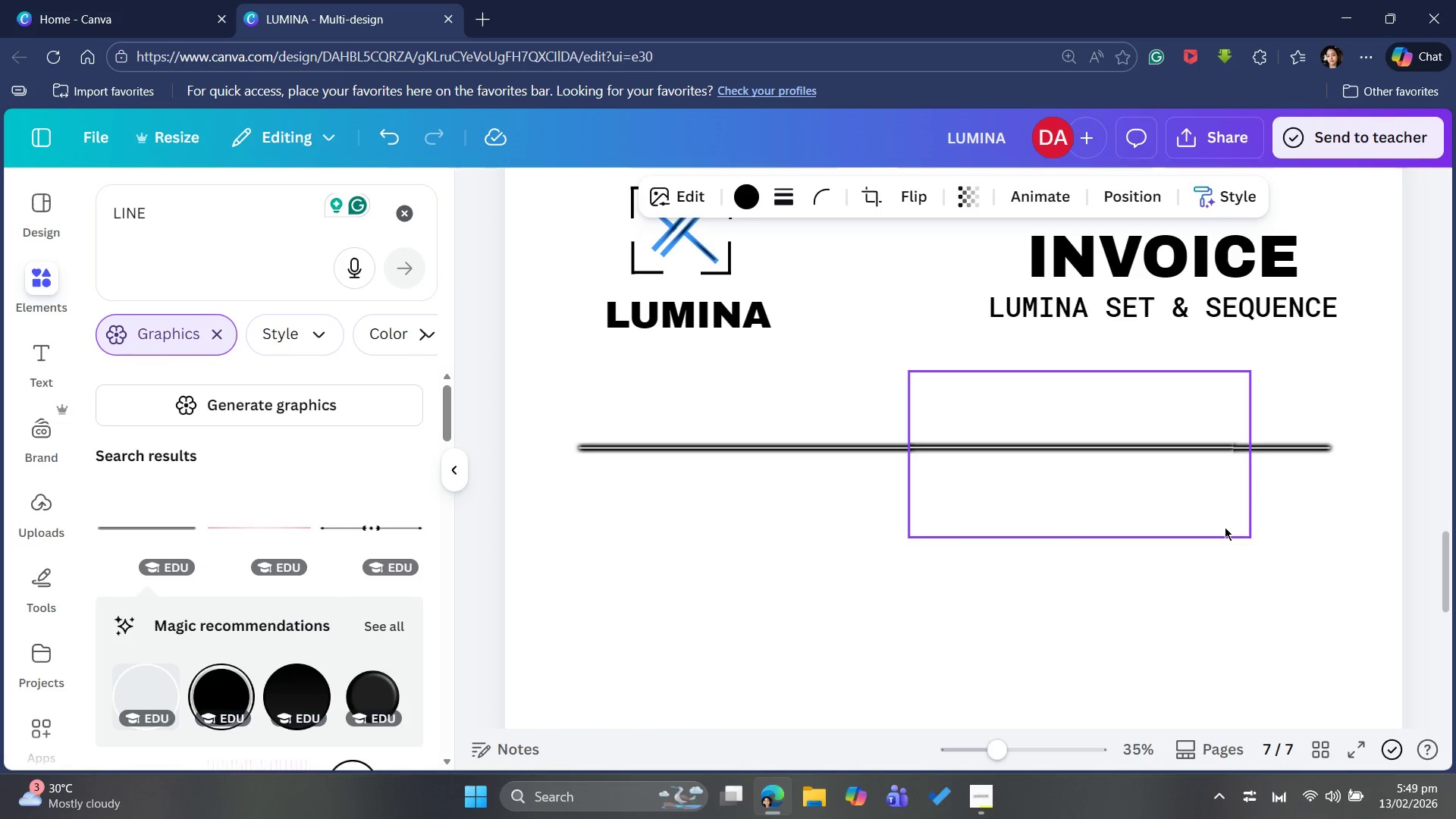 
key(ArrowLeft)
 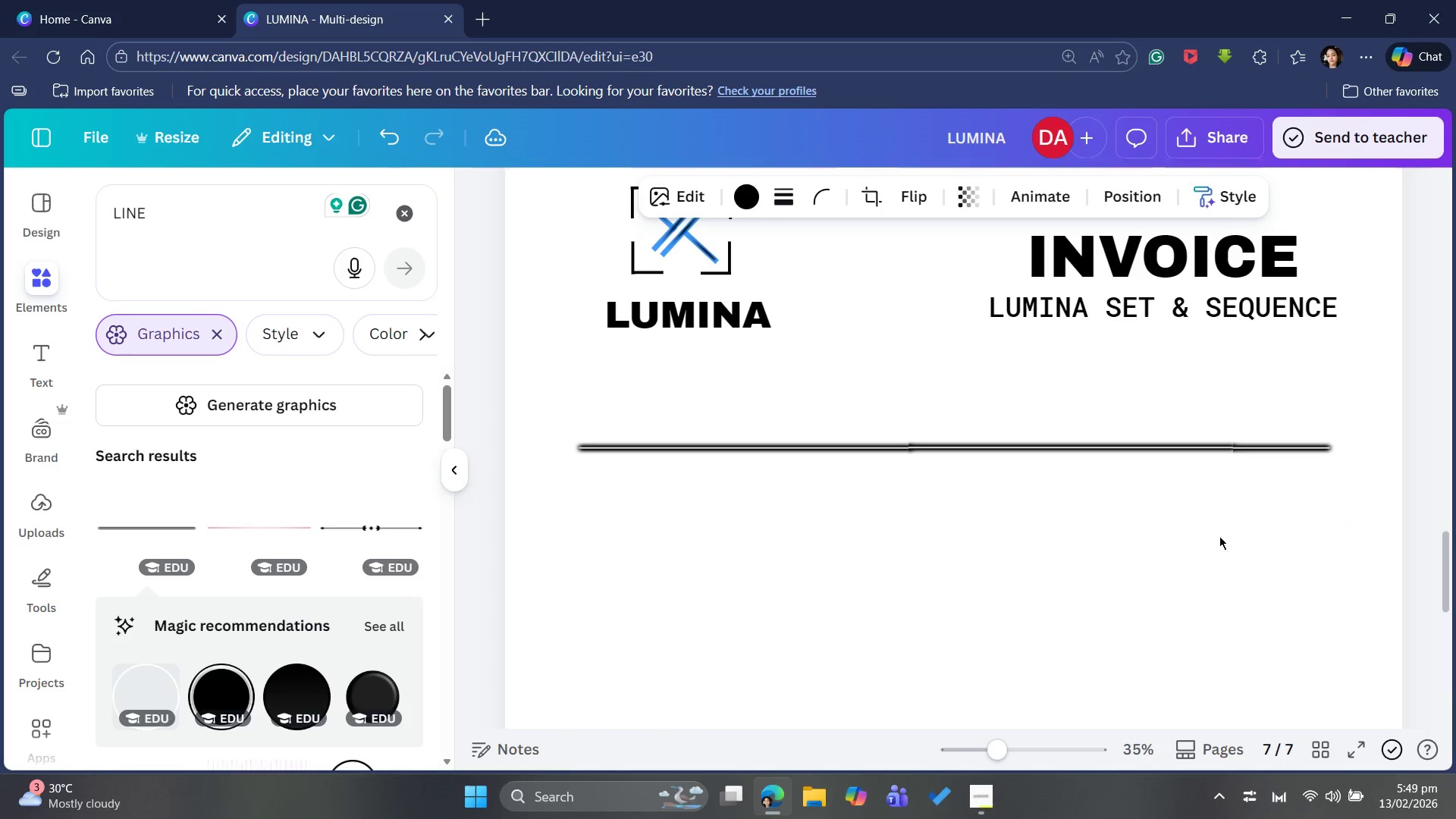 
key(ArrowLeft)
 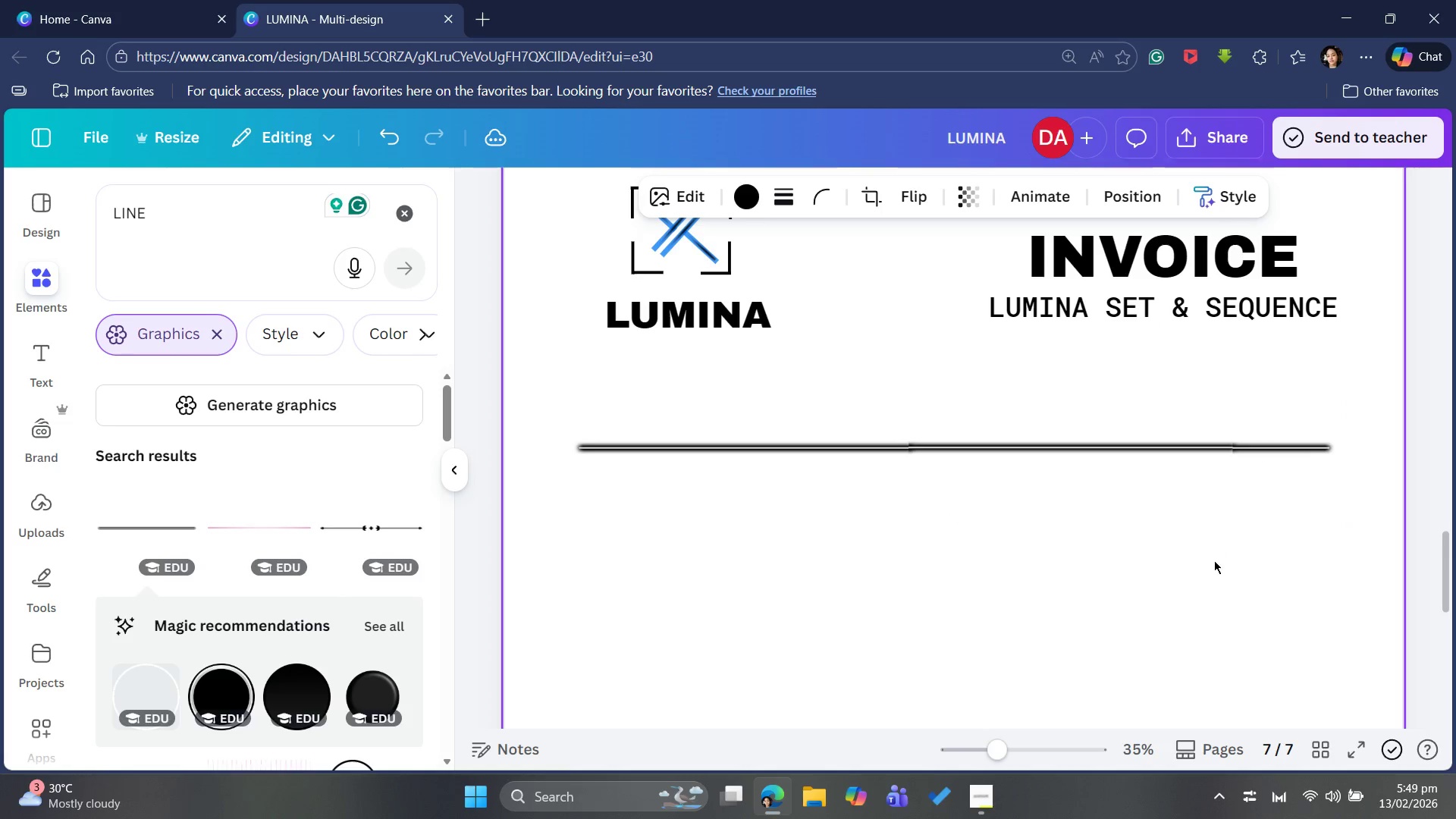 
left_click_drag(start_coordinate=[1214, 562], to_coordinate=[1212, 566])
 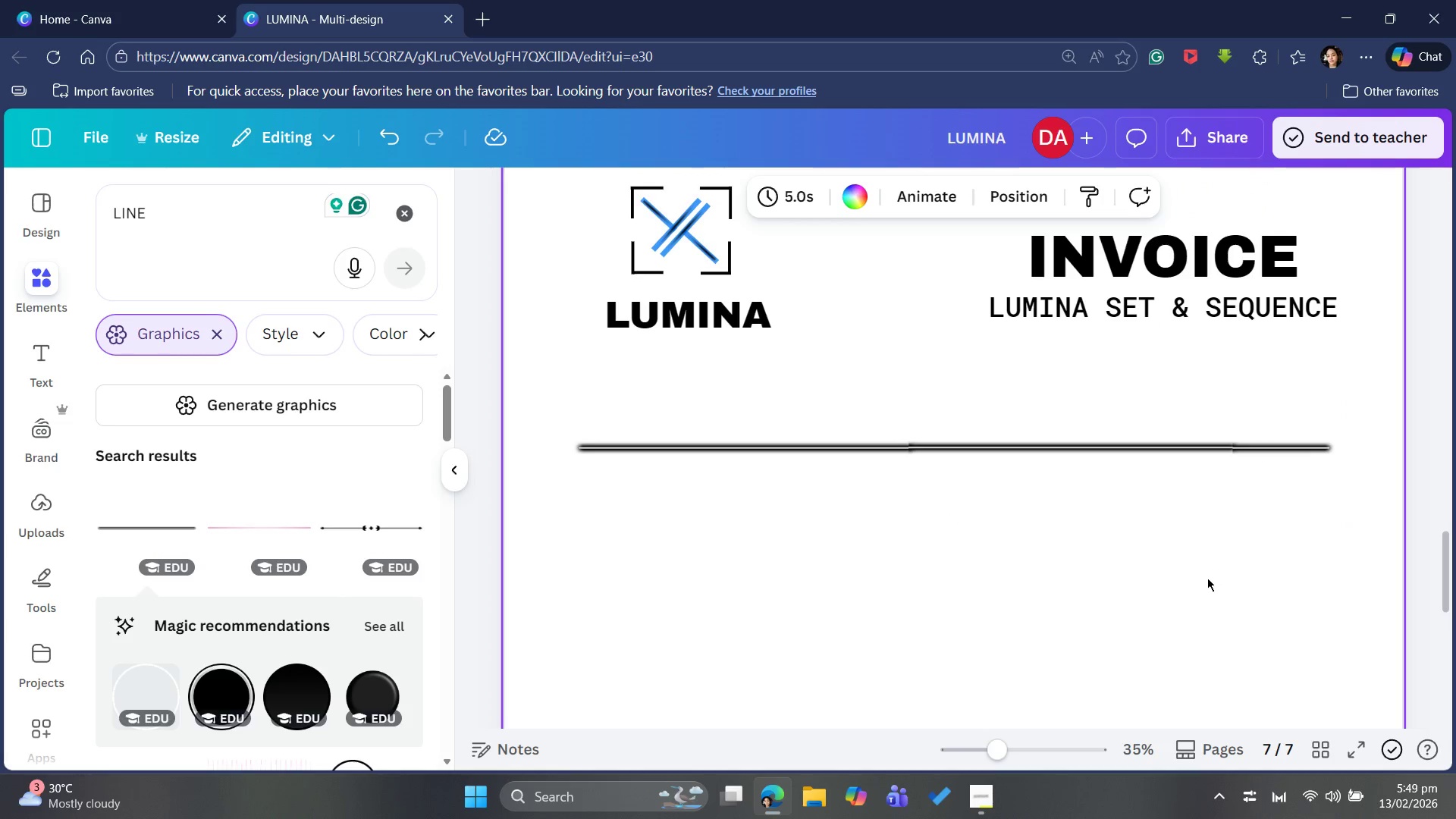 
key(ArrowUp)
 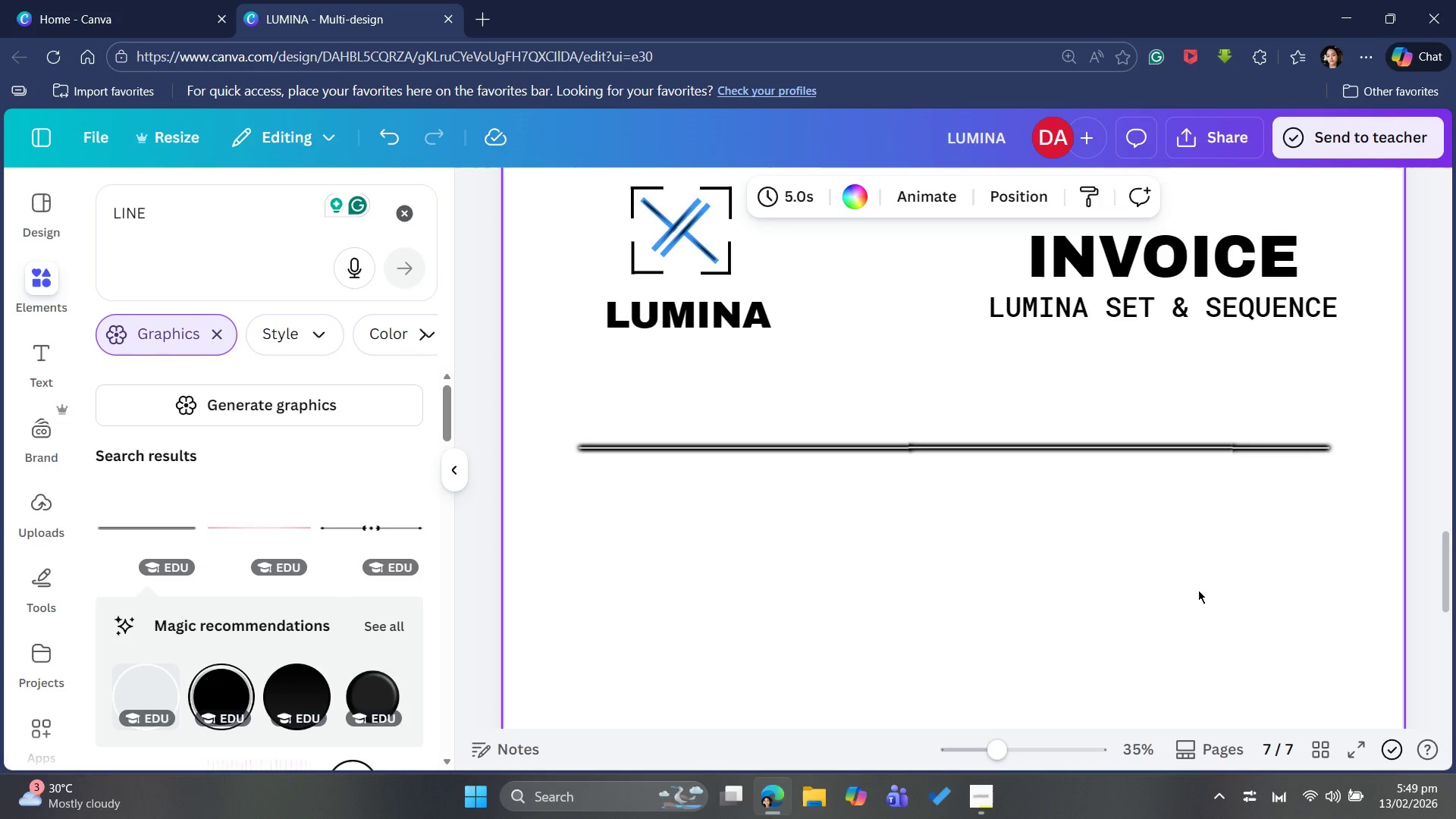 
key(ArrowUp)
 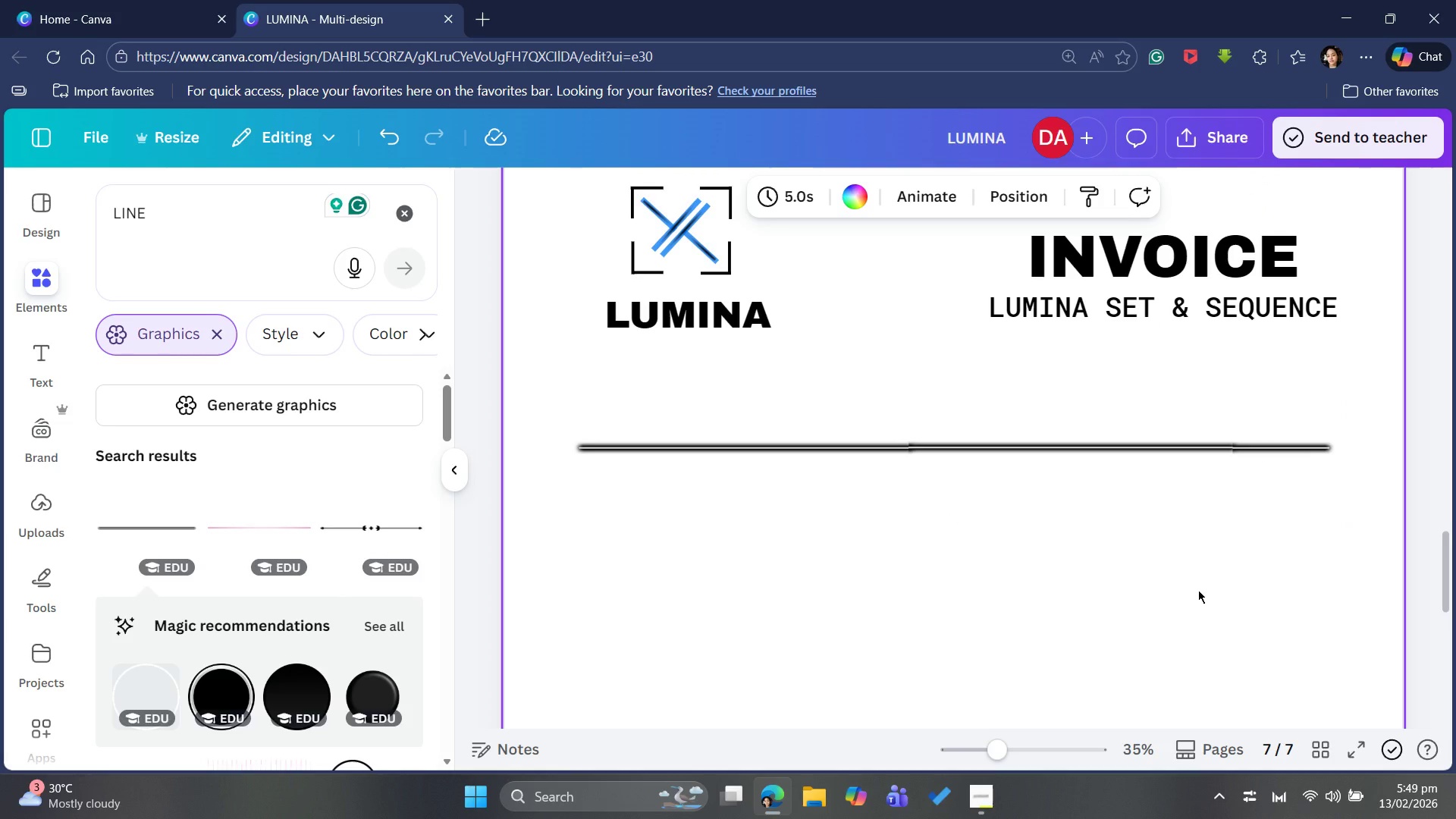 
key(ArrowUp)
 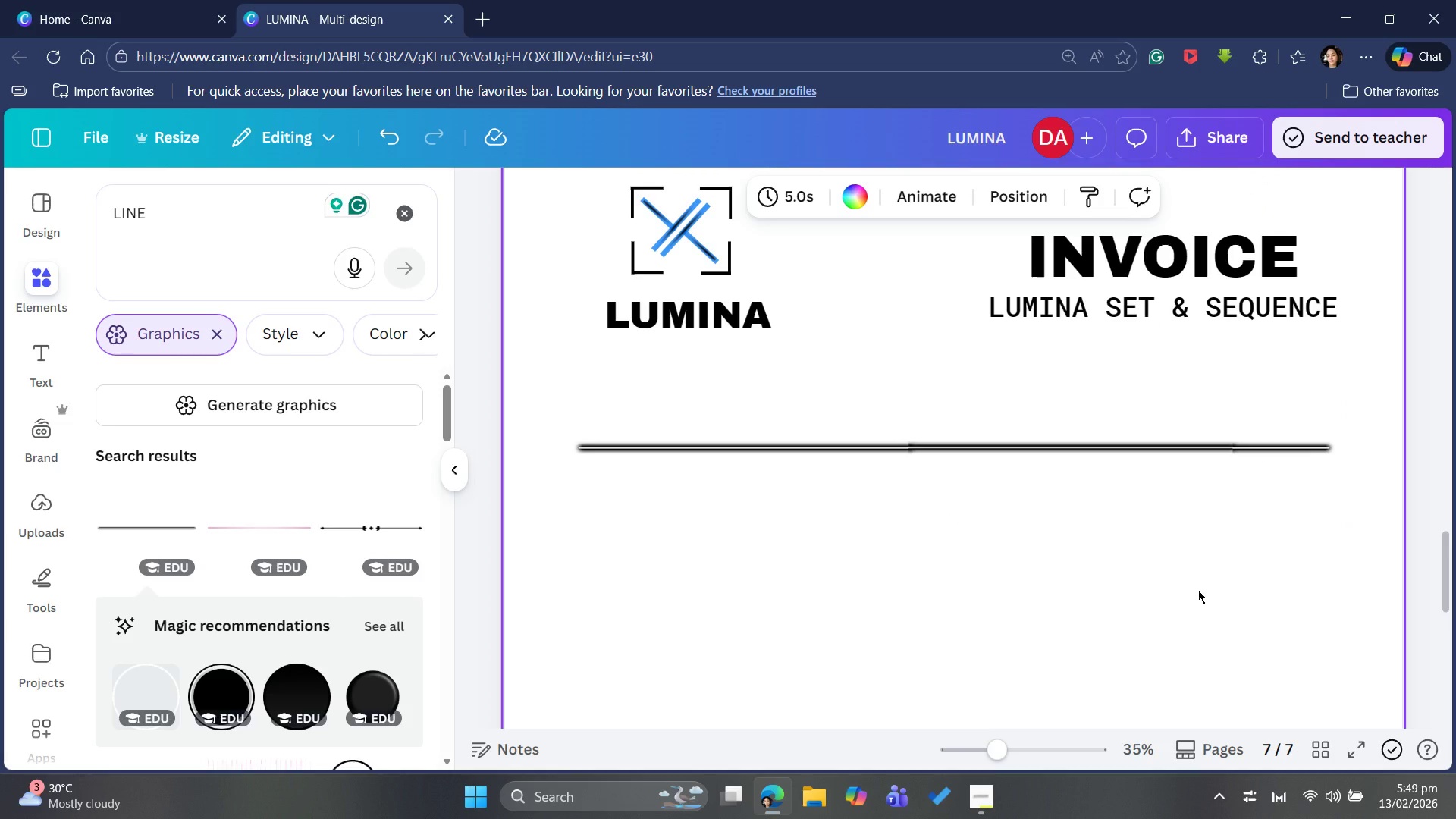 
key(ArrowUp)
 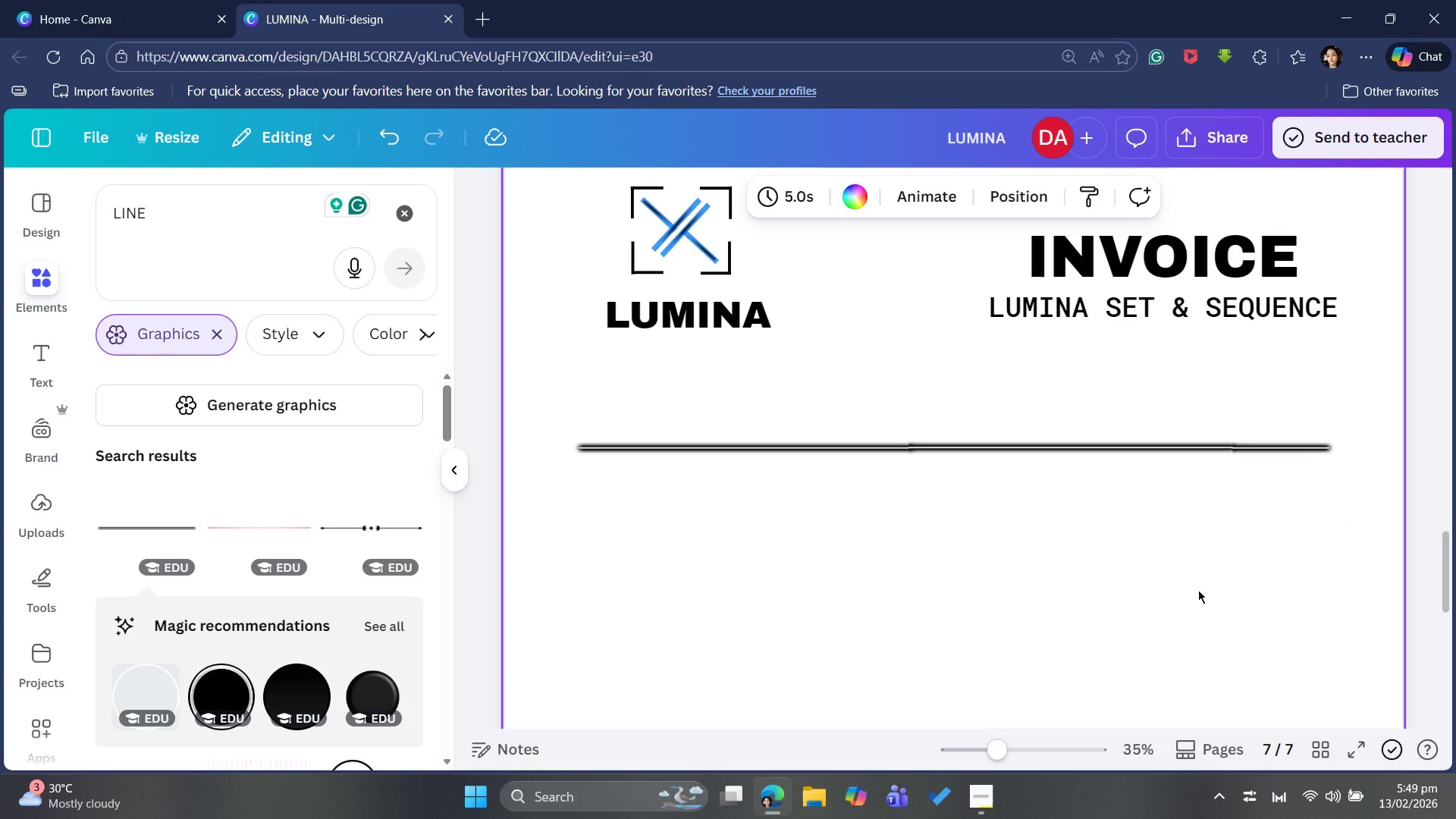 
key(ArrowUp)
 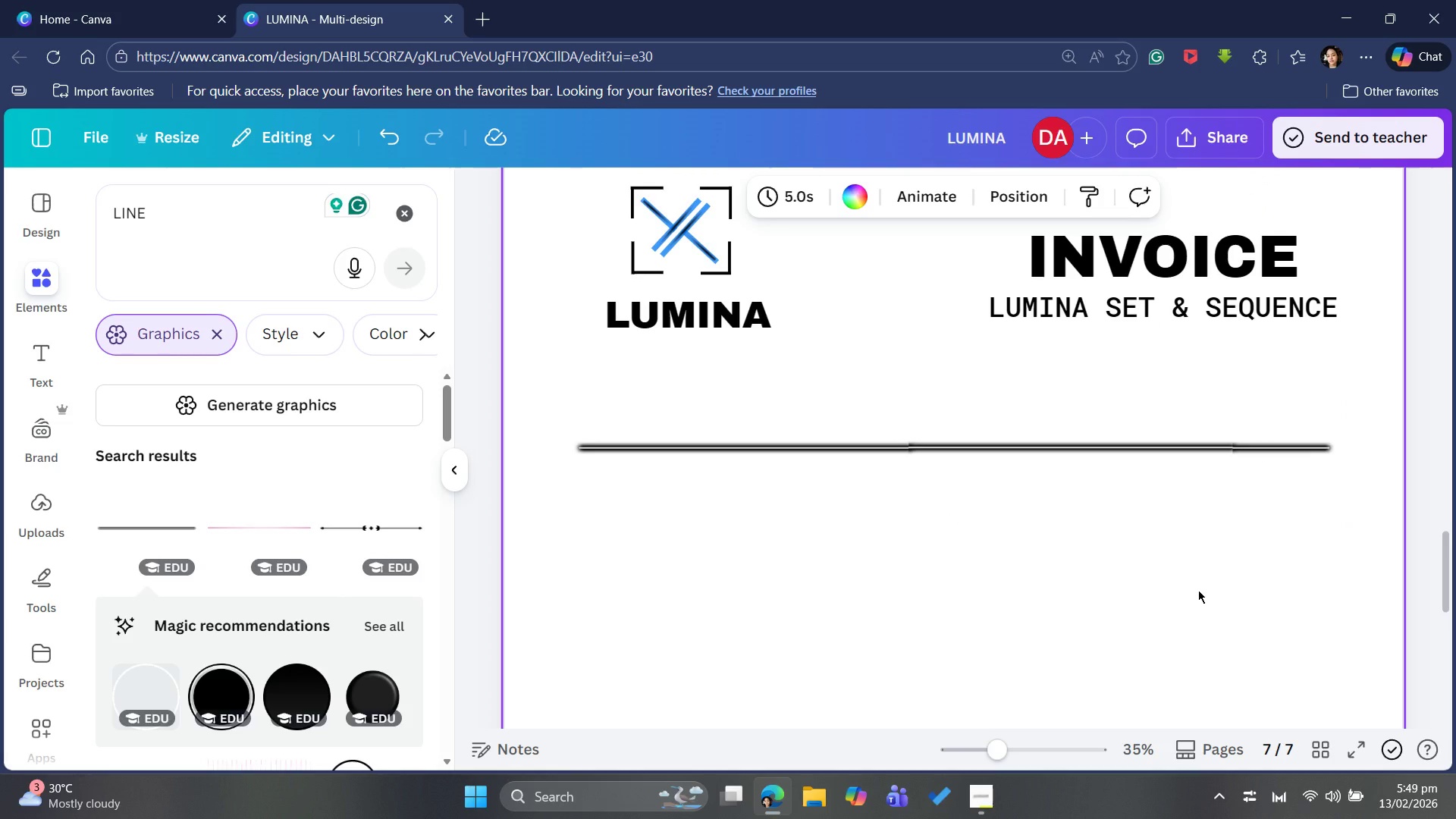 
key(ArrowUp)
 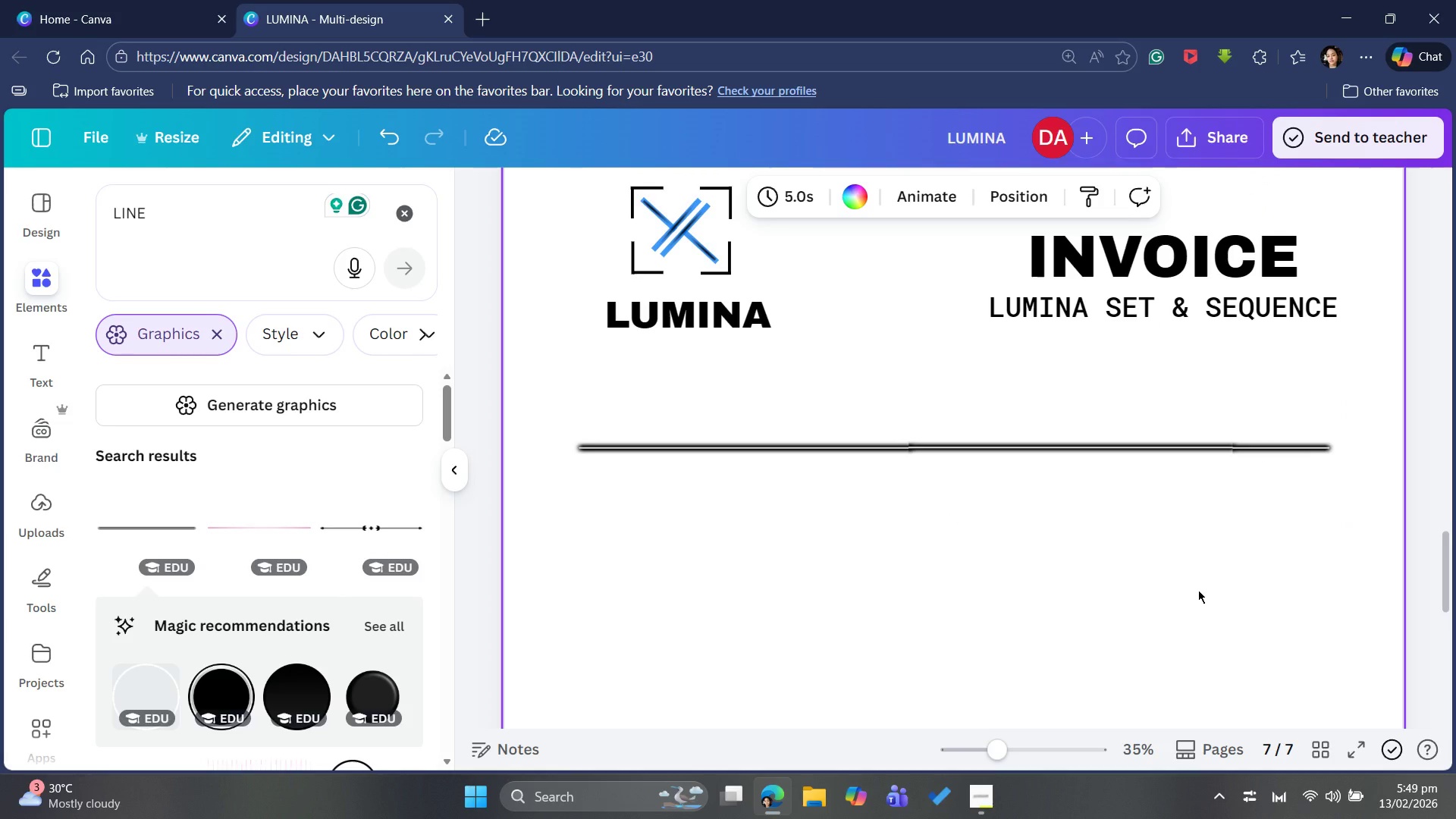 
key(ArrowUp)
 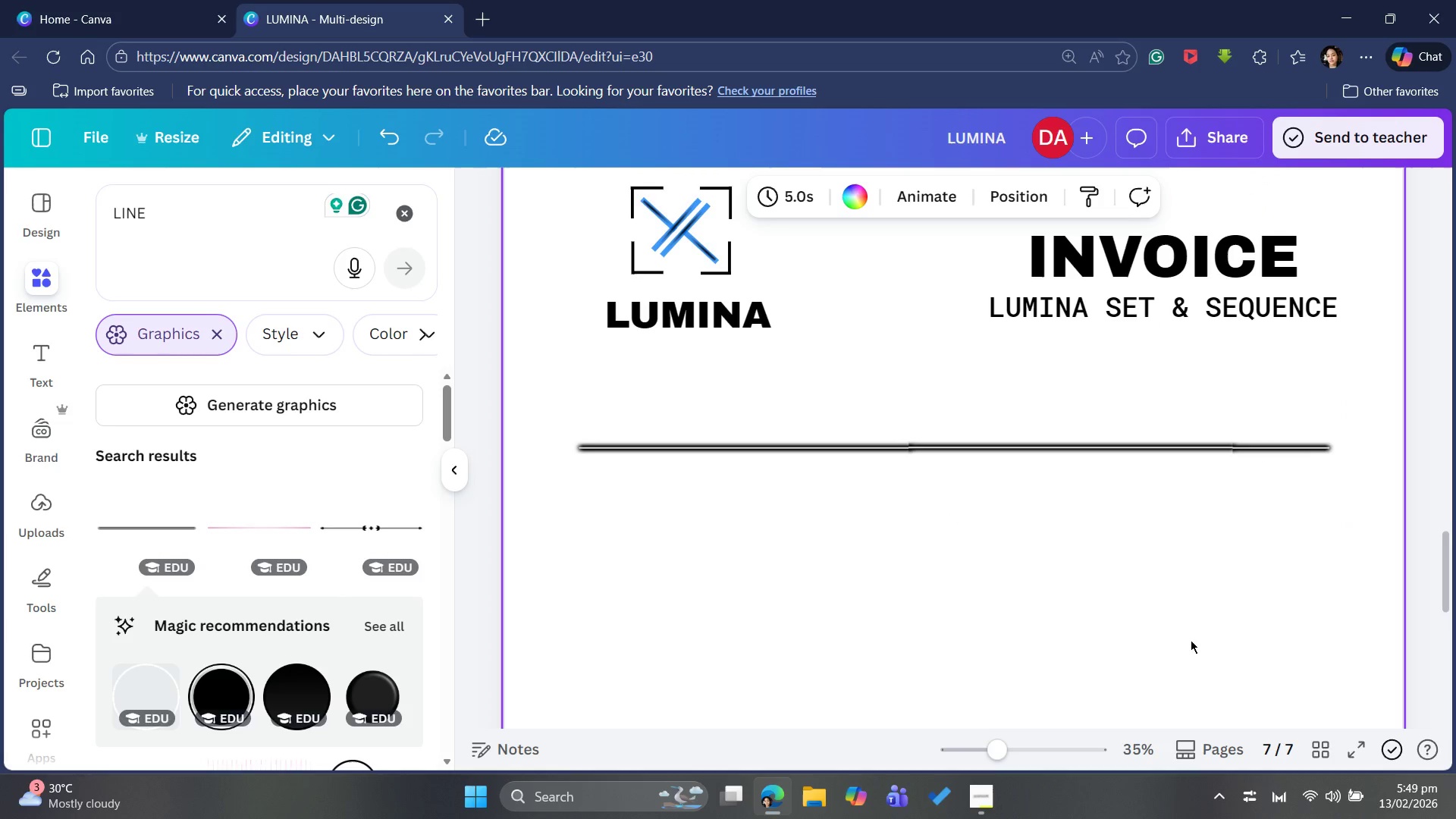 
key(ArrowUp)
 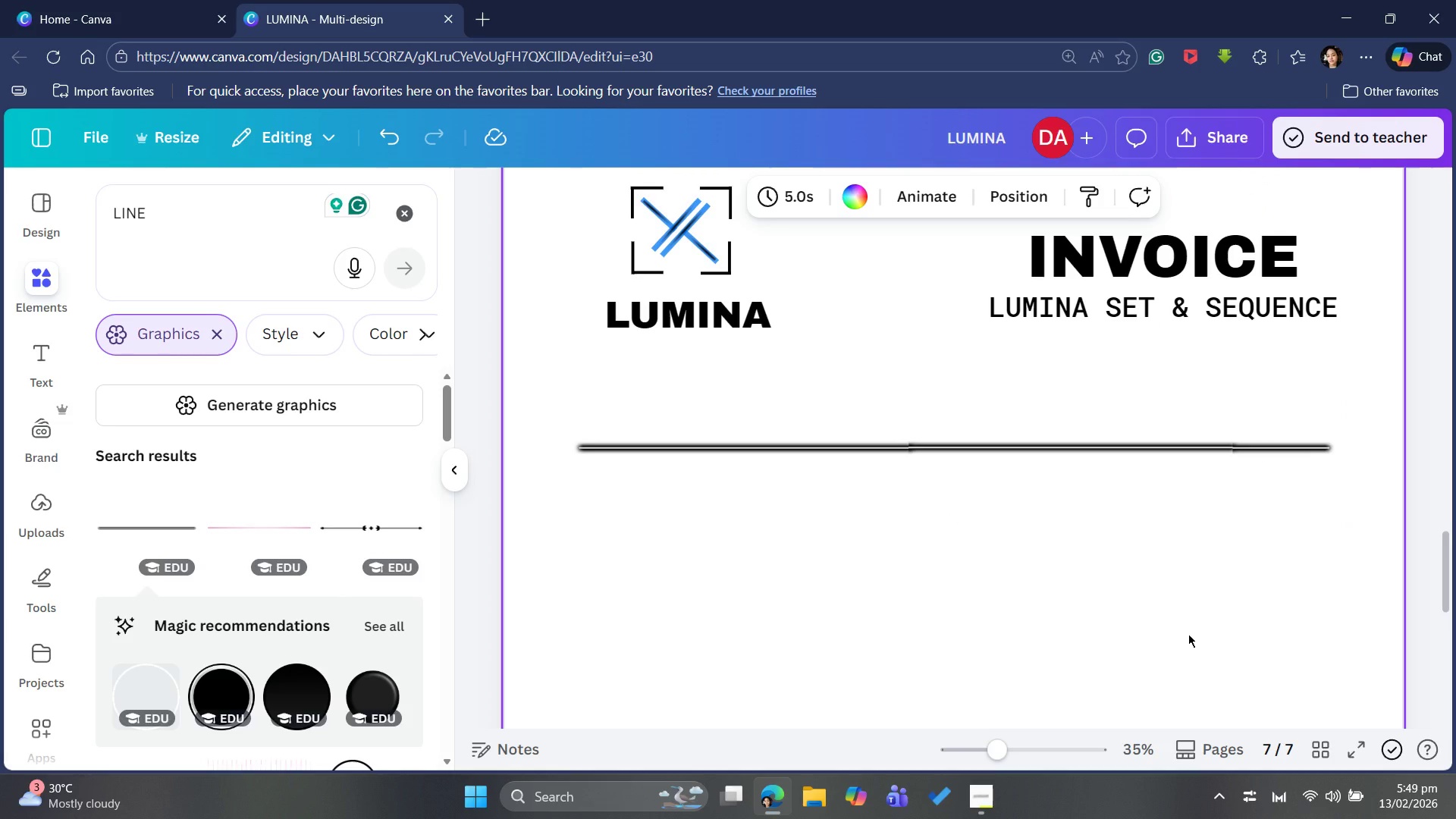 
key(ArrowUp)
 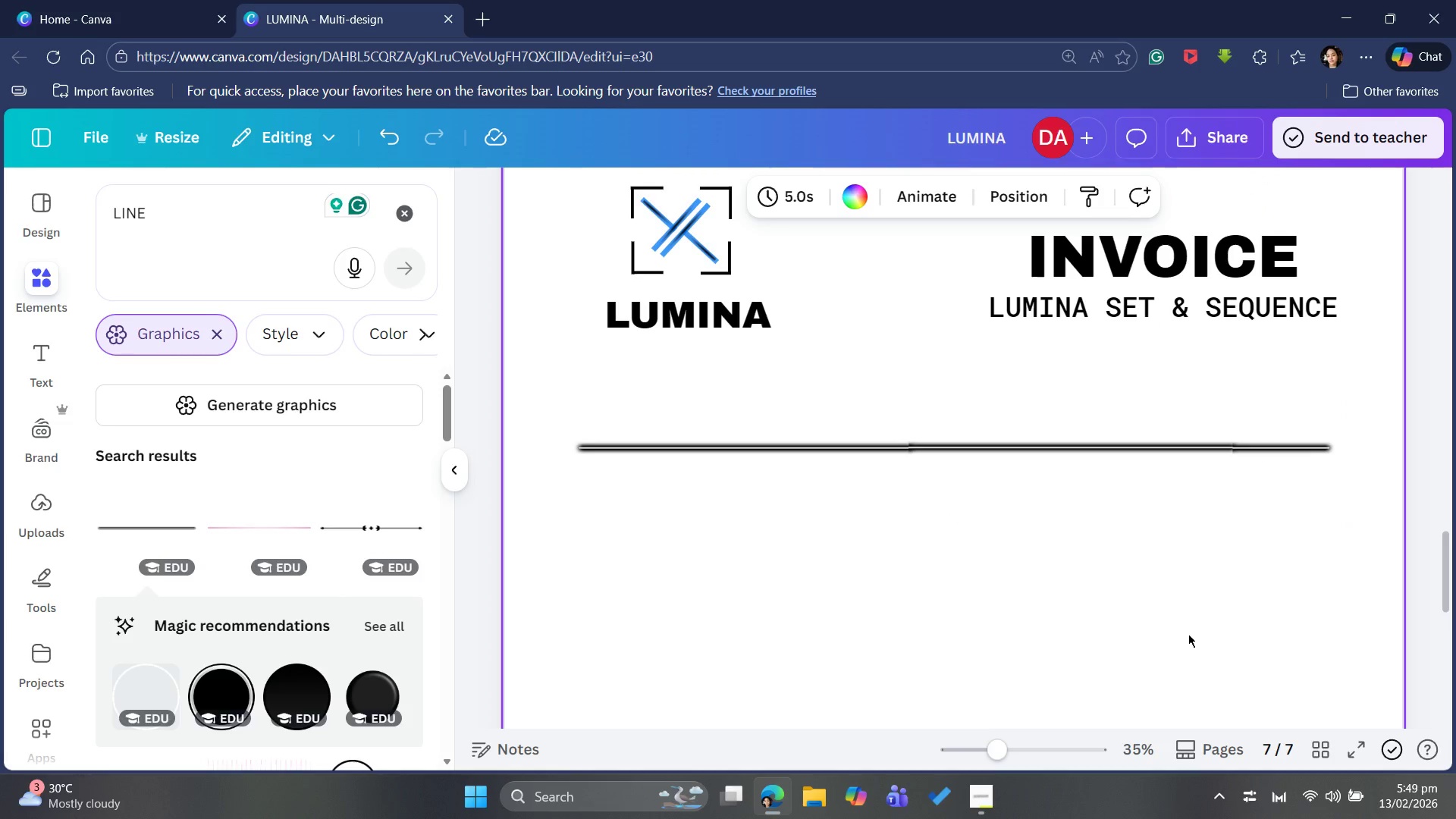 
key(ArrowUp)
 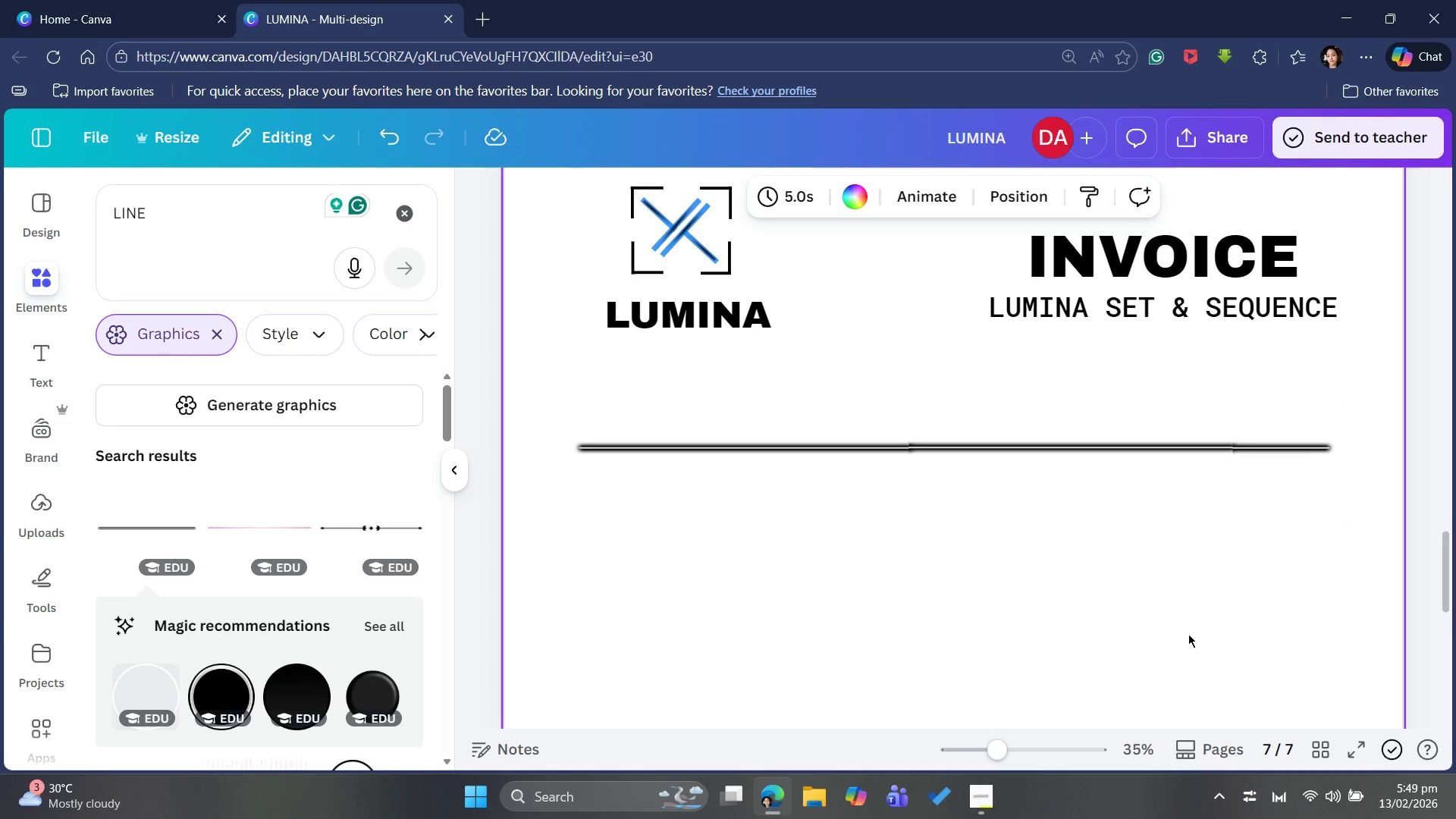 
key(ArrowUp)
 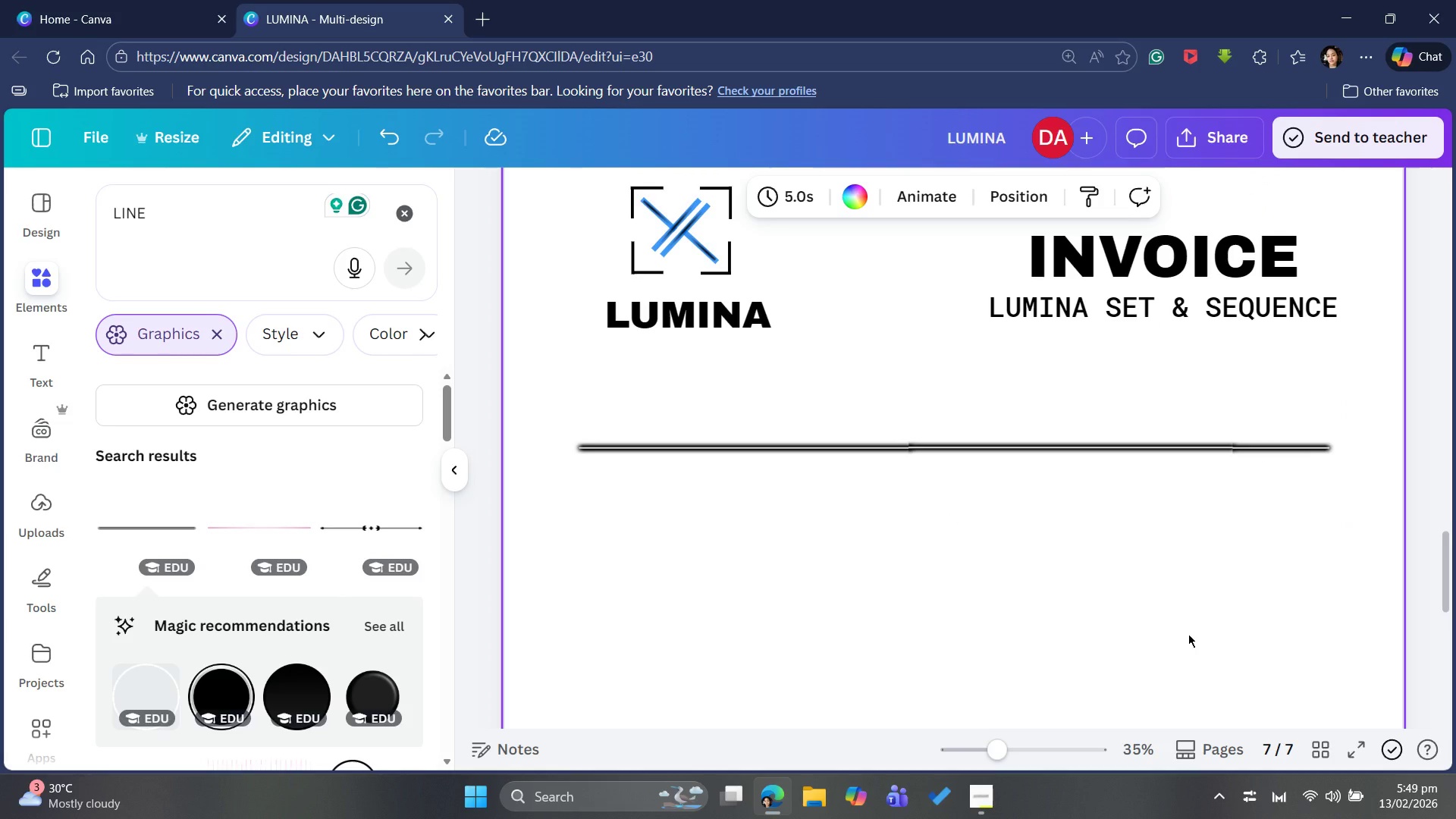 
key(ArrowUp)
 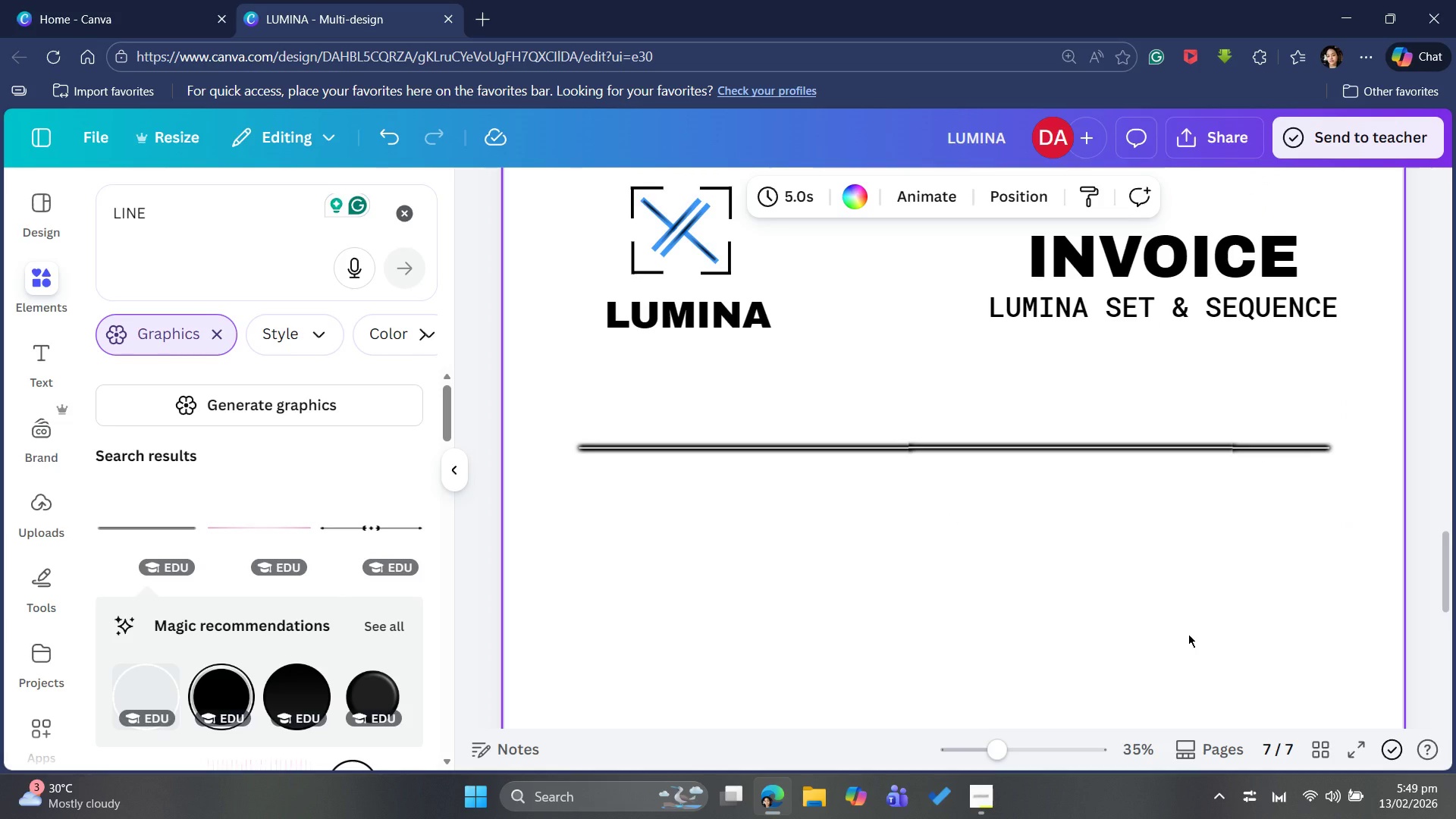 
key(ArrowUp)
 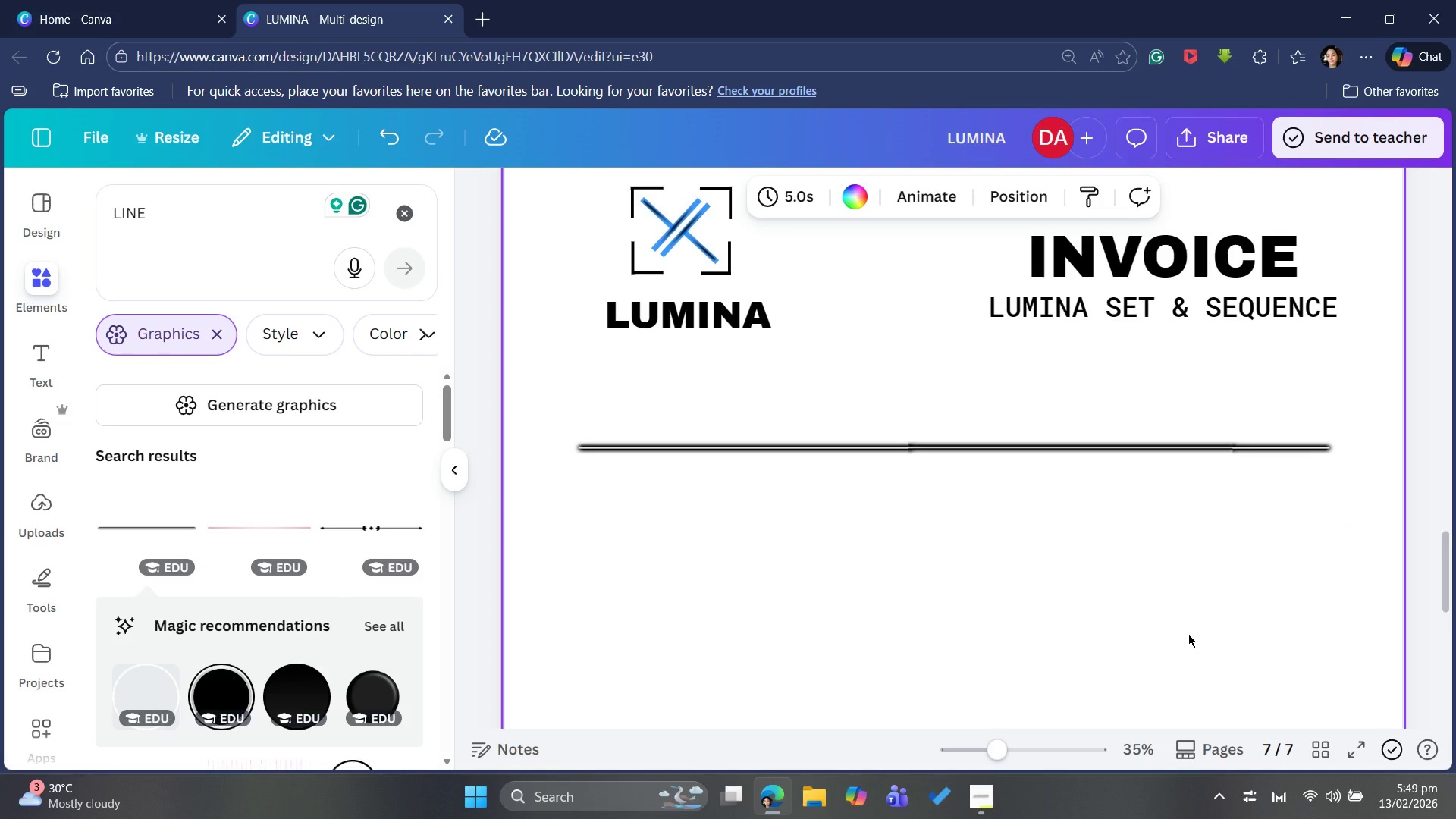 
key(ArrowUp)
 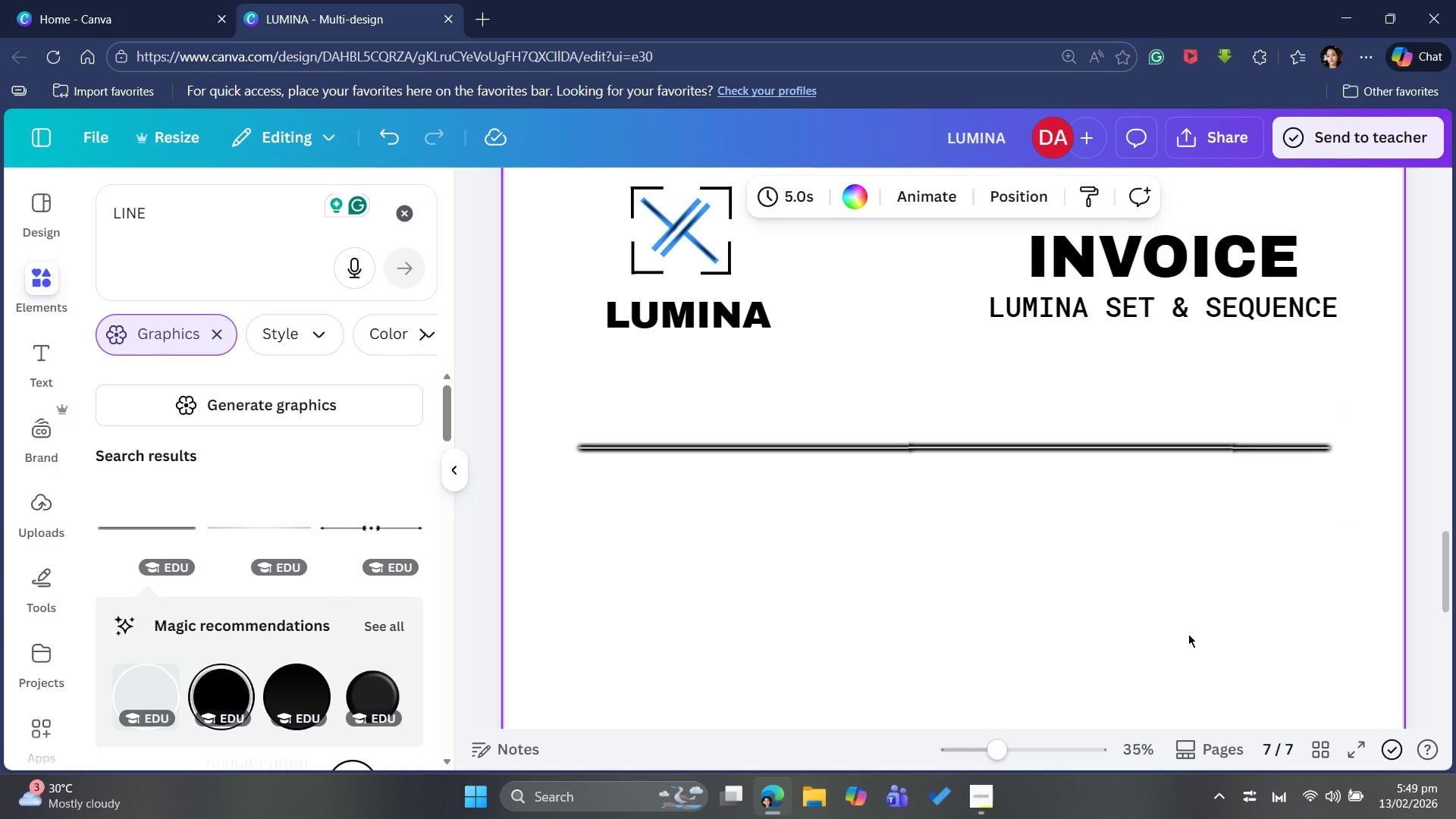 
key(ArrowUp)
 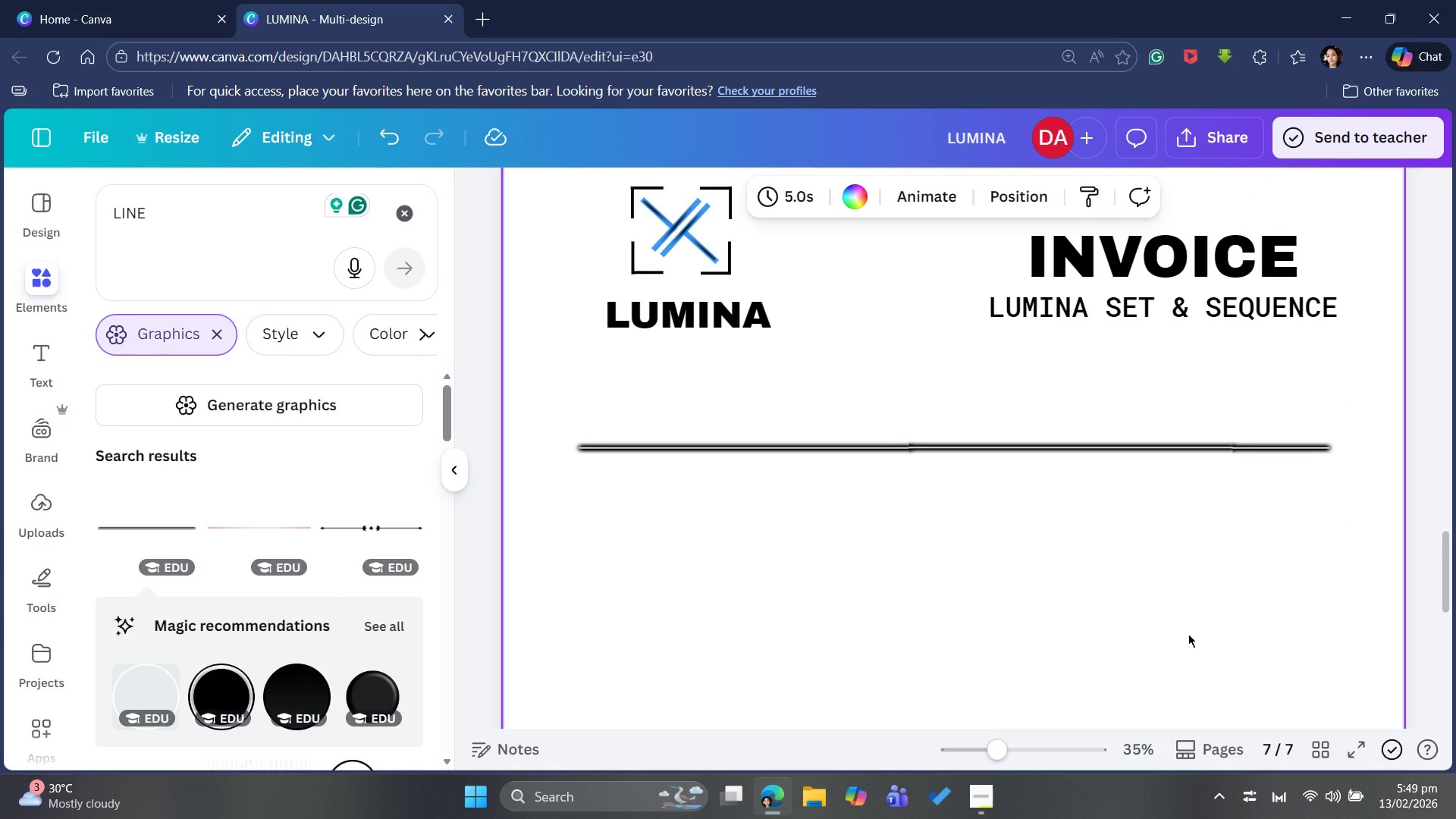 
key(ArrowUp)
 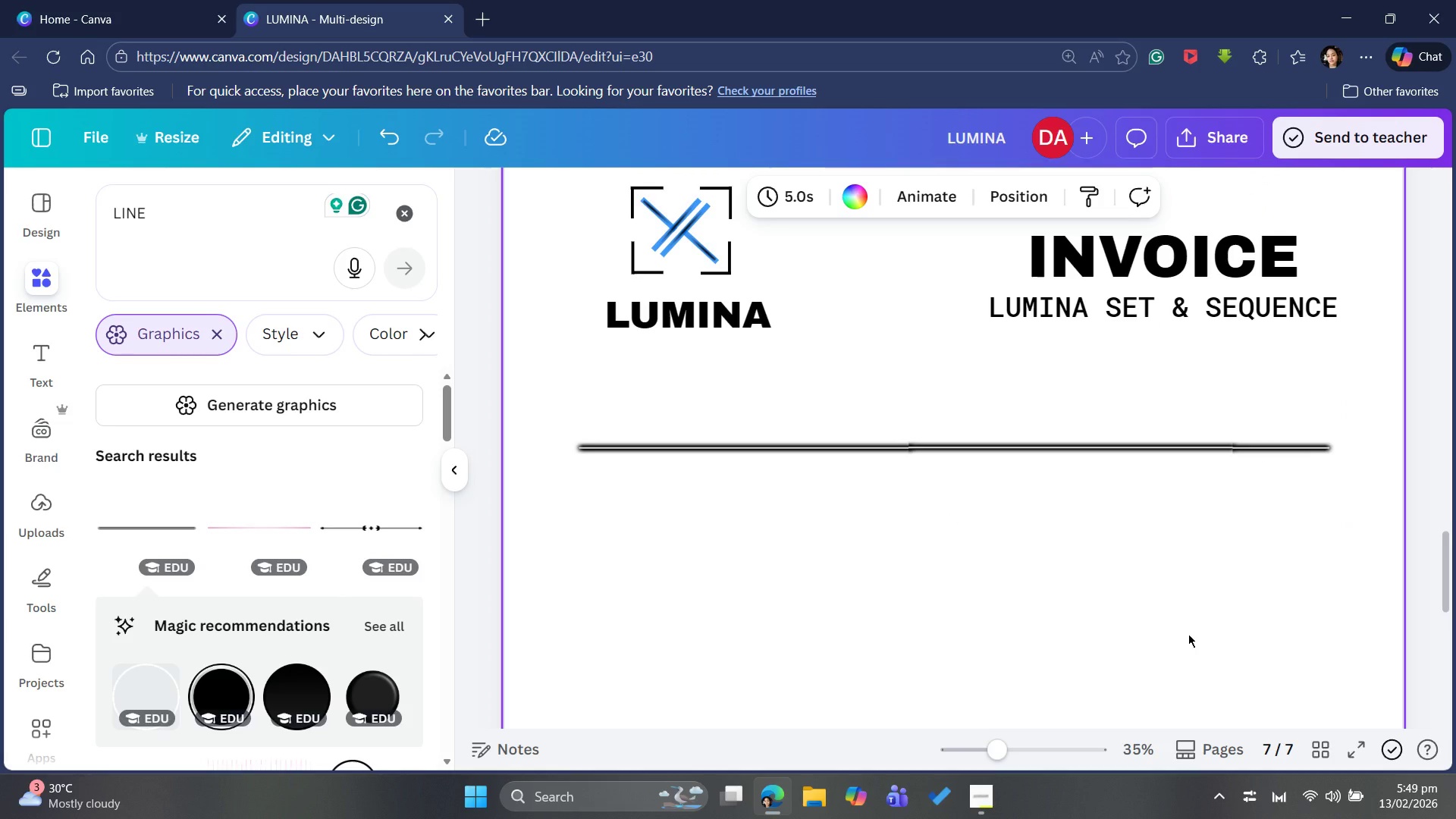 
key(ArrowUp)
 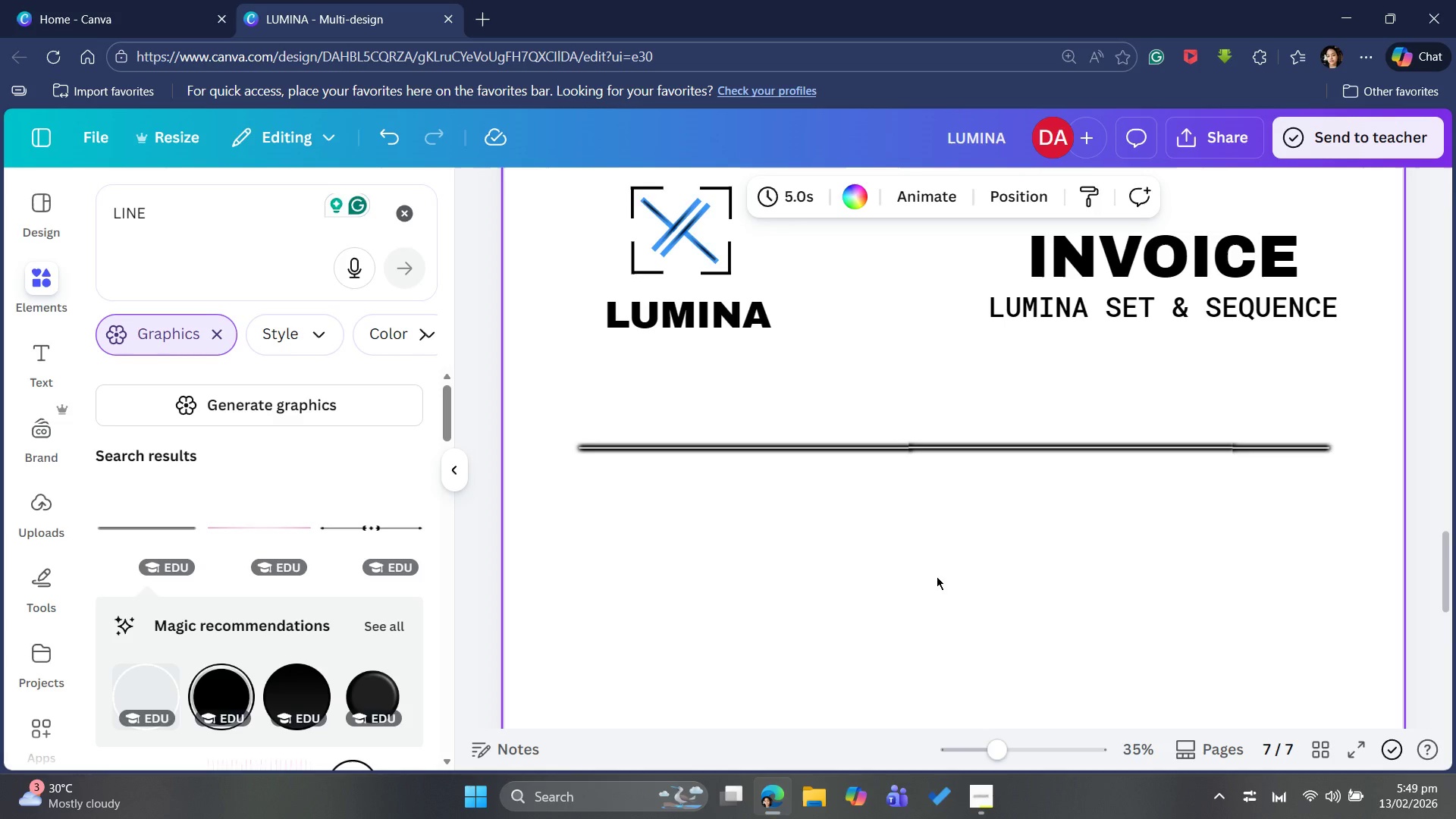 
left_click([679, 567])
 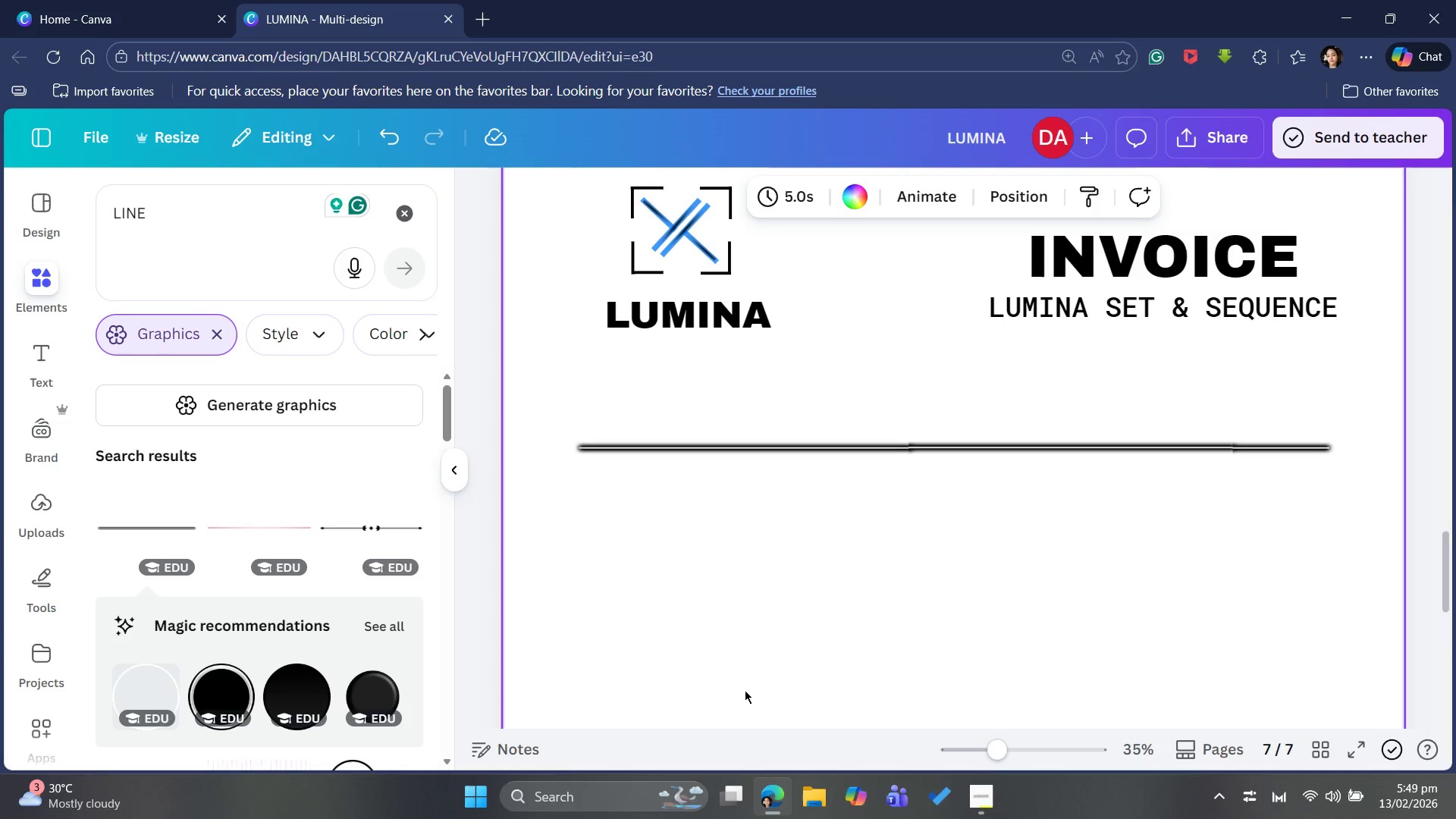 
wait(10.36)
 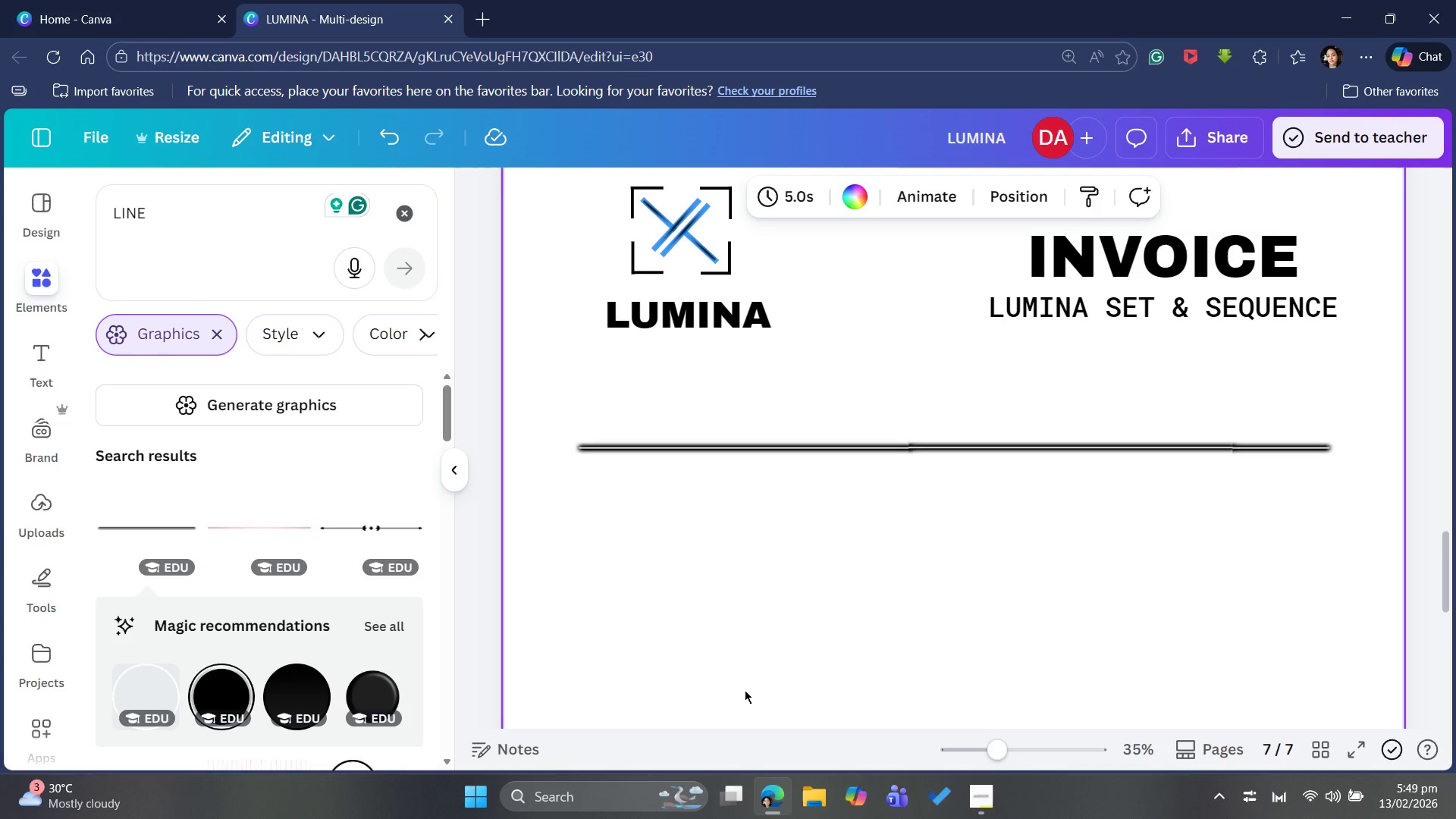 
key(Control+Z)
 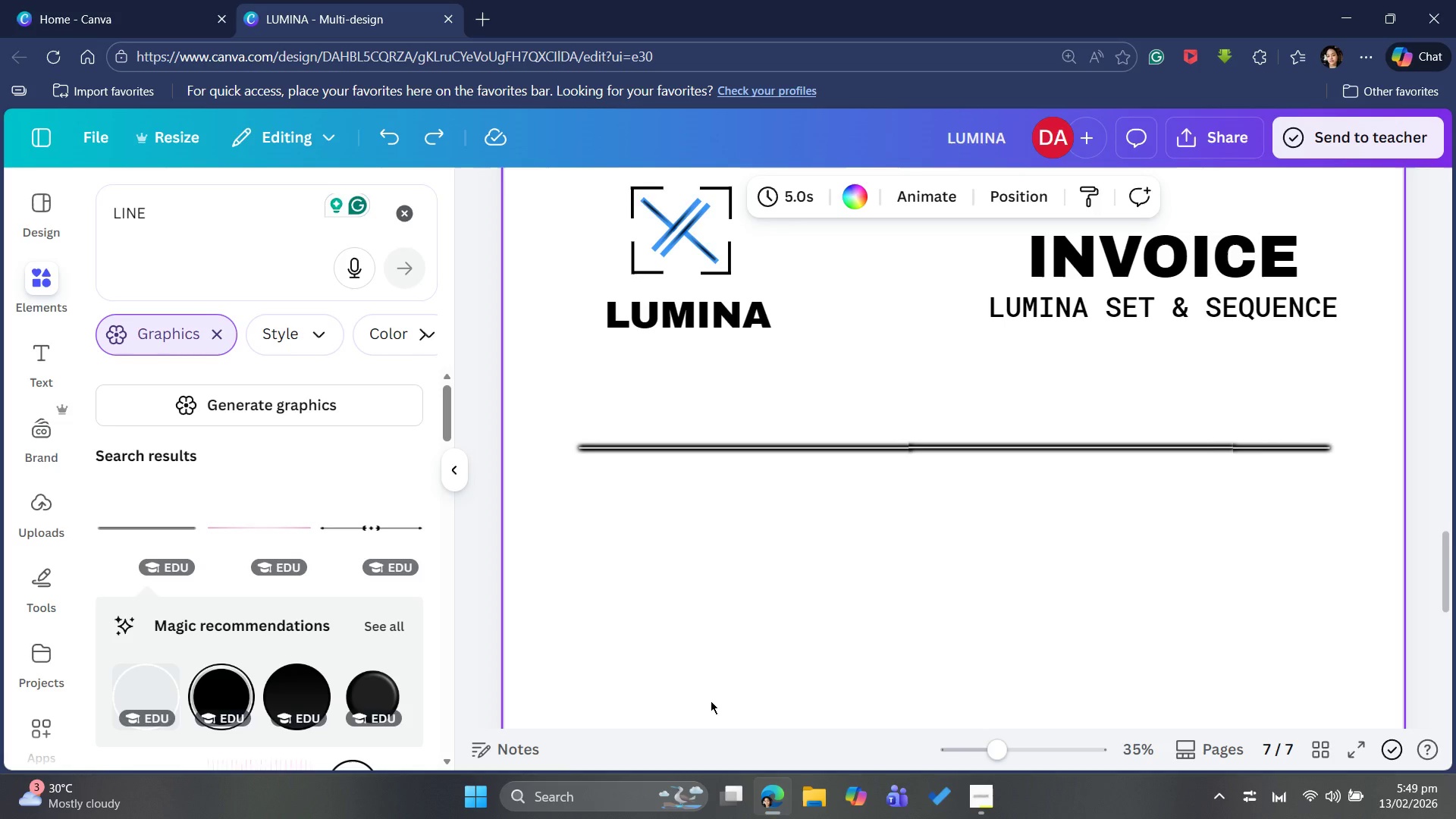 
key(Control+Z)
 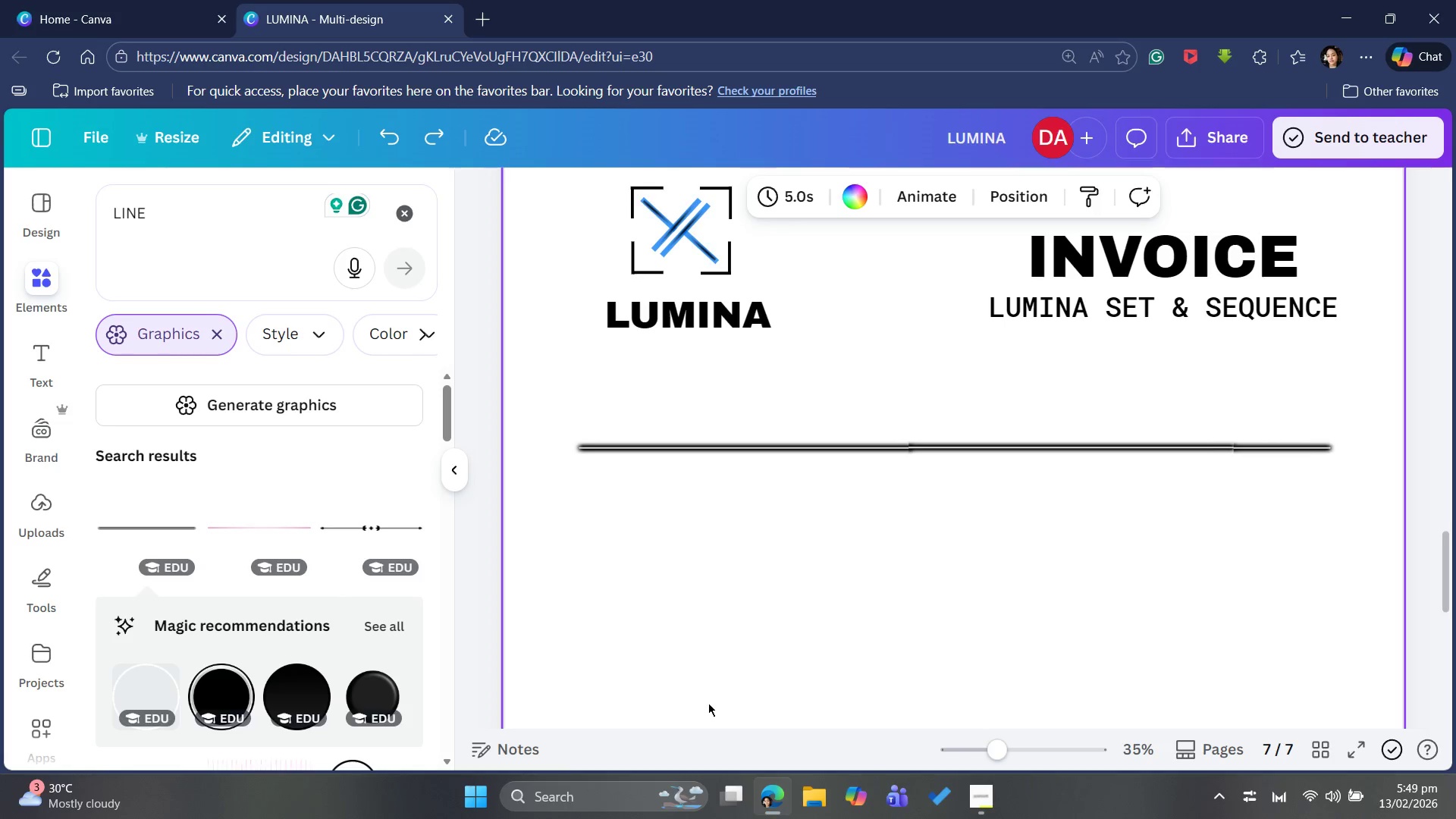 
key(Control+Z)
 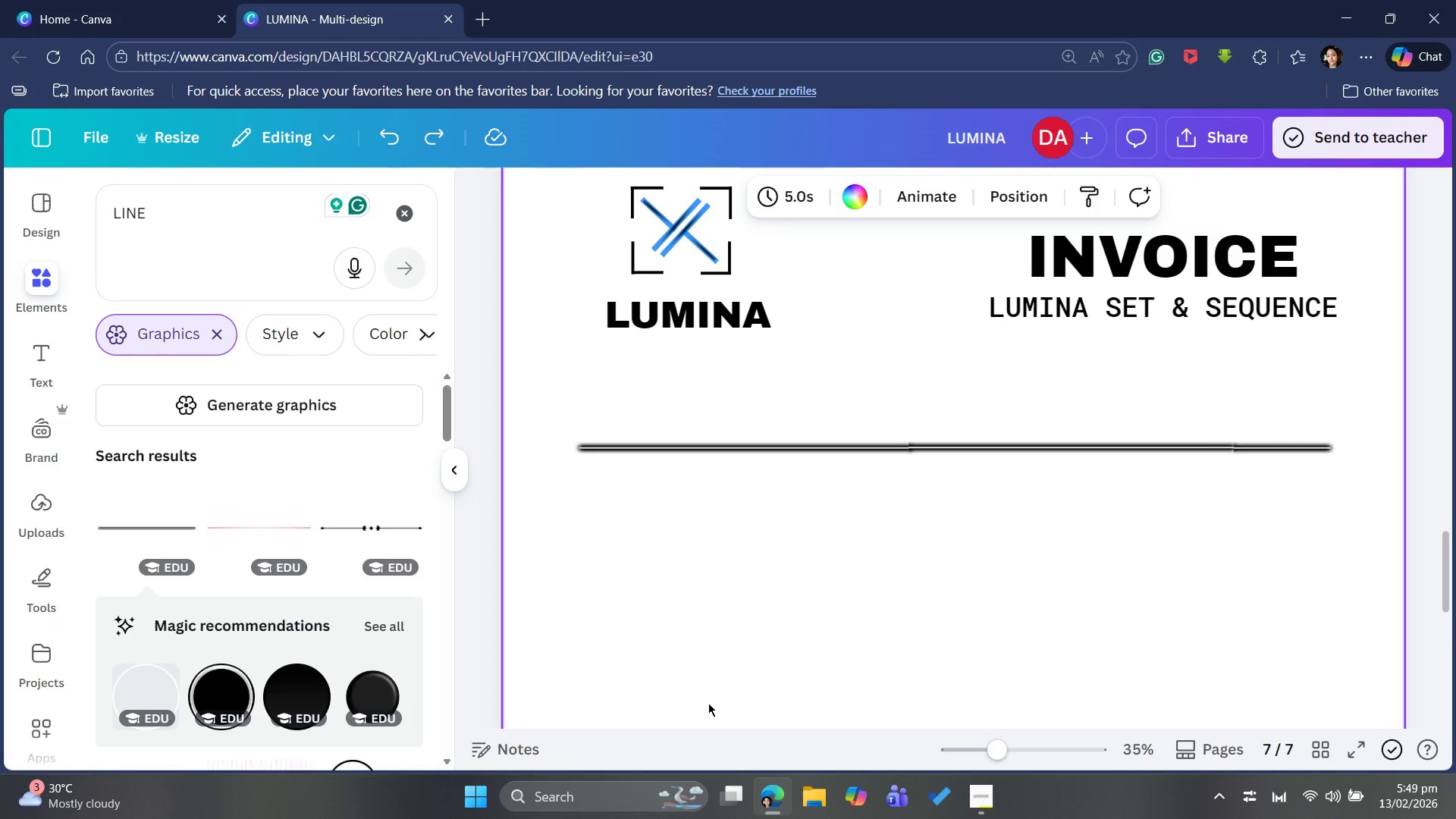 
key(Control+Z)
 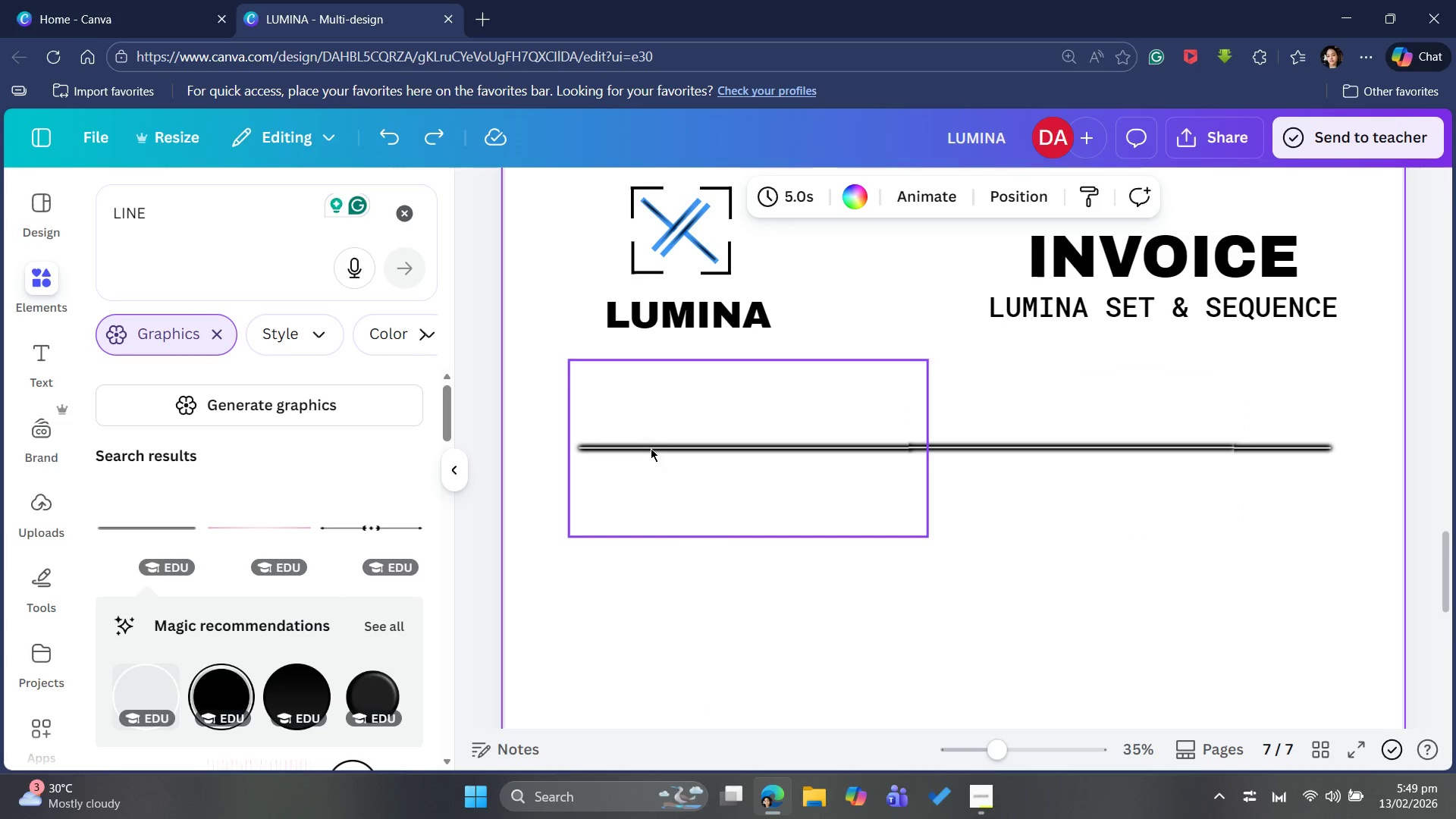 
left_click_drag(start_coordinate=[652, 443], to_coordinate=[1043, 513])
 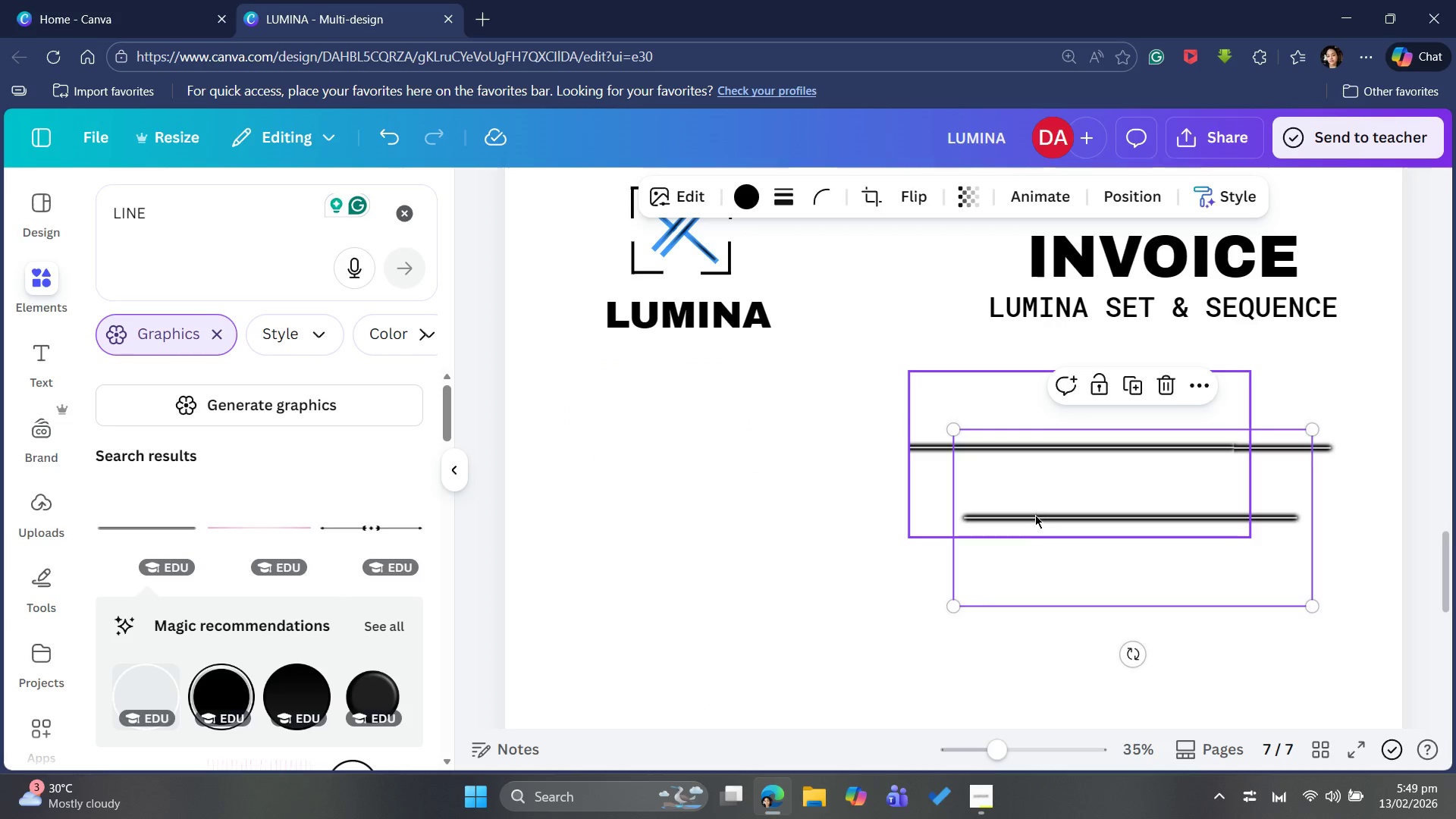 
key(Backspace)
 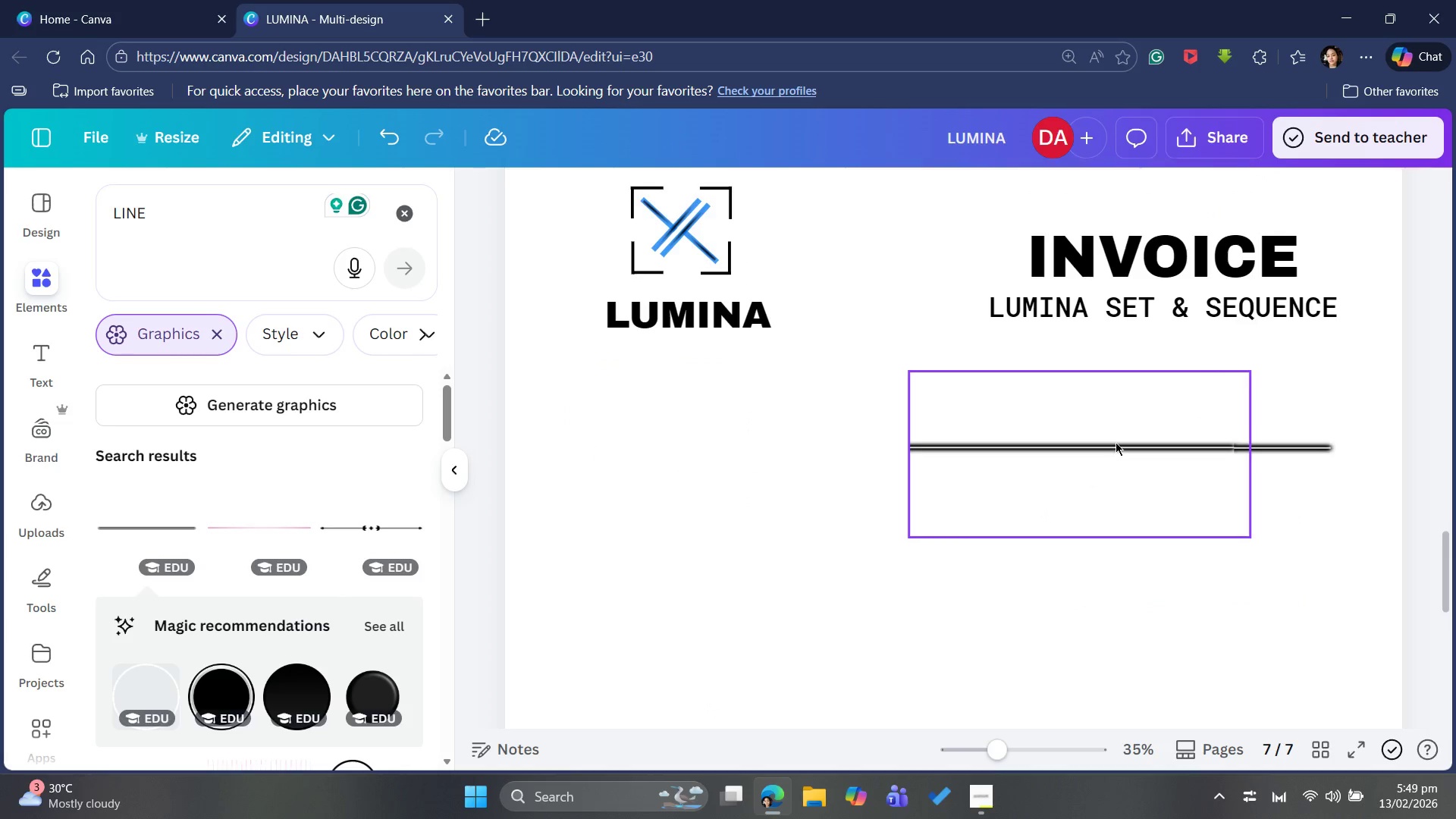 
left_click([1116, 442])
 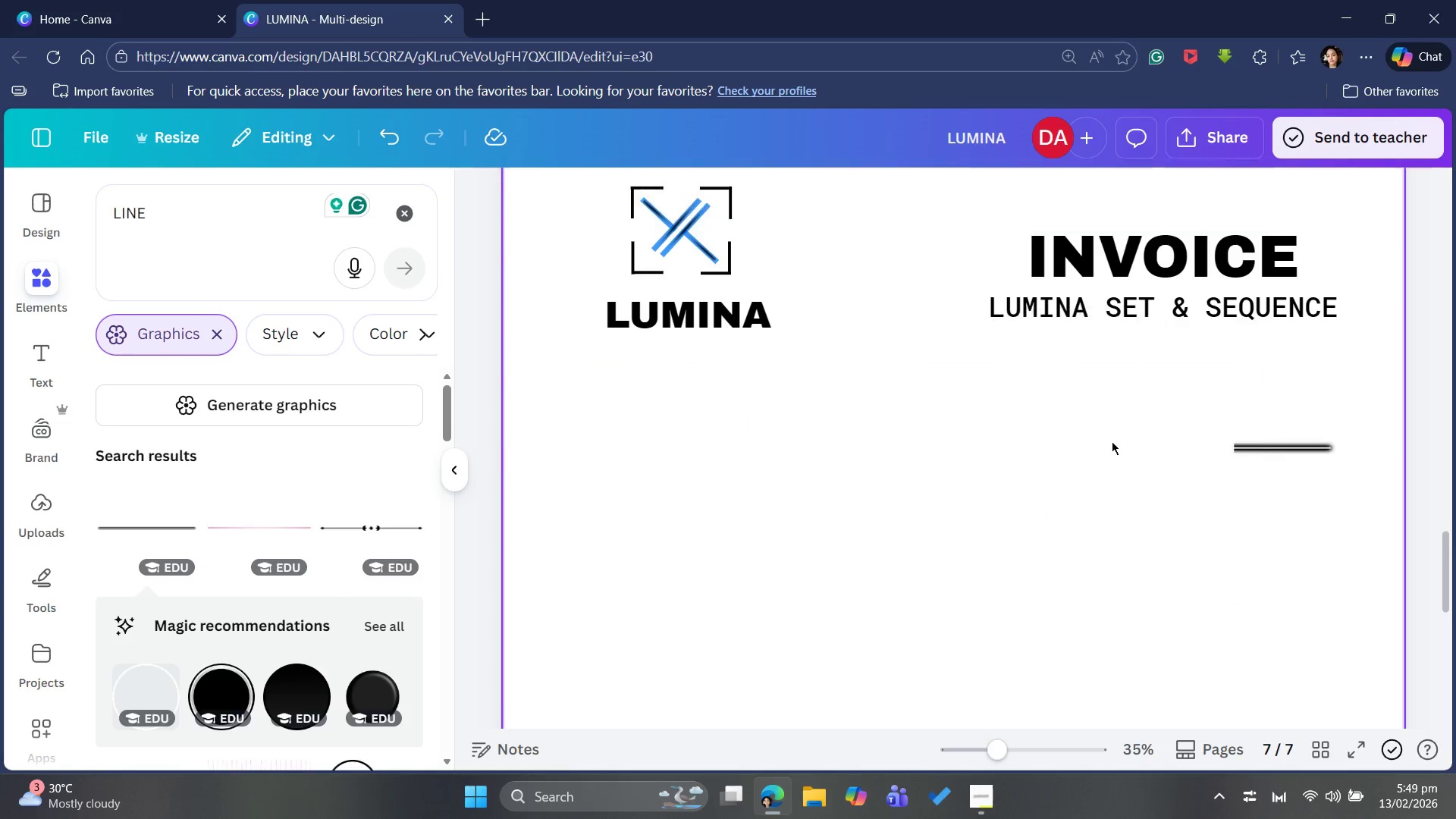 
key(Backspace)
 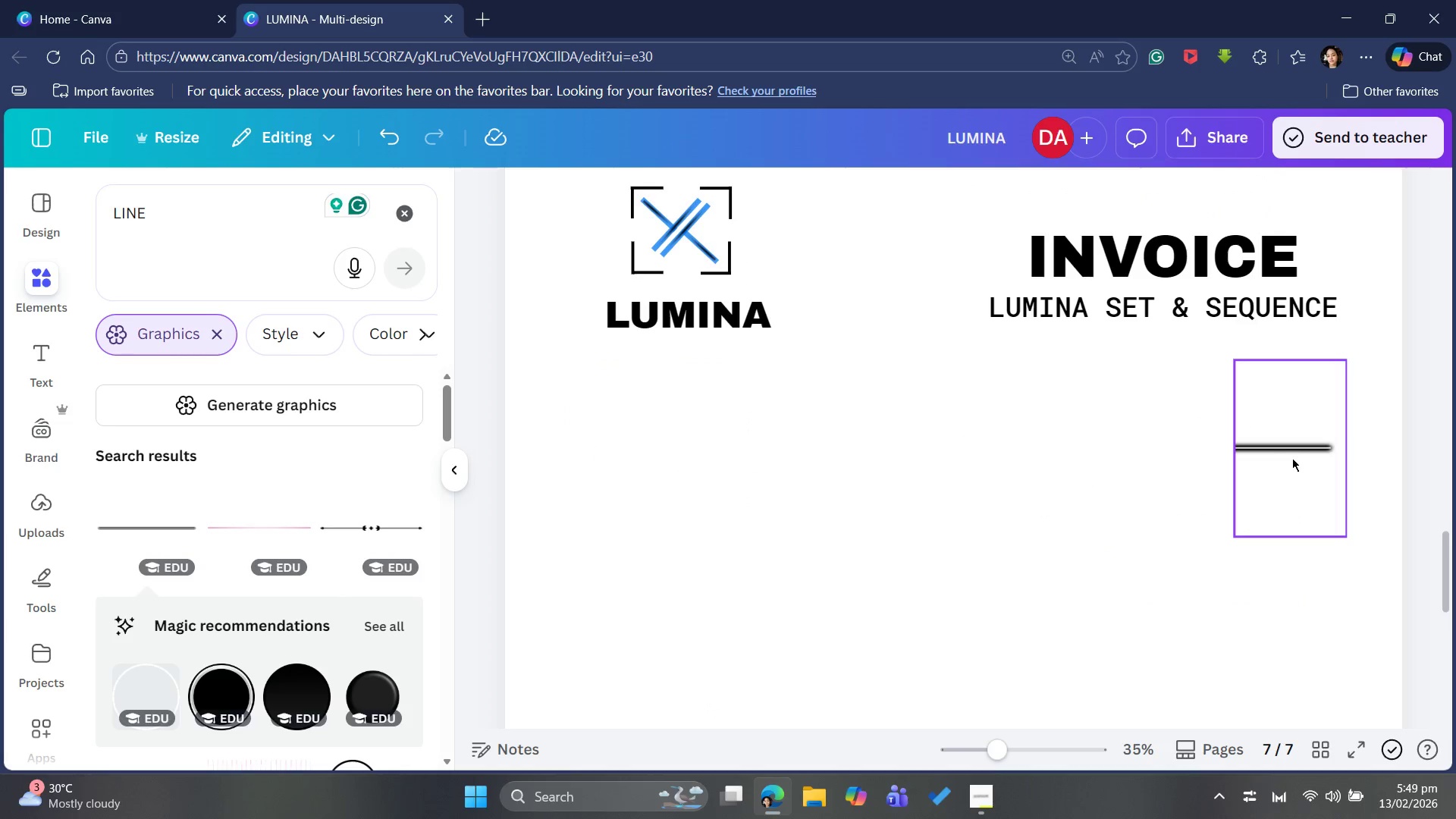 
key(Backspace)
 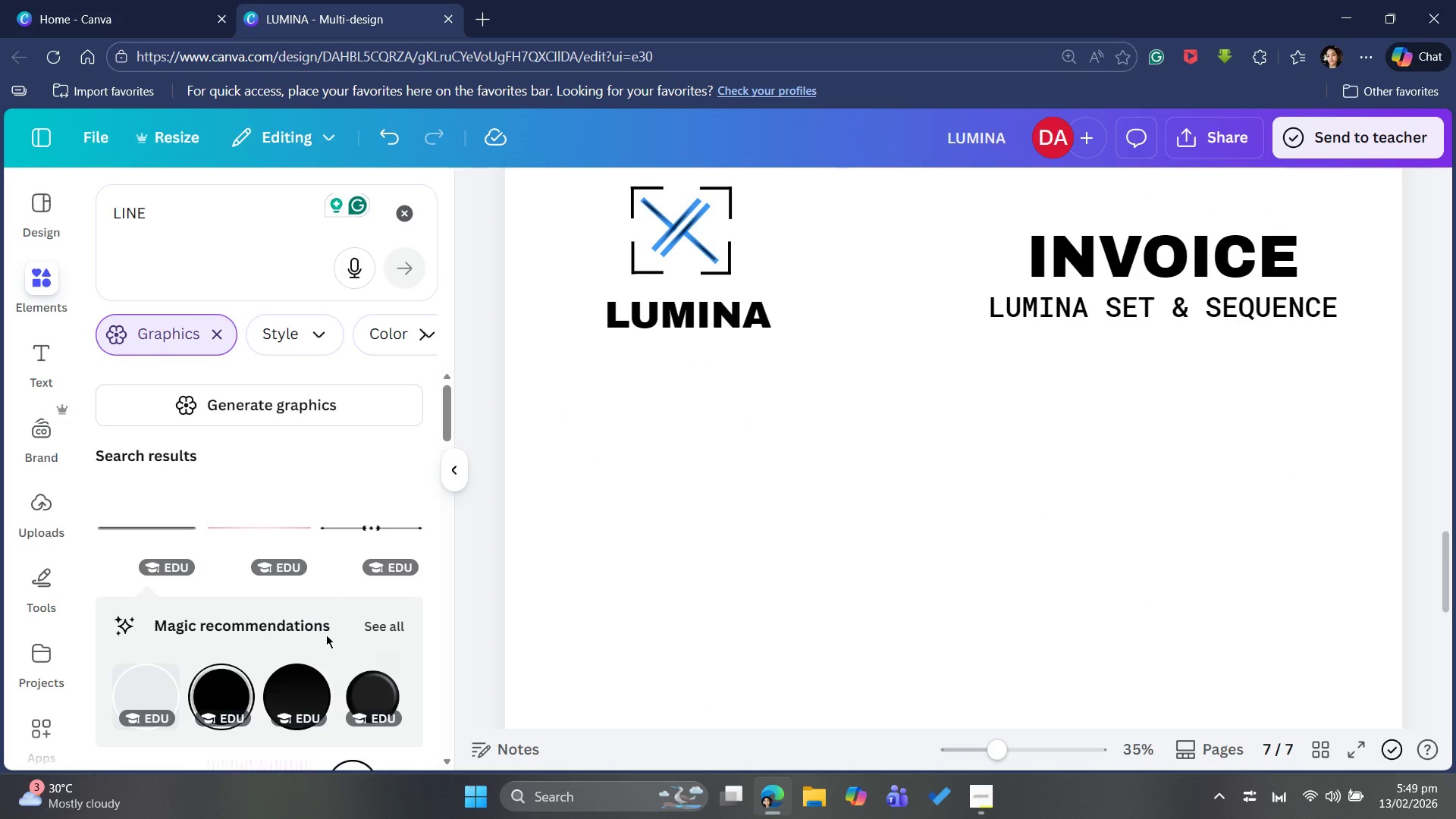 
scroll: coordinate [224, 723], scroll_direction: down, amount: 16.0
 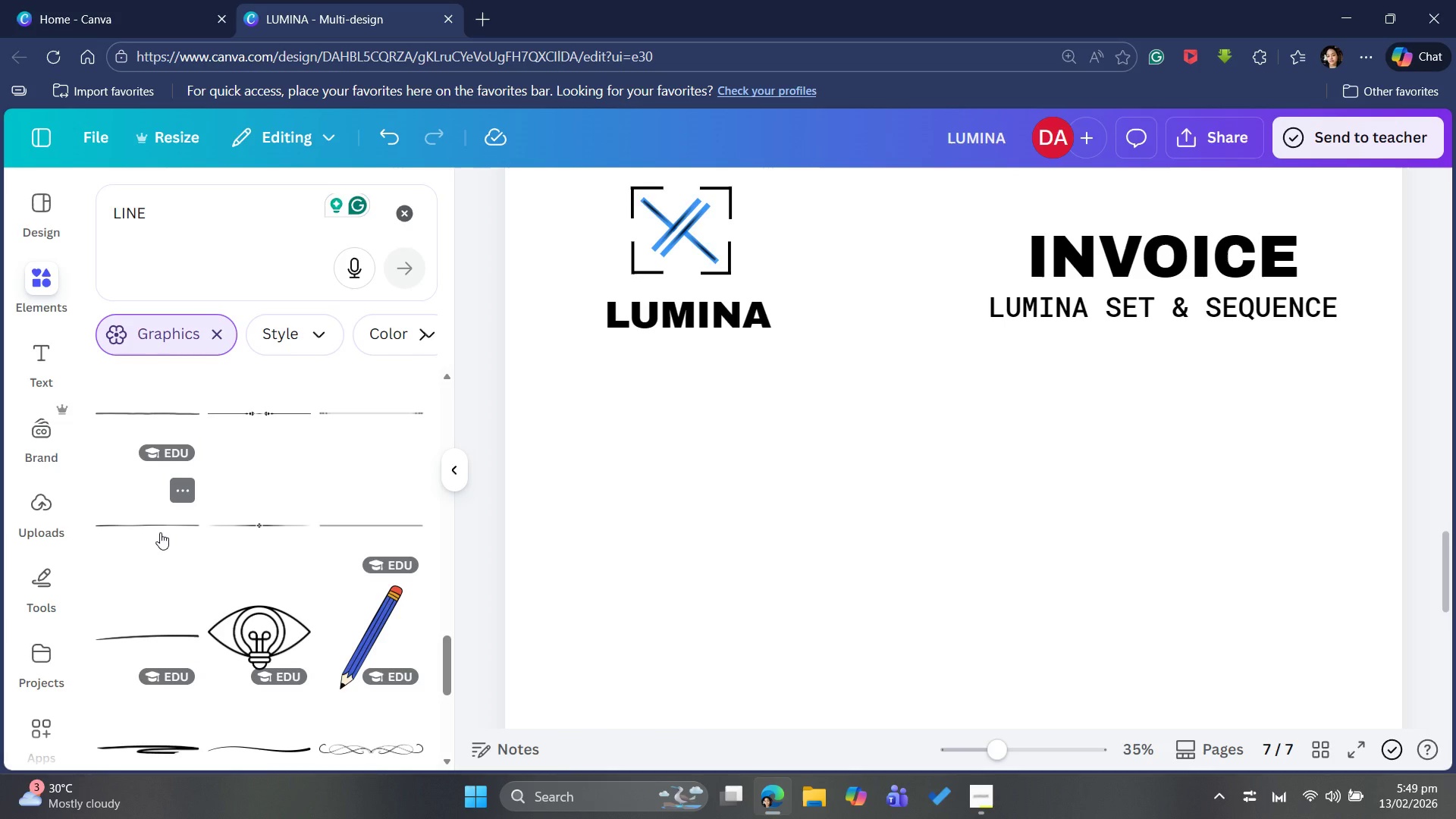 
left_click([164, 529])
 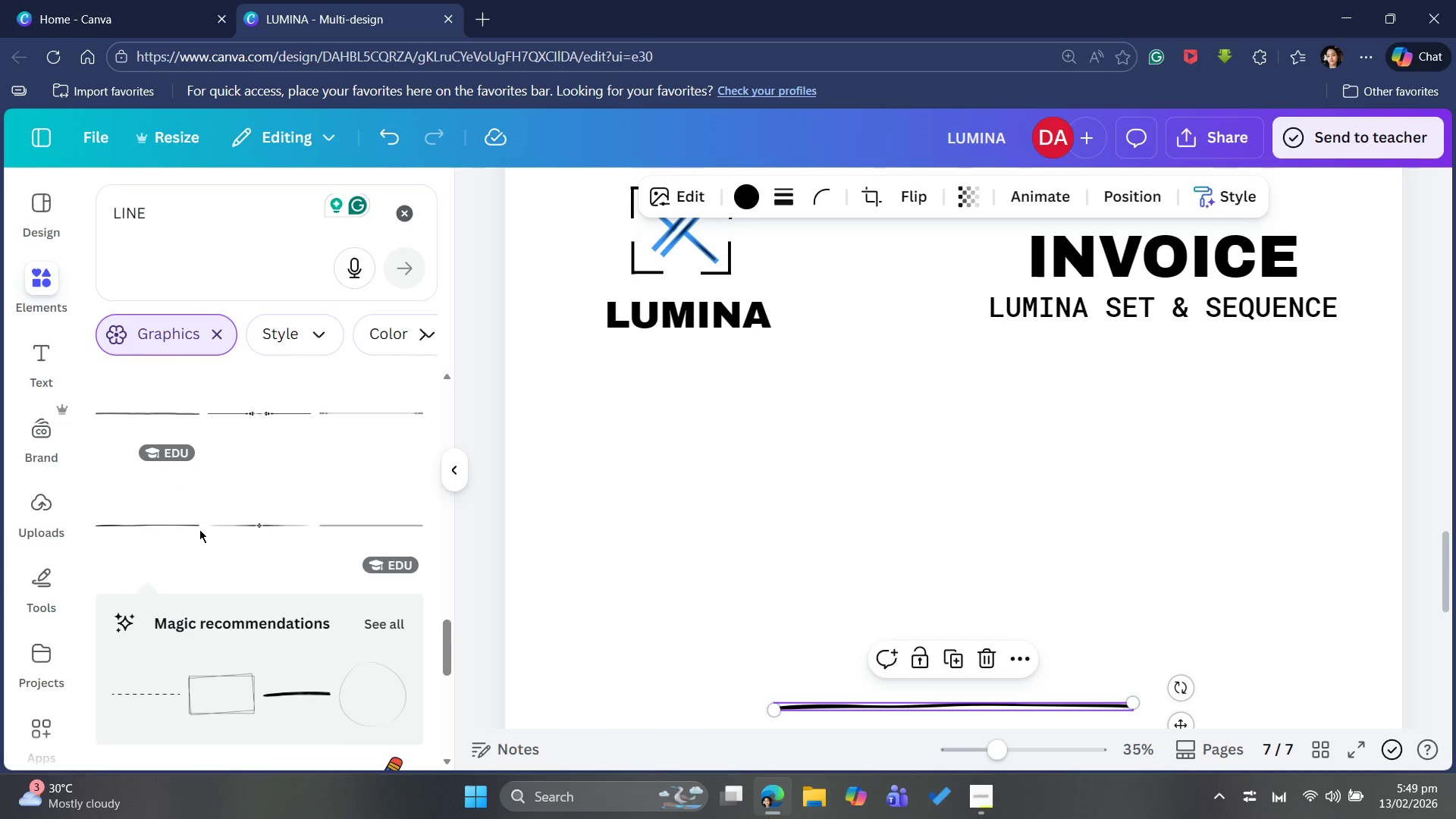 
key(Backspace)
 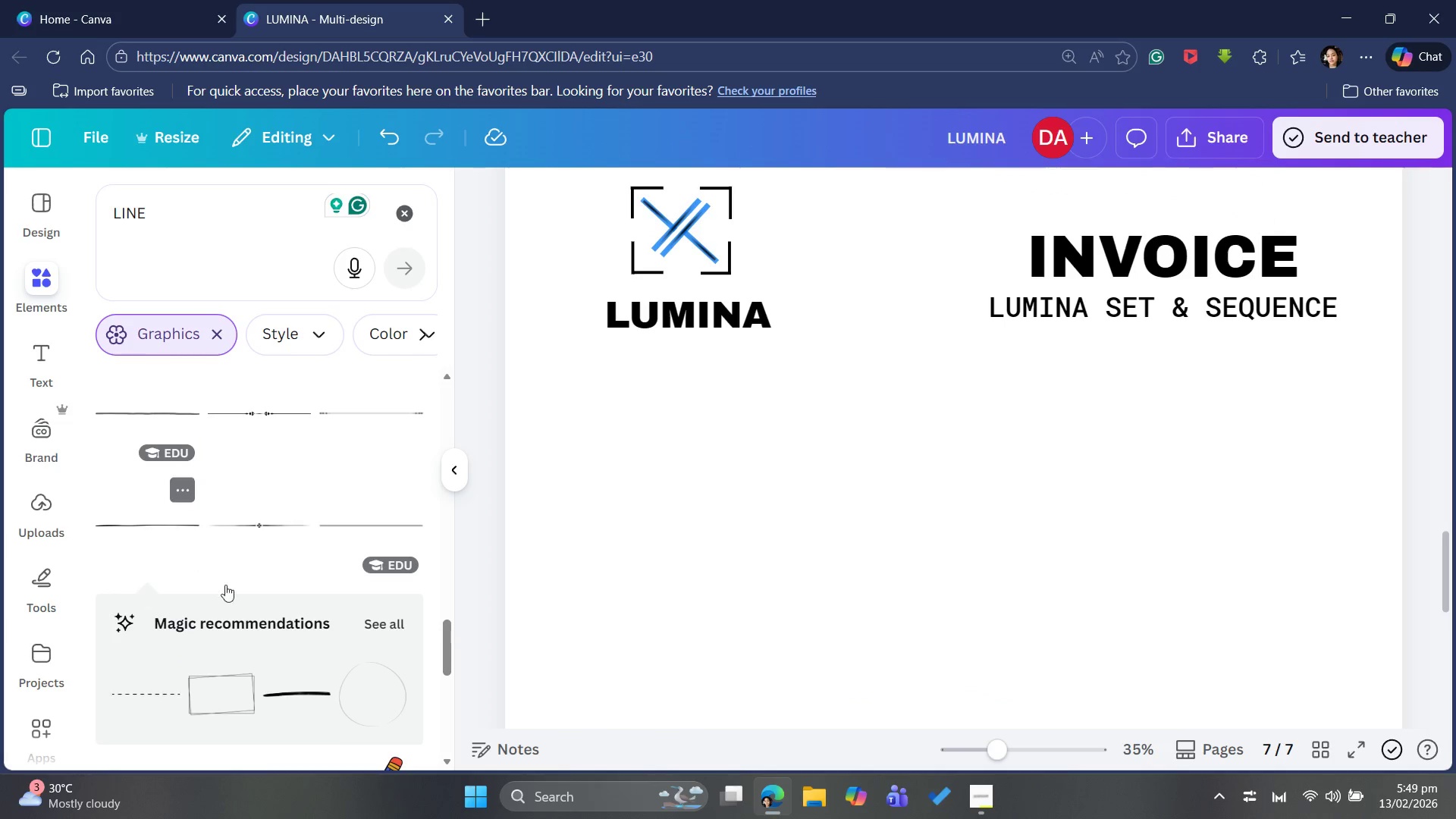 
scroll: coordinate [155, 519], scroll_direction: up, amount: 18.0
 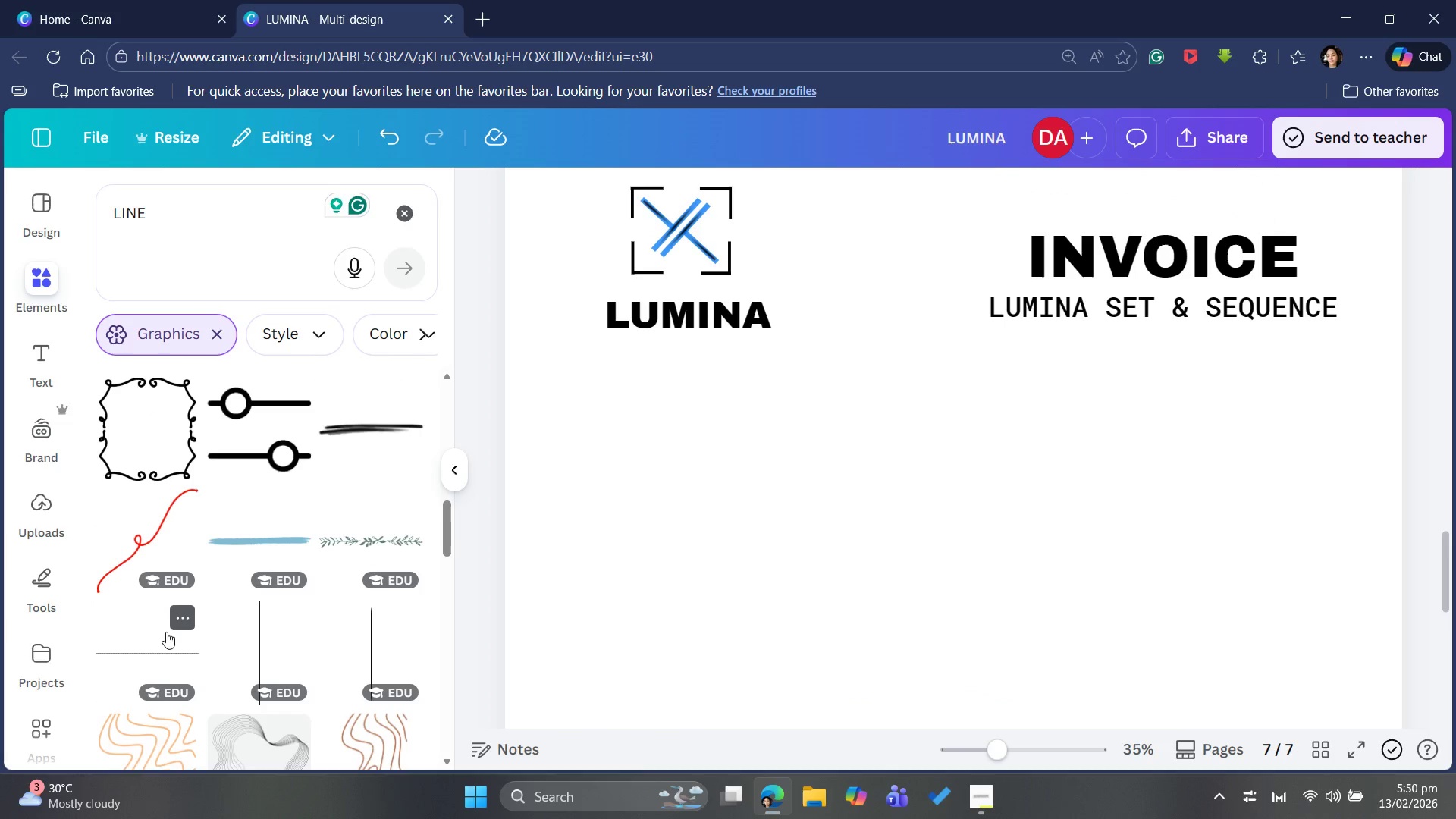 
left_click([152, 654])
 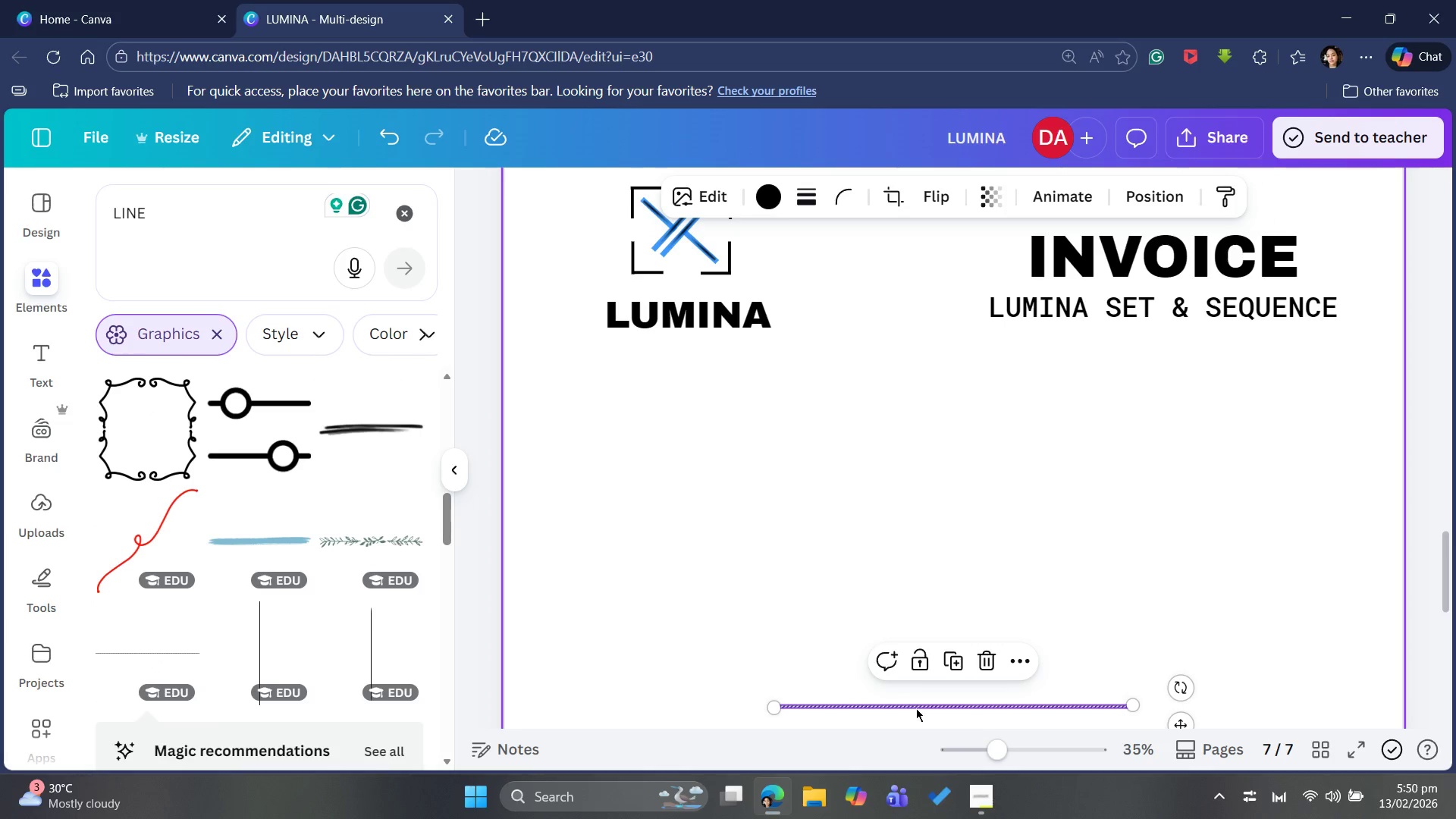 
left_click_drag(start_coordinate=[917, 706], to_coordinate=[734, 423])
 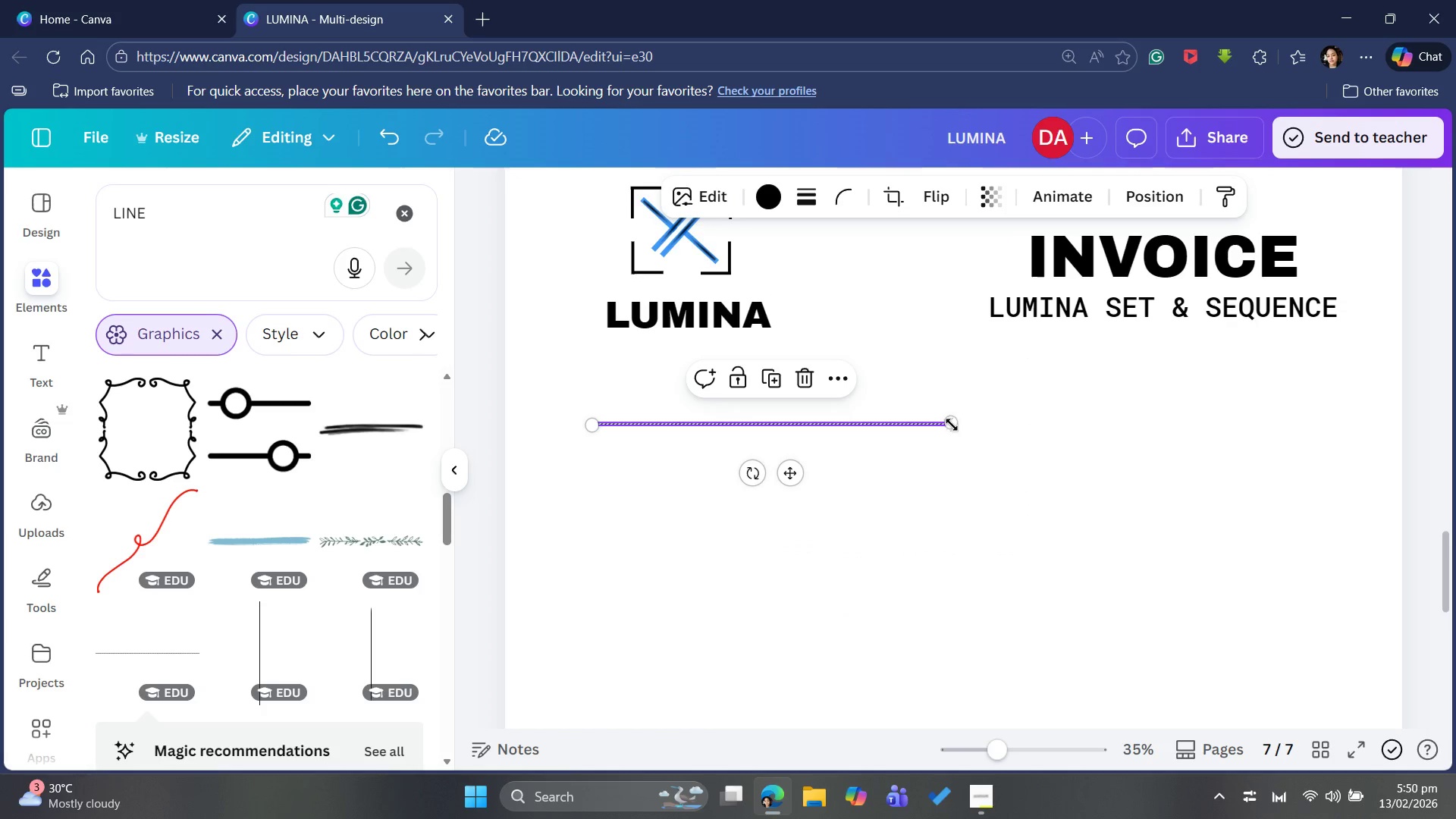 
left_click_drag(start_coordinate=[952, 425], to_coordinate=[1336, 367])
 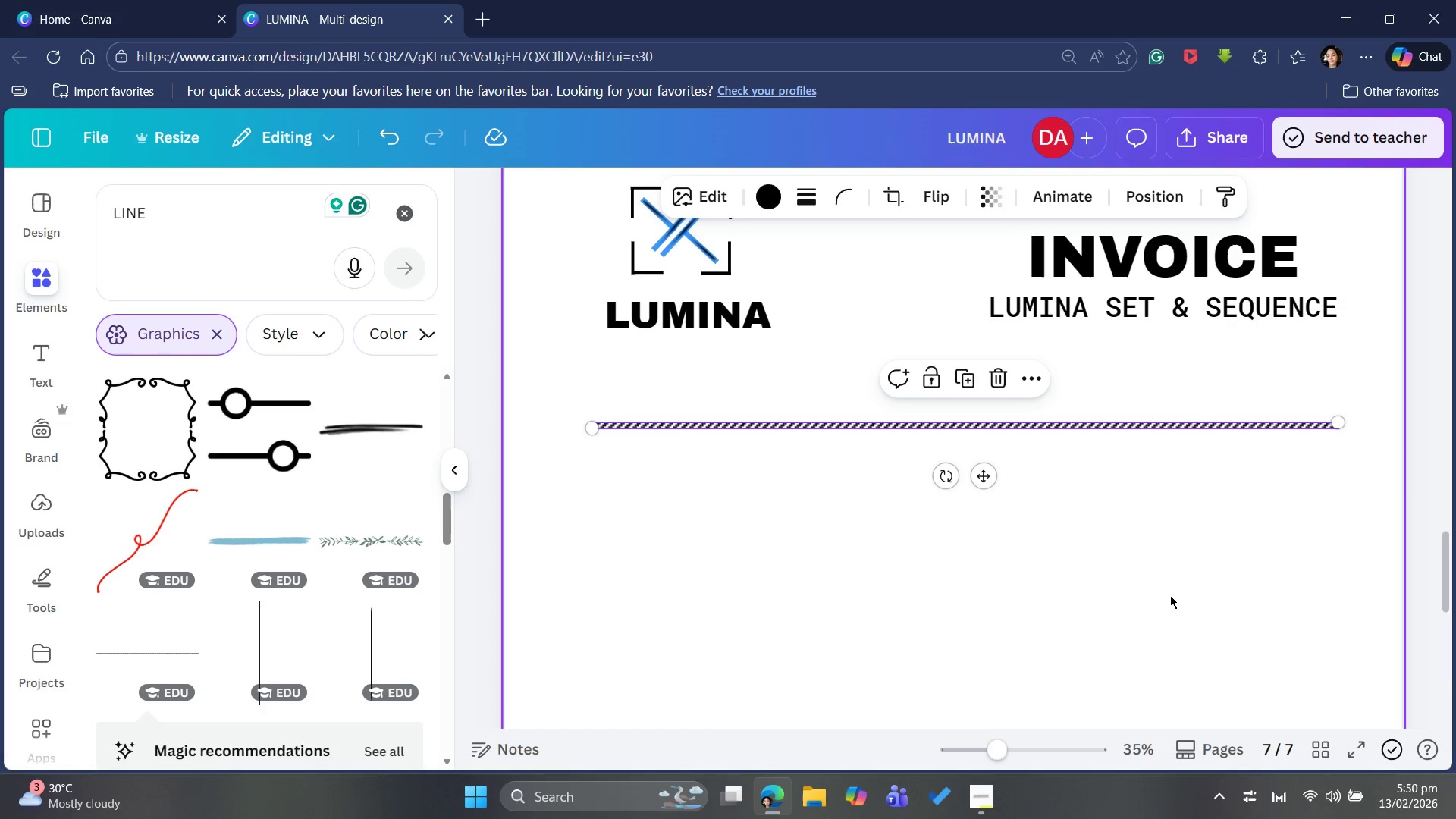 
left_click_drag(start_coordinate=[1170, 595], to_coordinate=[1177, 596])
 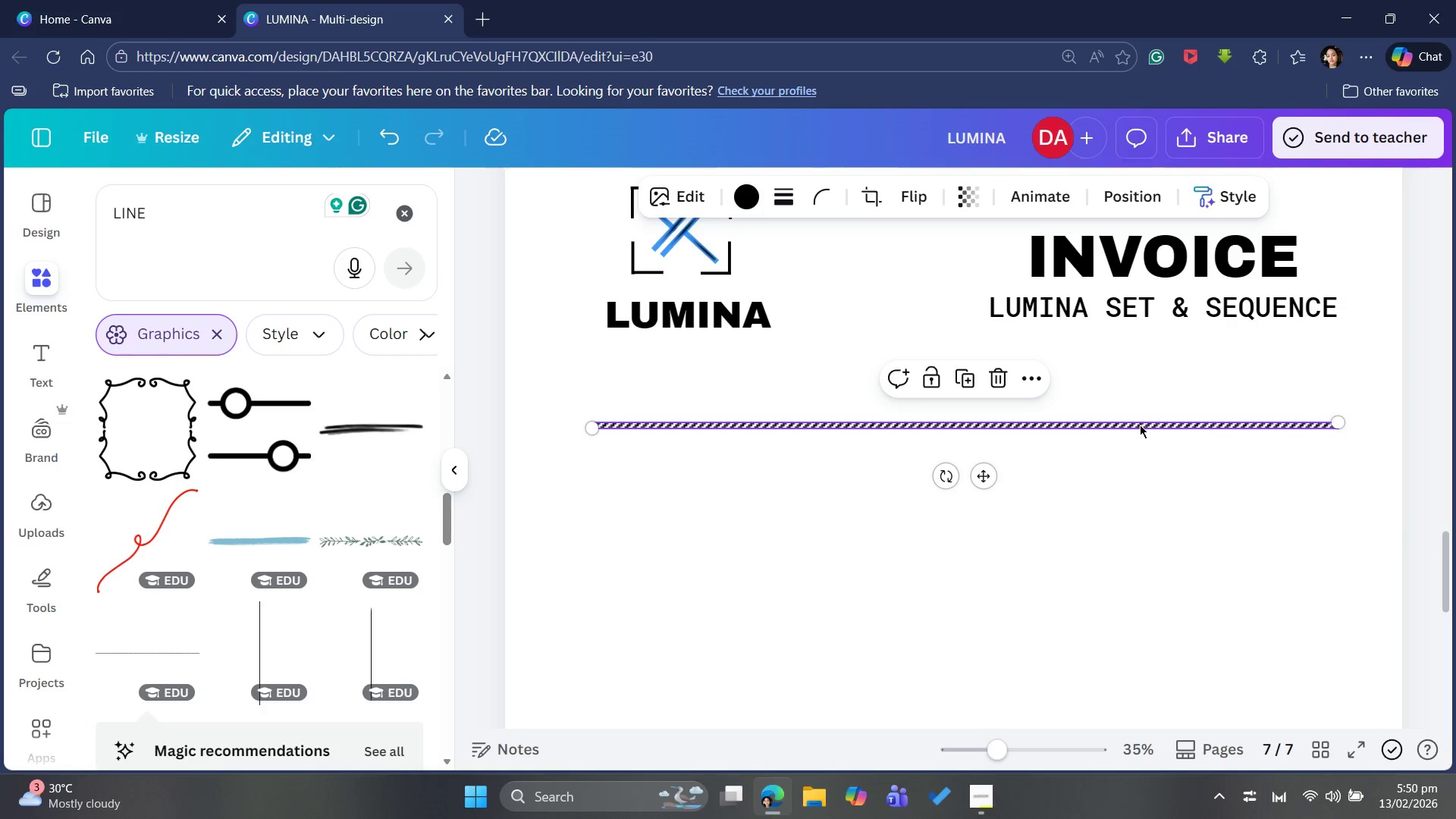 
key(Backspace)
 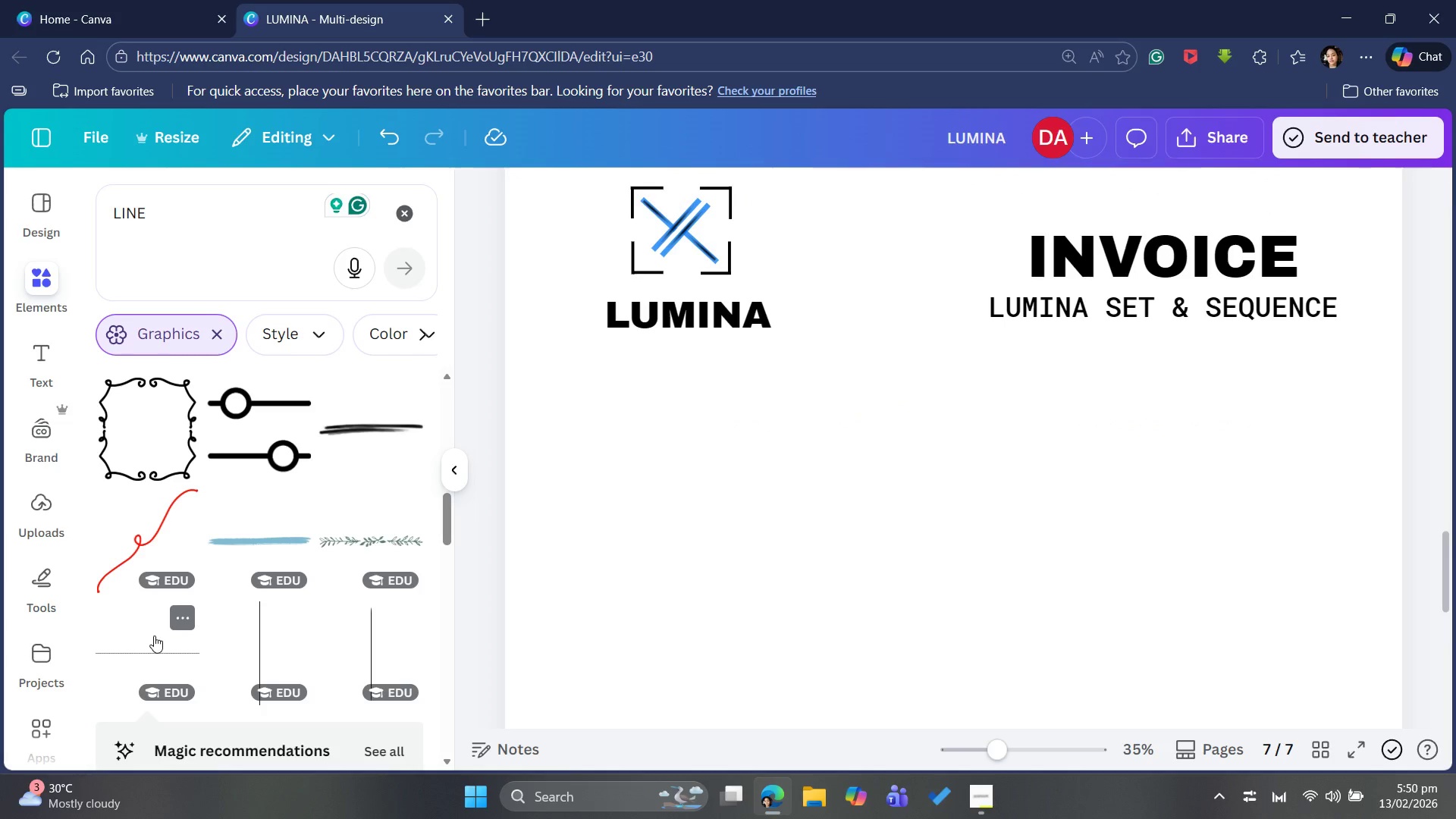 
left_click([154, 638])
 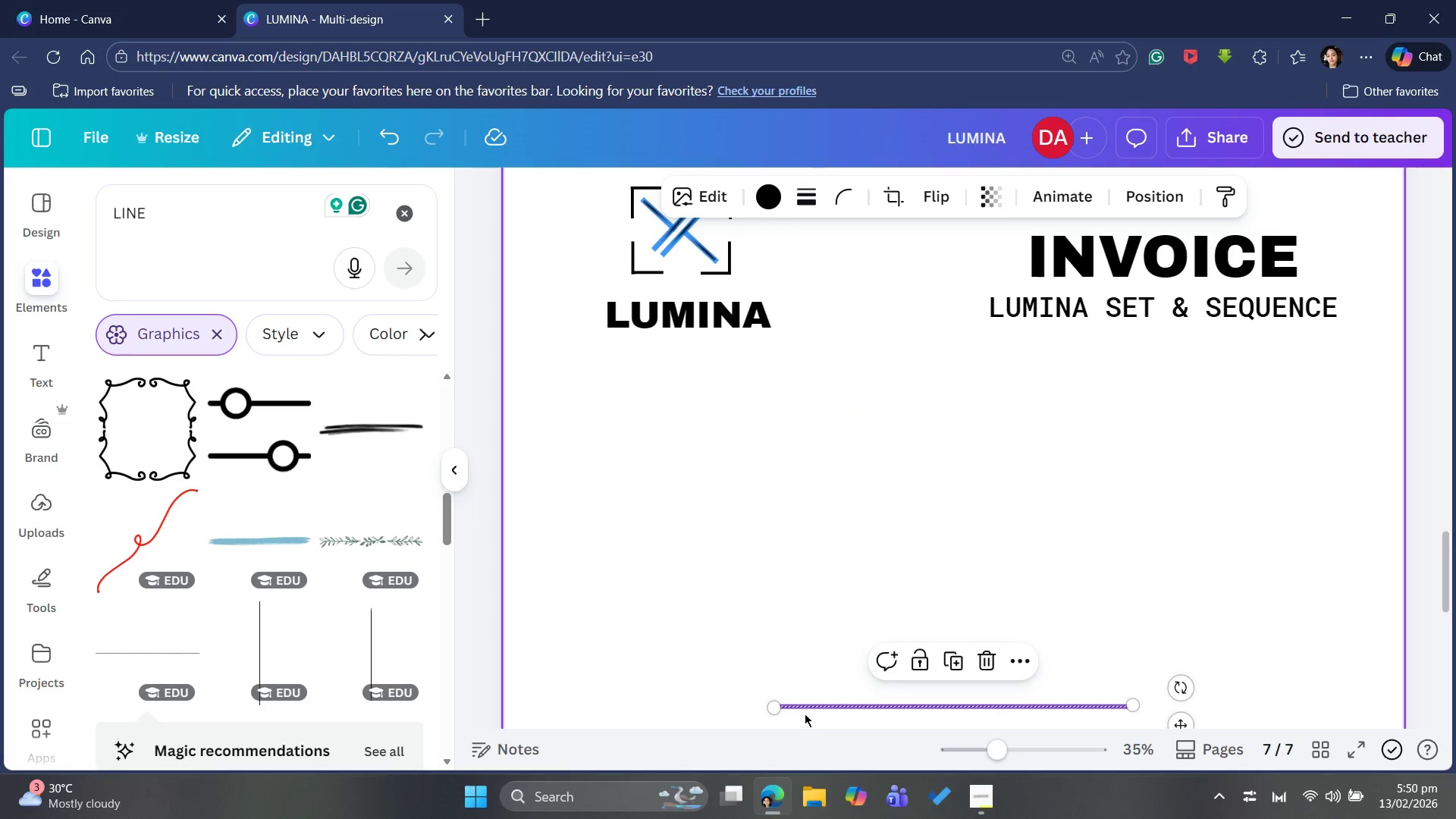 
key(Backspace)
 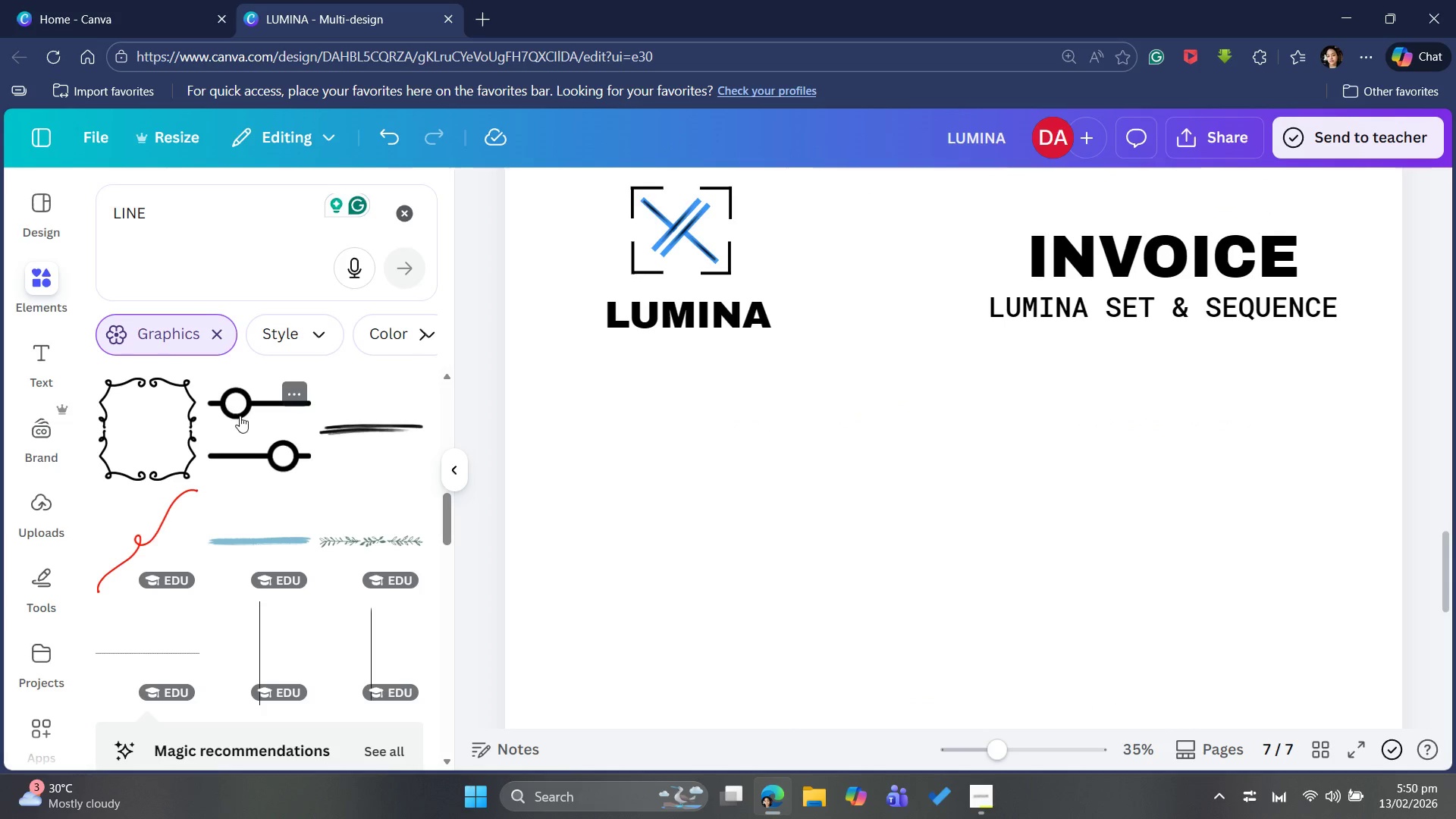 
scroll: coordinate [275, 585], scroll_direction: up, amount: 12.0
 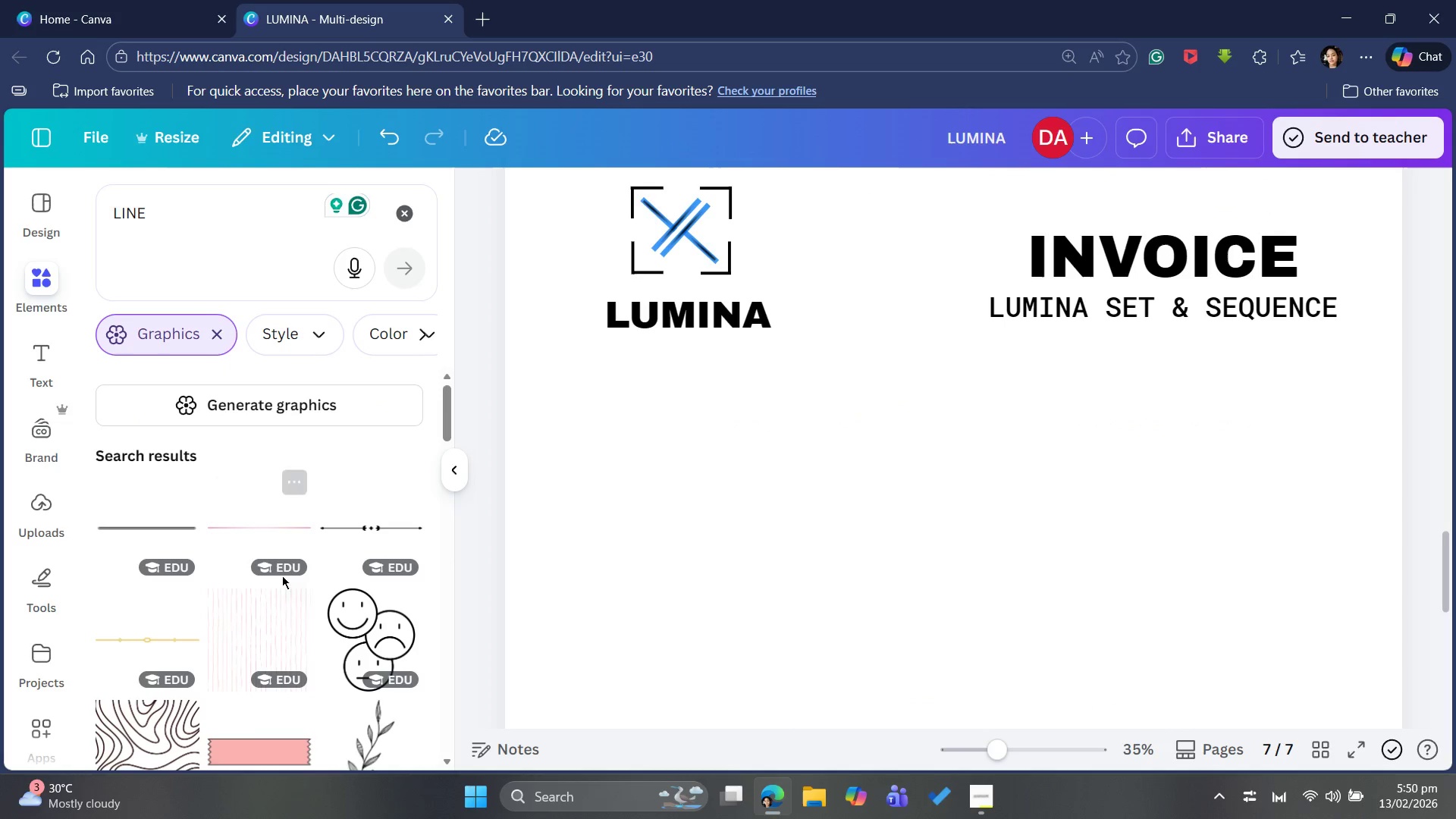 
scroll: coordinate [286, 577], scroll_direction: down, amount: 10.0
 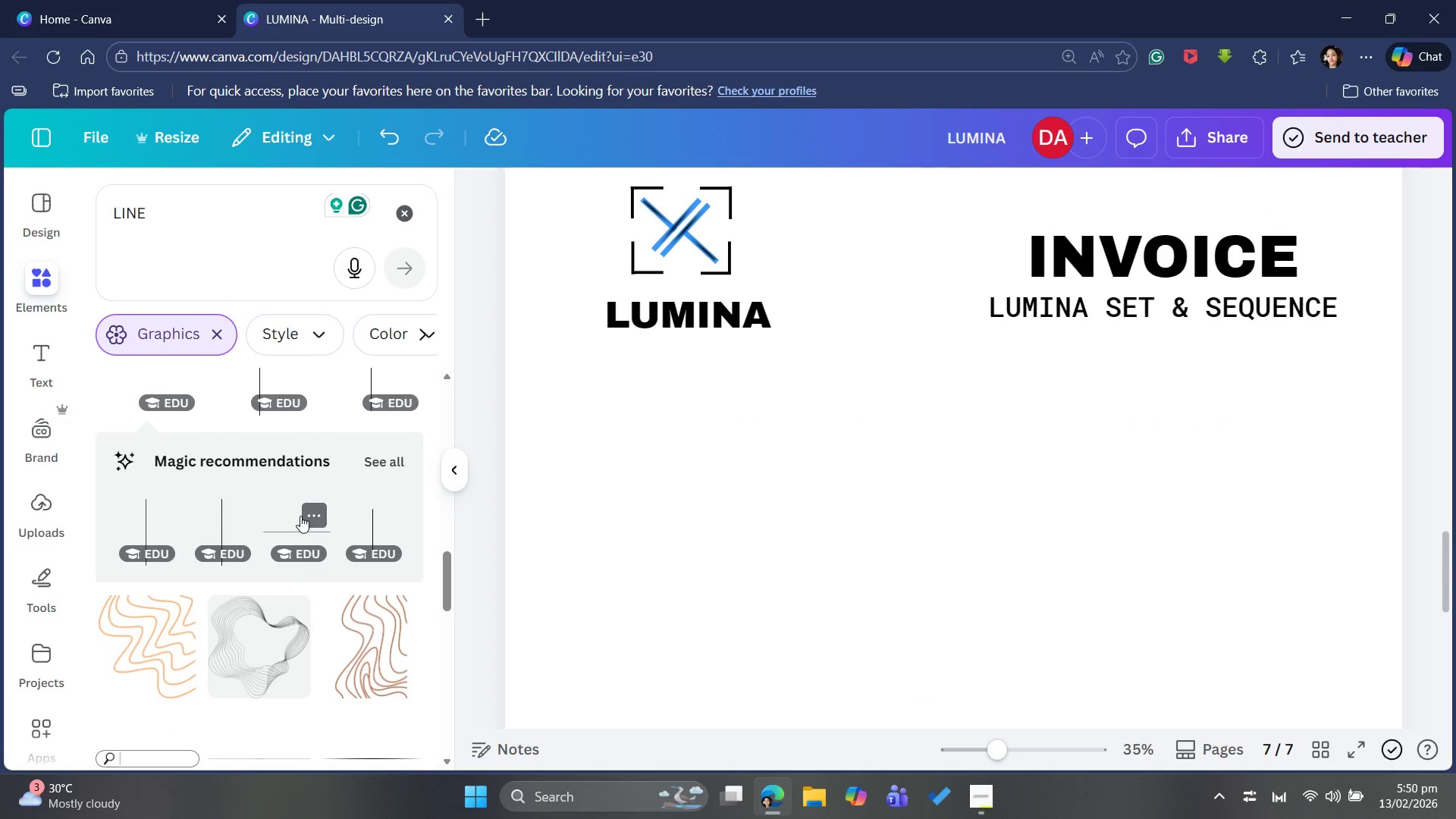 
left_click([291, 521])
 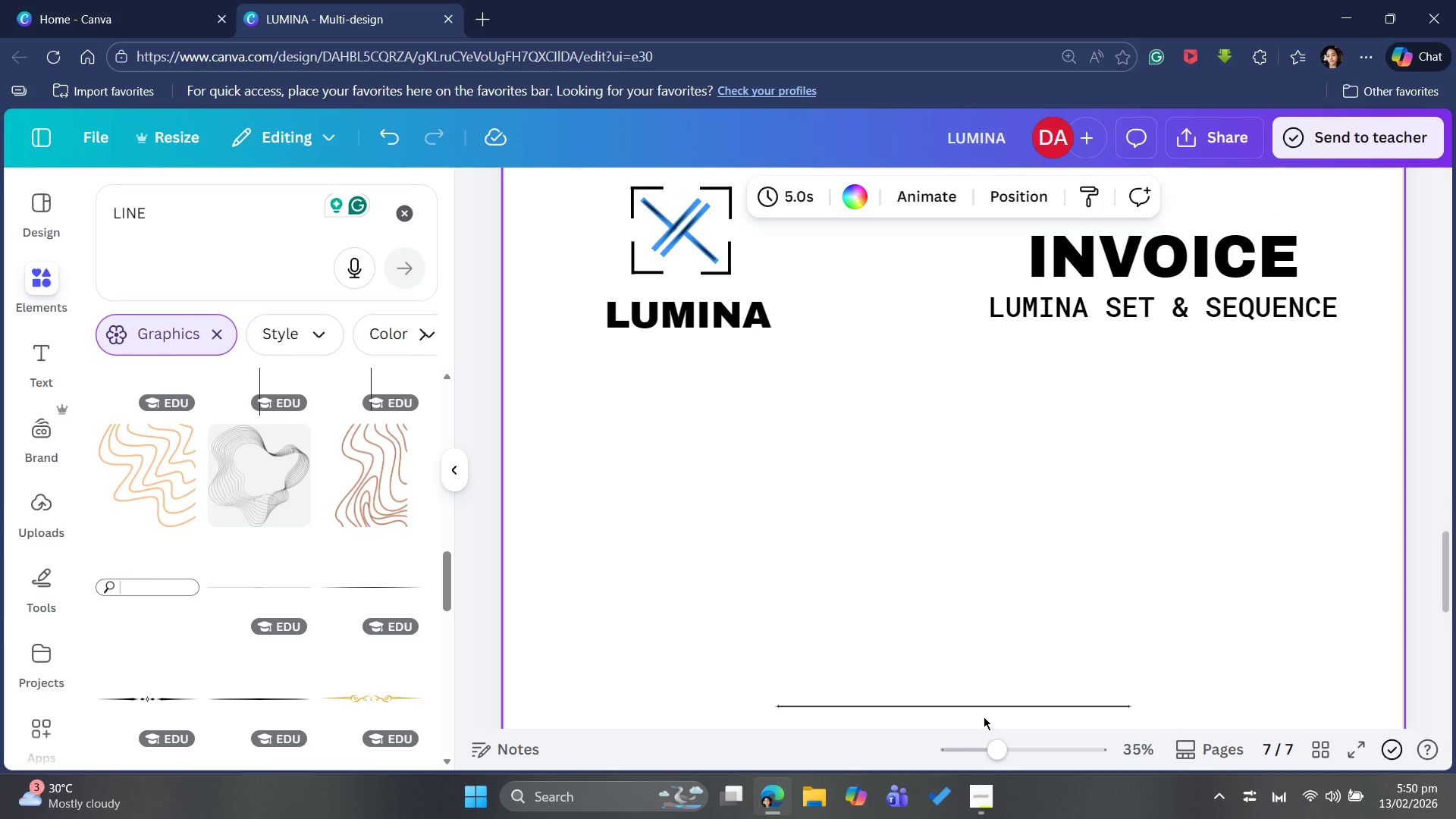 
wait(5.22)
 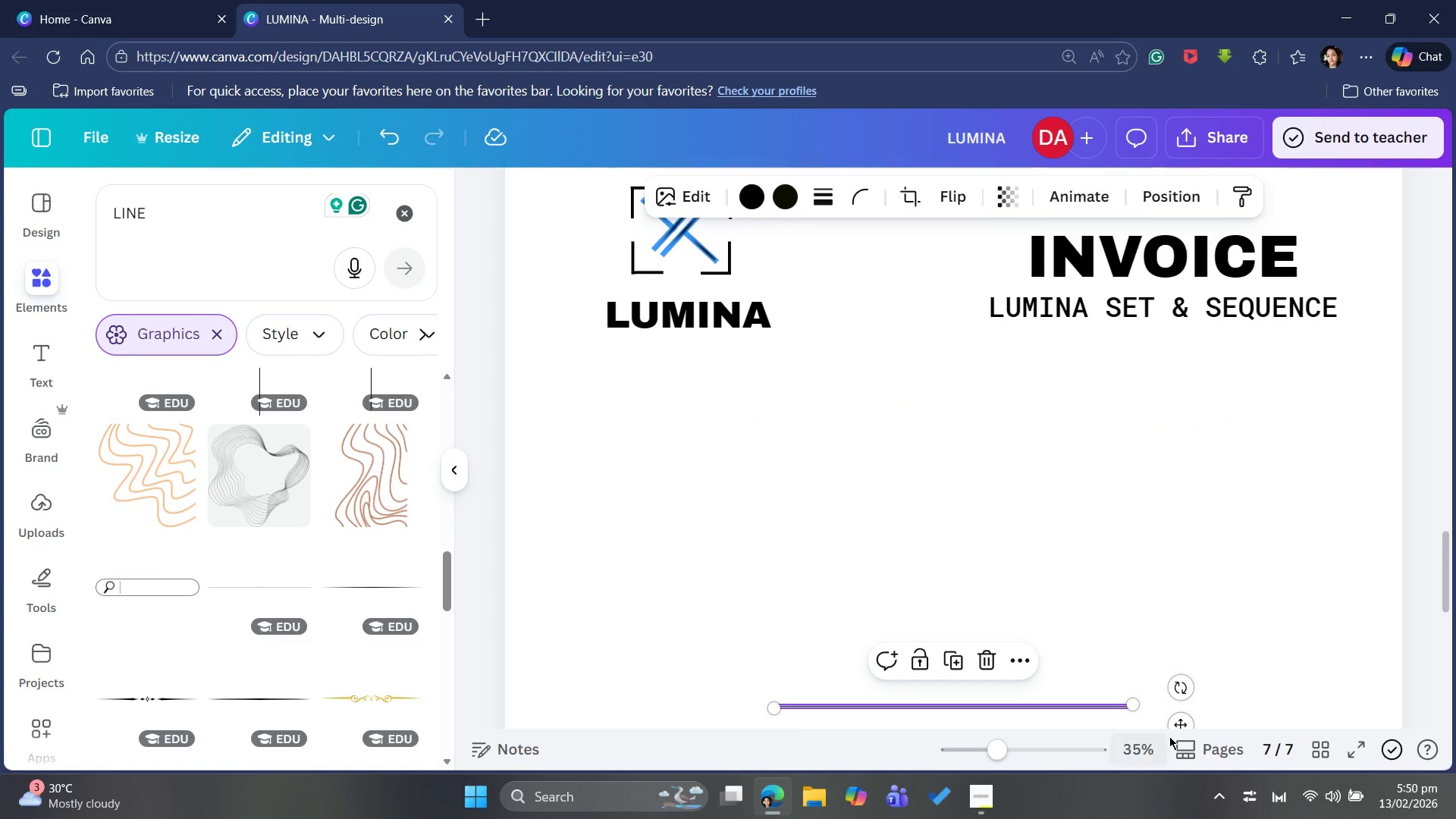 
left_click_drag(start_coordinate=[996, 704], to_coordinate=[824, 387])
 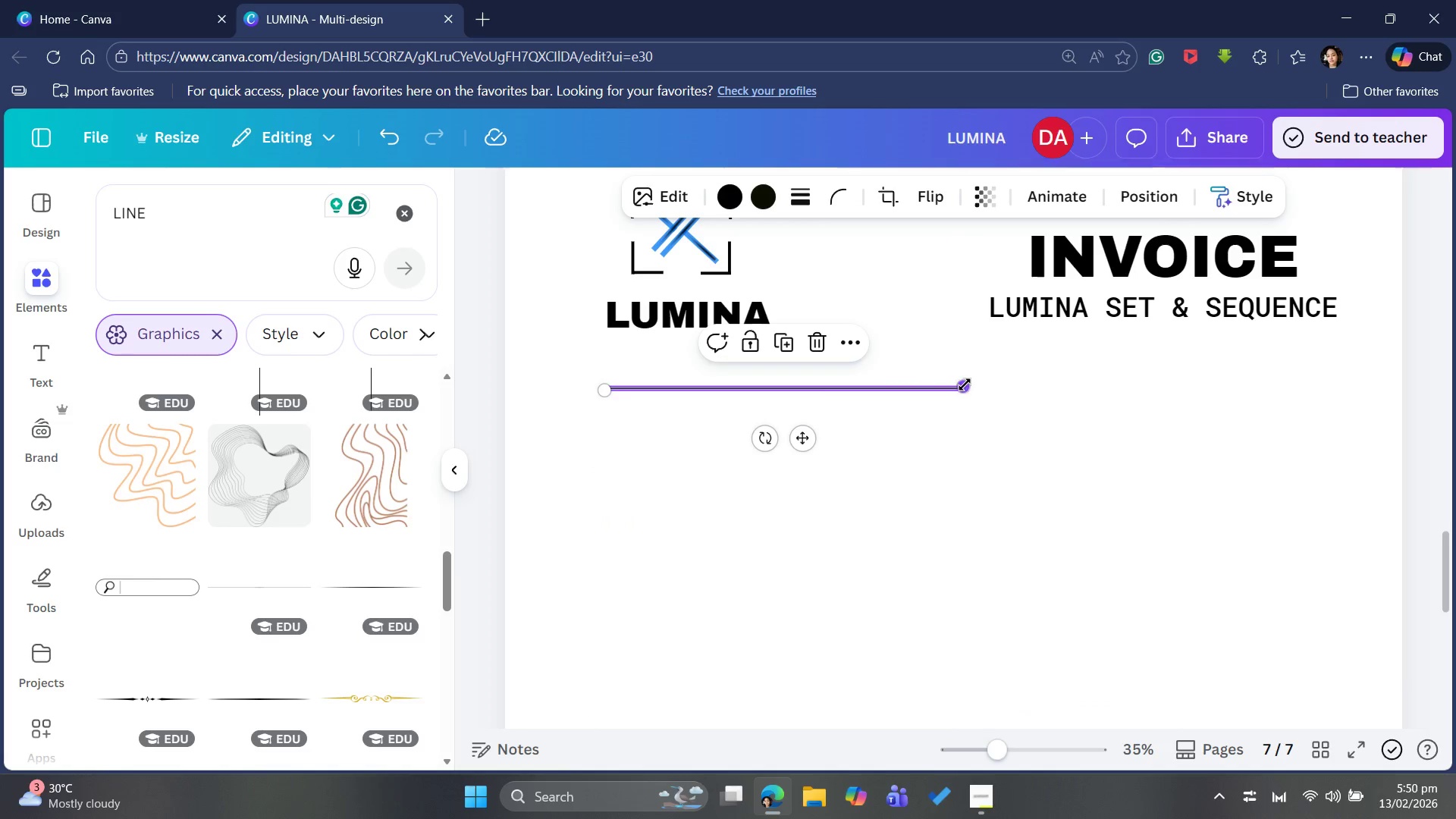 
left_click_drag(start_coordinate=[965, 384], to_coordinate=[1336, 344])
 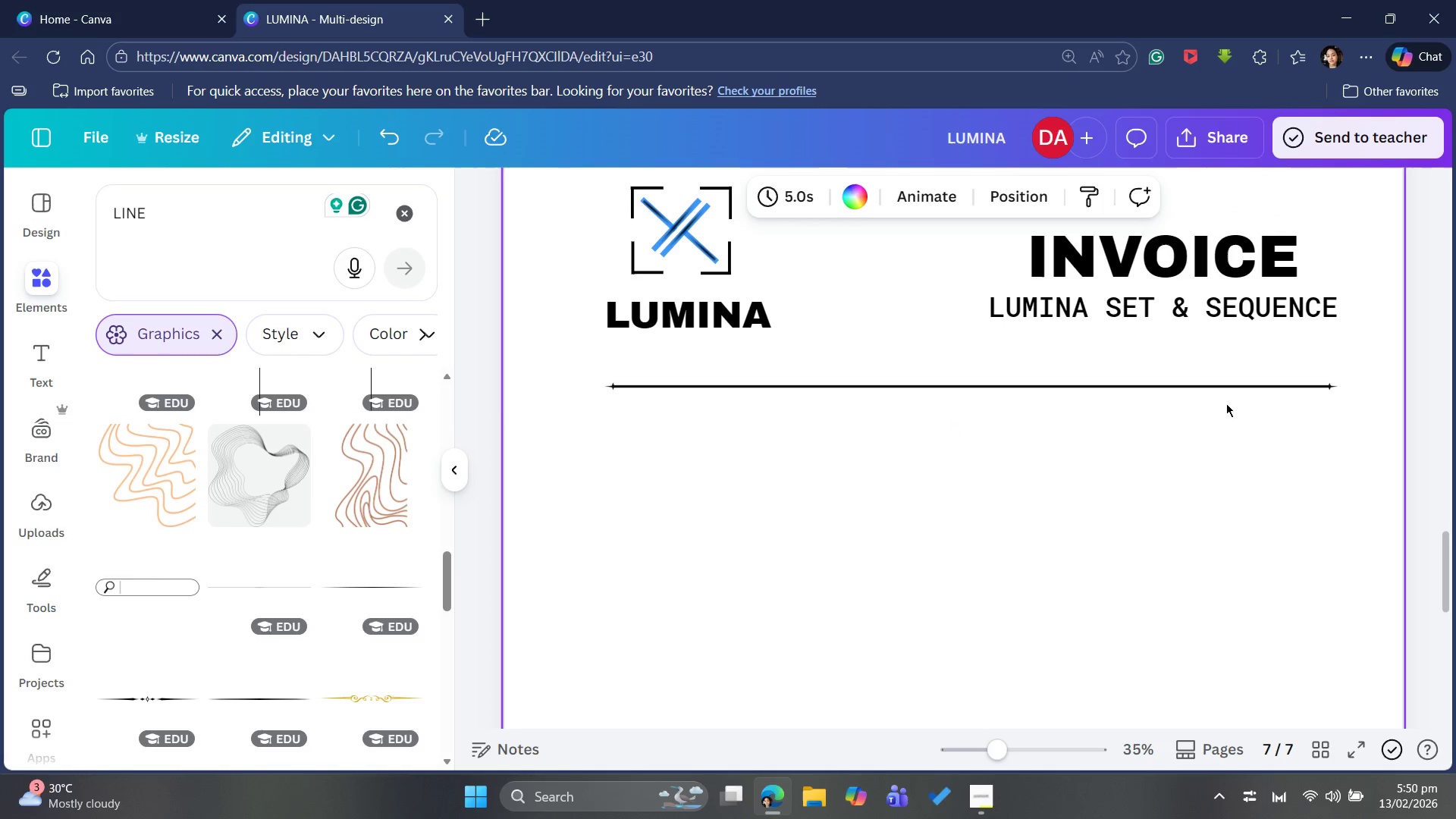 
left_click_drag(start_coordinate=[1233, 378], to_coordinate=[1237, 378])
 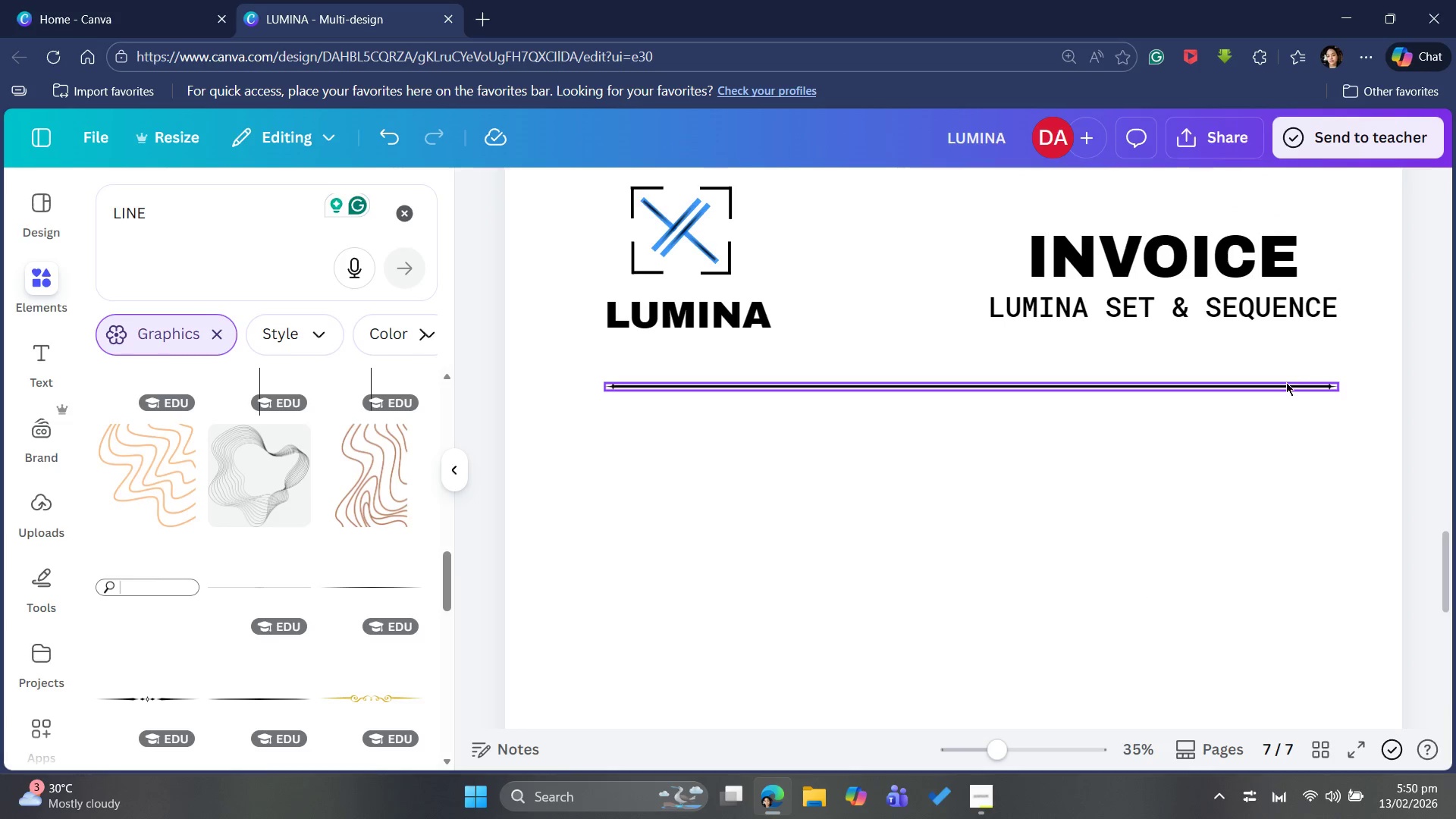 
left_click_drag(start_coordinate=[1289, 383], to_coordinate=[1292, 387])
 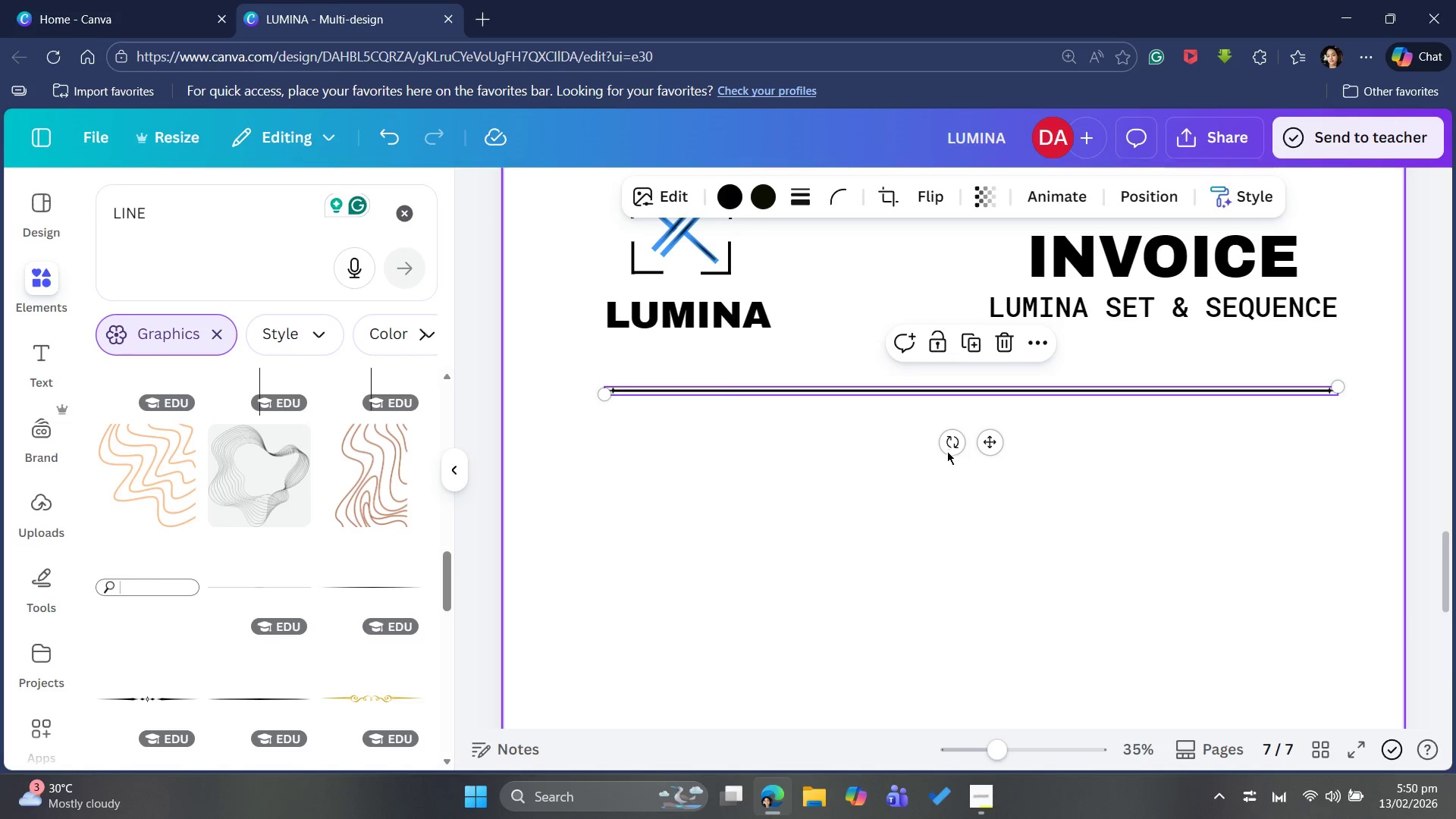 
left_click_drag(start_coordinate=[954, 439], to_coordinate=[969, 435])
 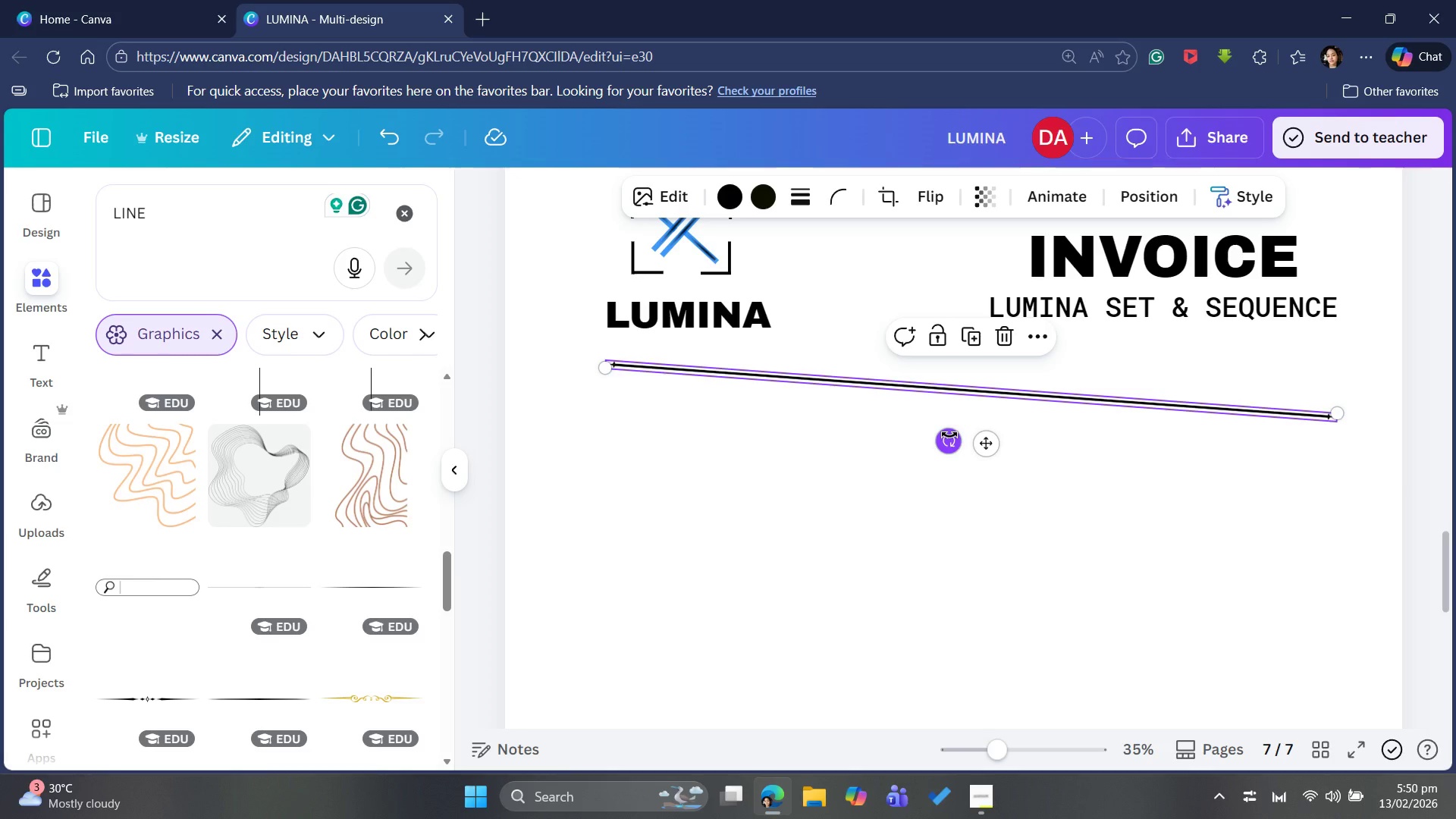 
left_click_drag(start_coordinate=[949, 435], to_coordinate=[952, 454])
 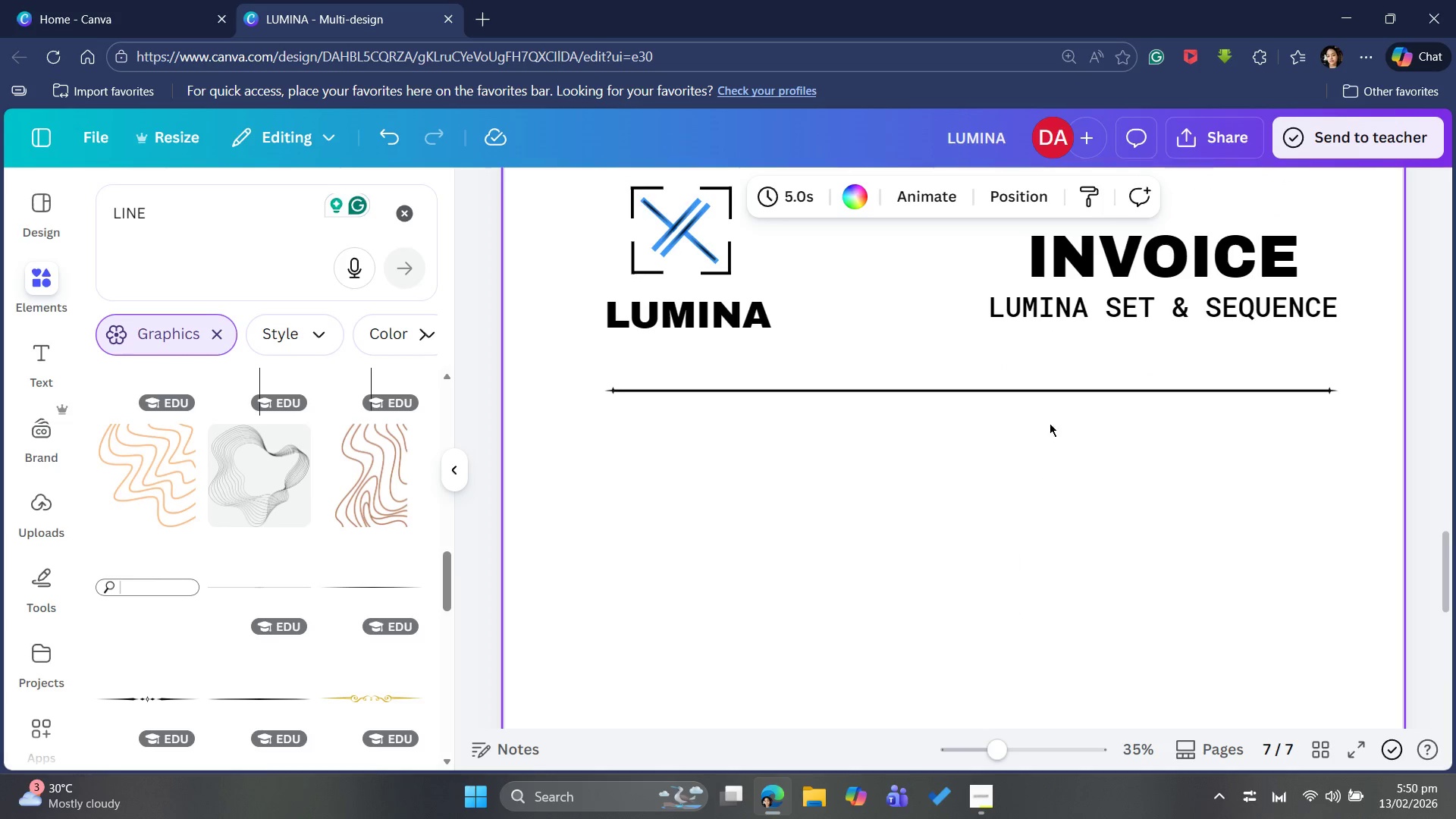 
left_click([1025, 389])
 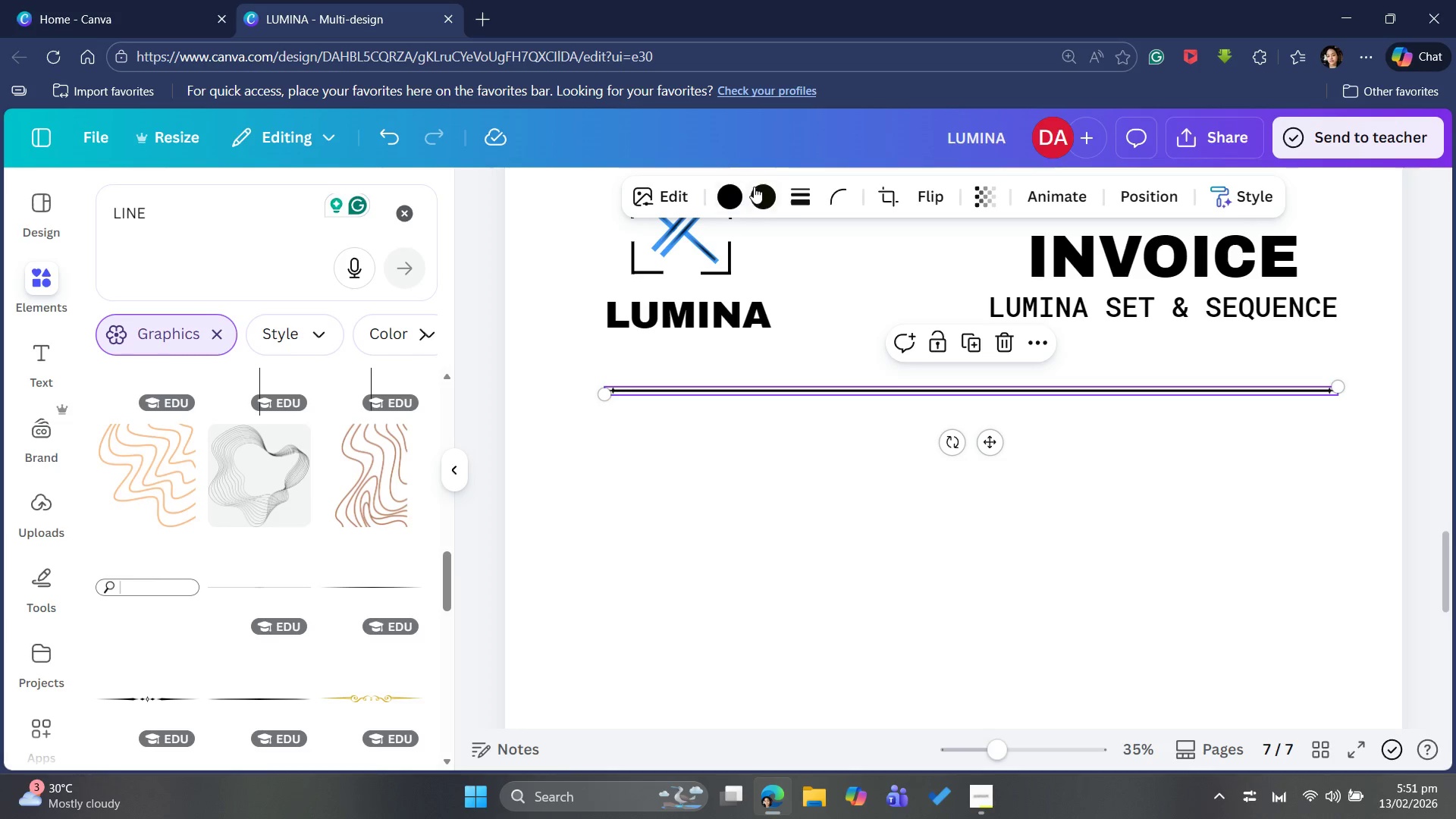 
left_click([798, 206])
 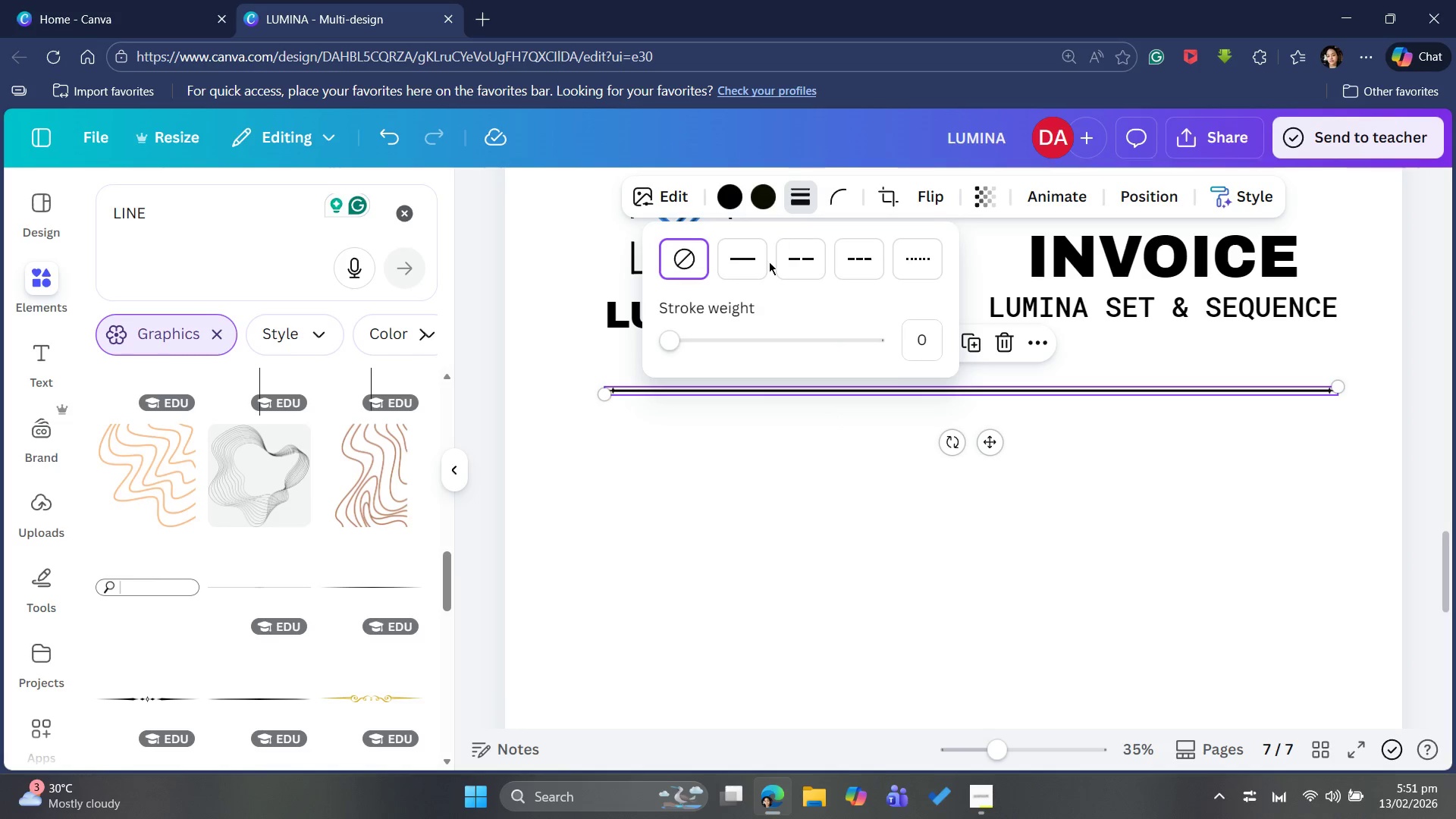 
left_click([780, 444])
 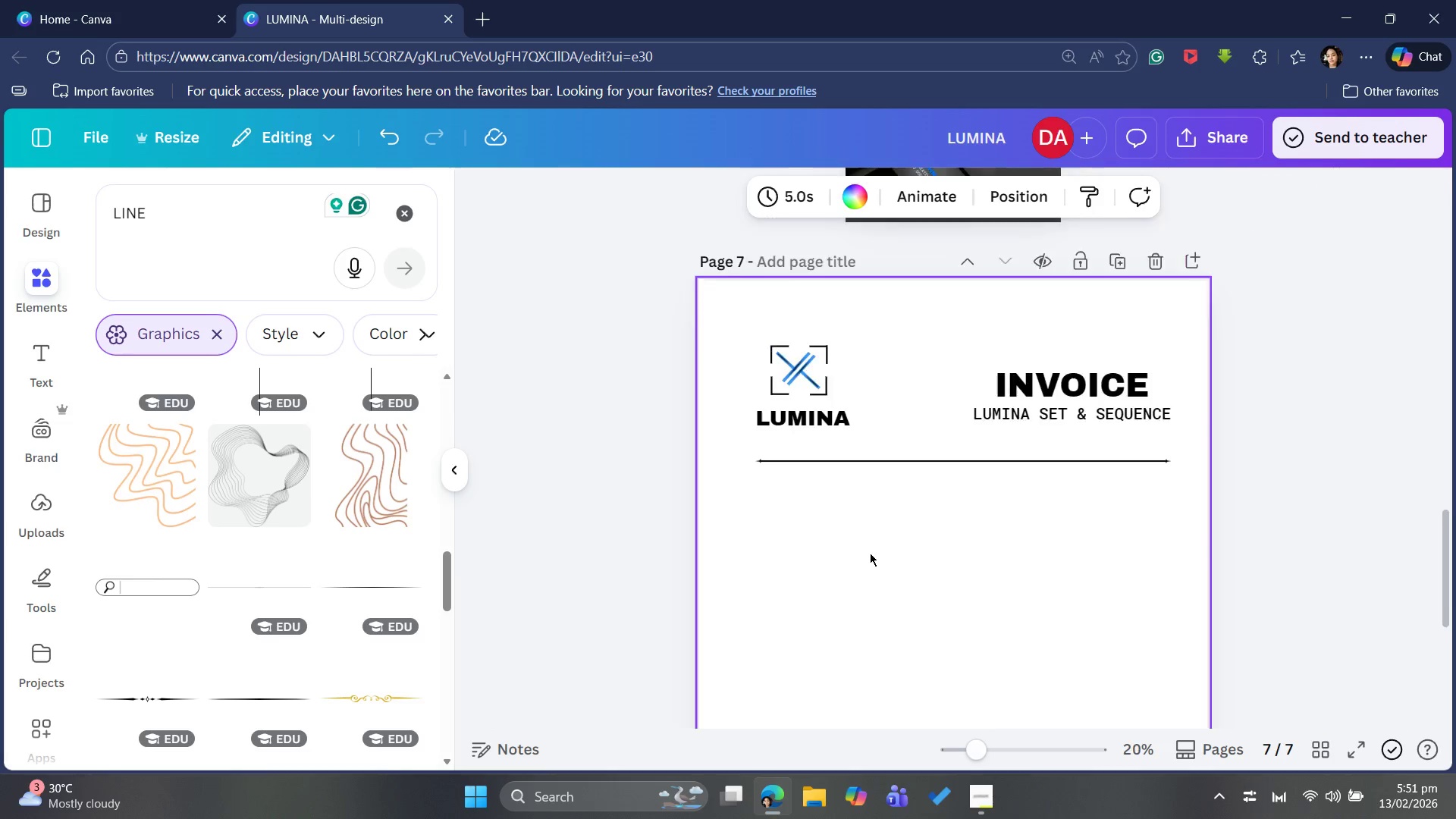 
wait(7.61)
 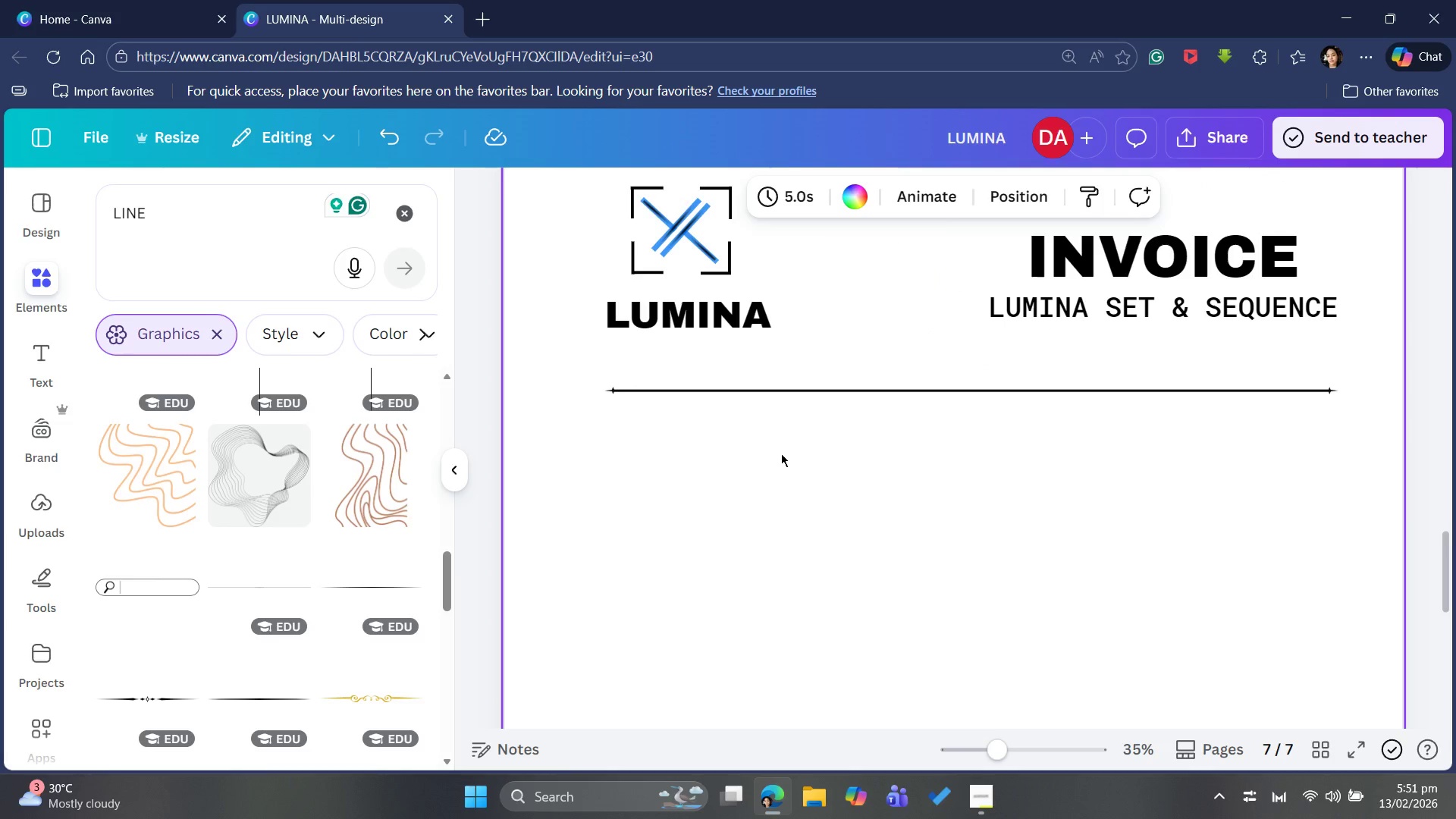 
left_click([949, 459])
 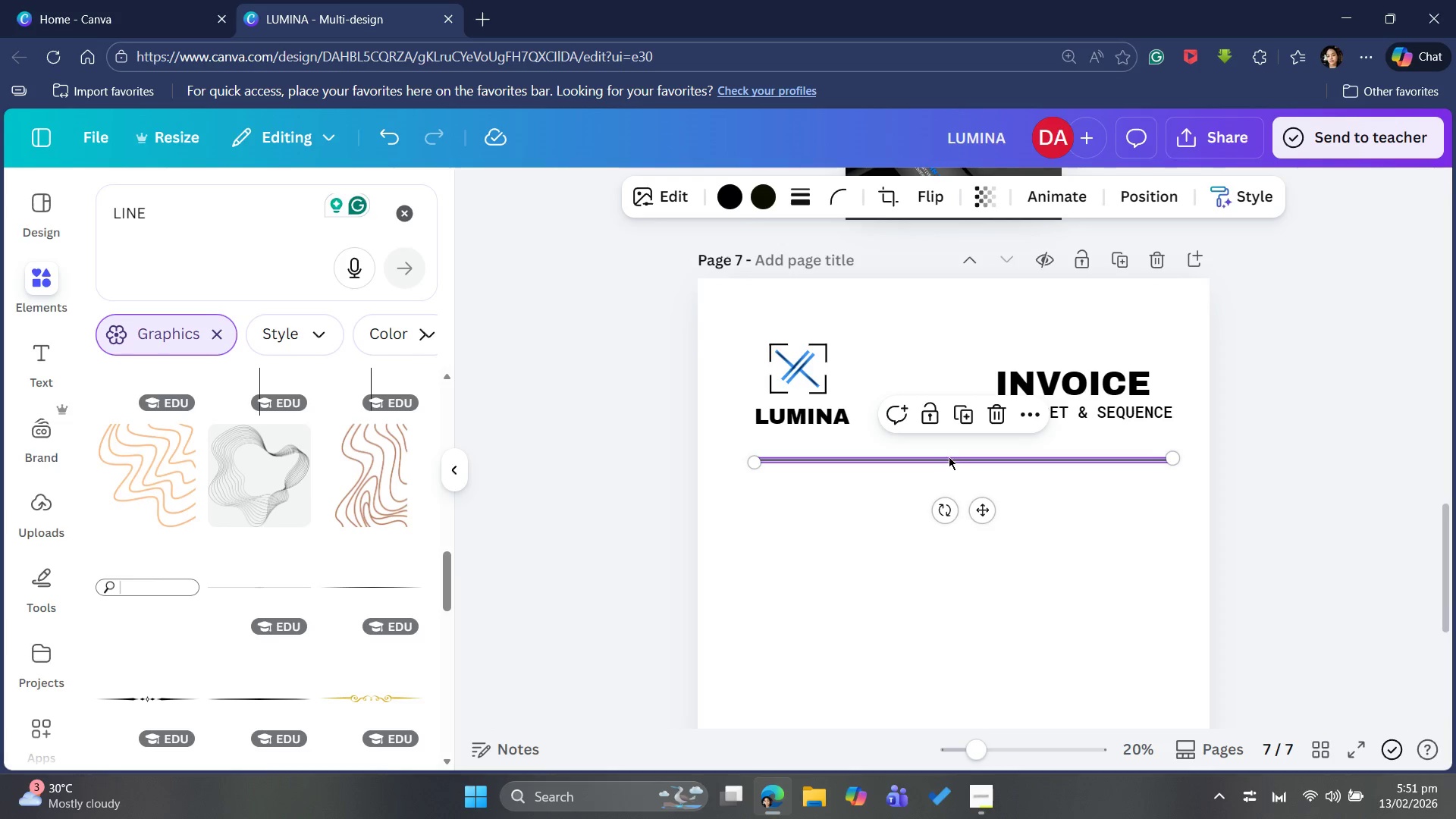 
key(ArrowDown)
 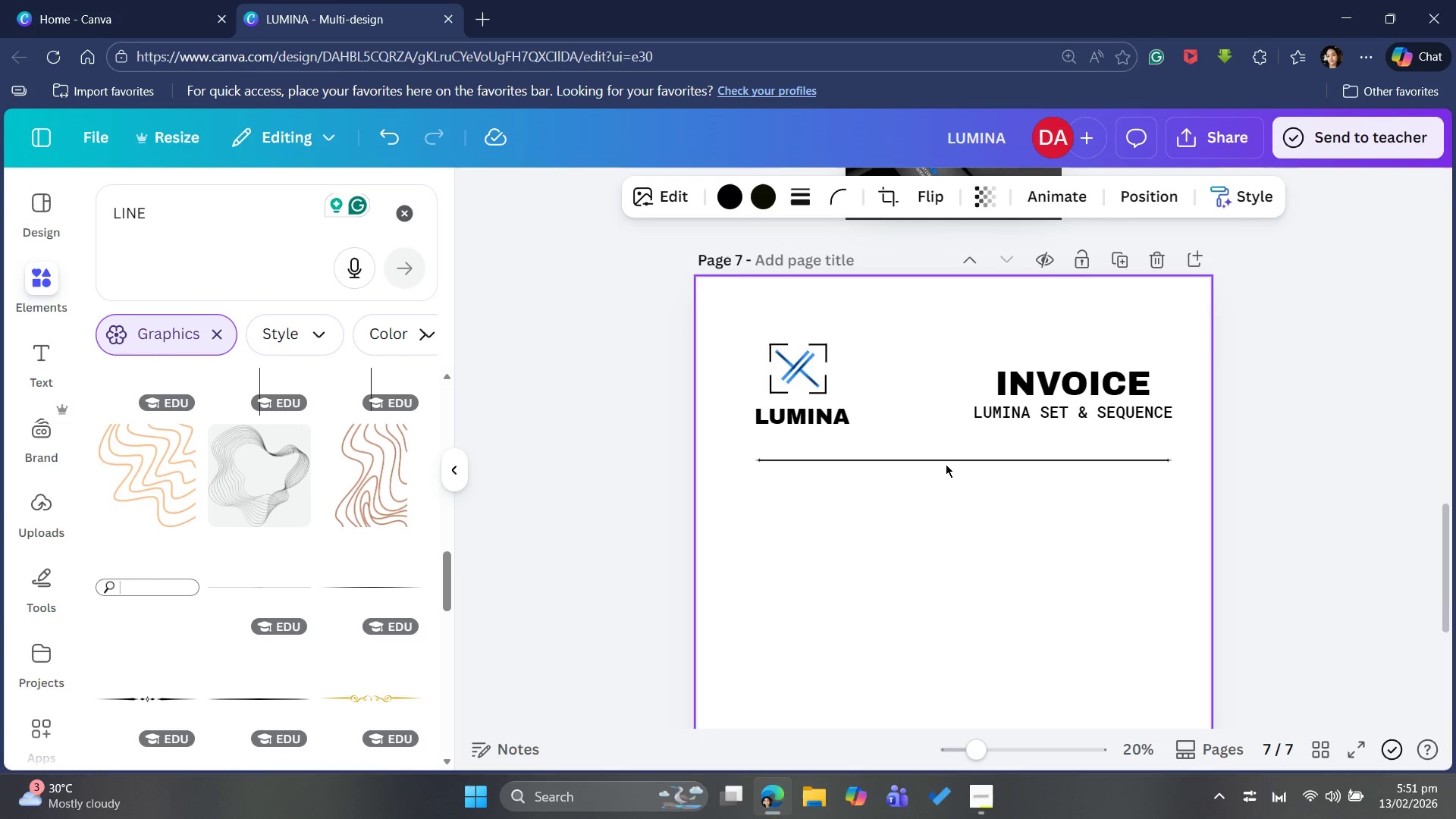 
key(ArrowDown)
 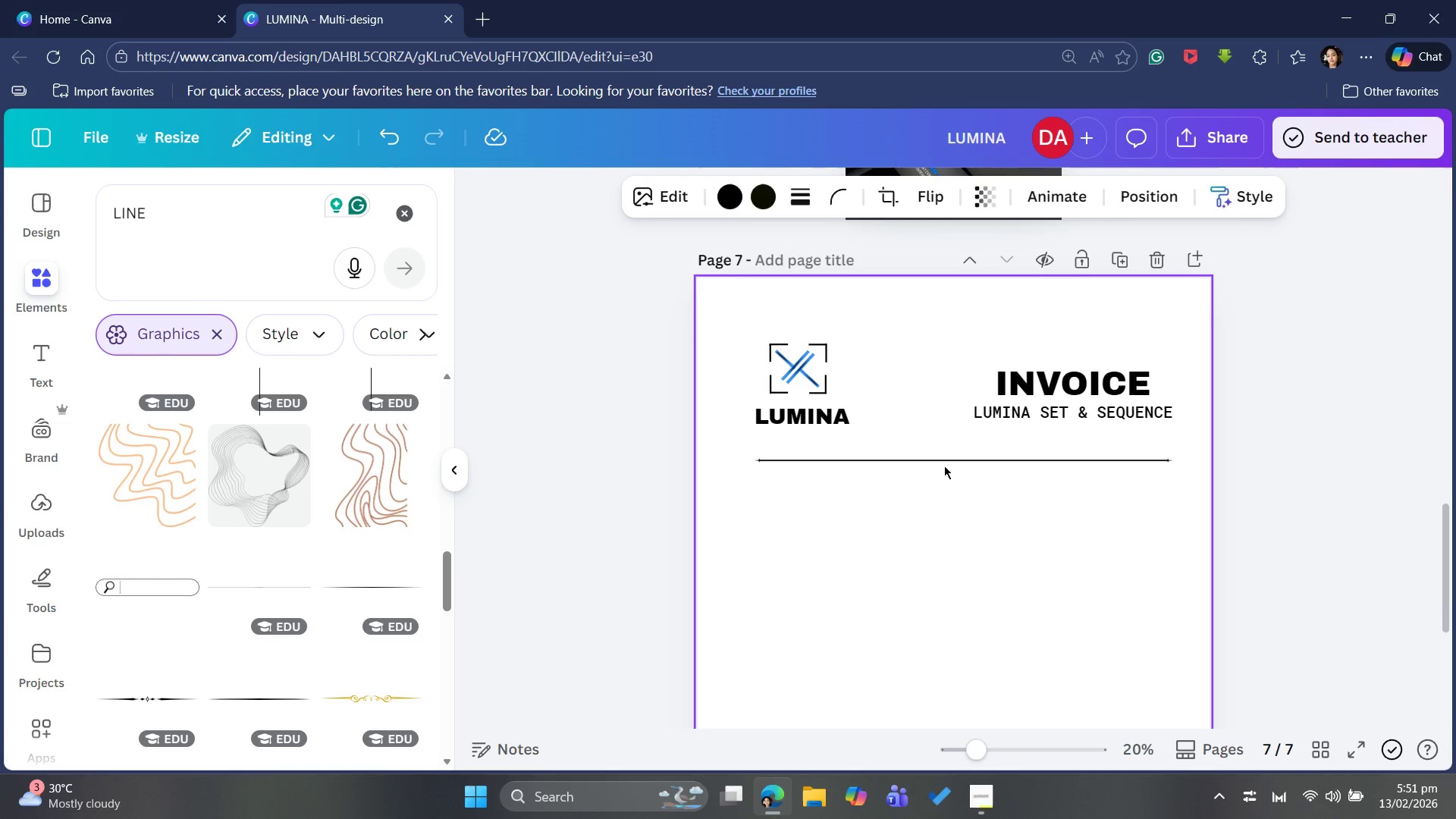 
key(ArrowDown)
 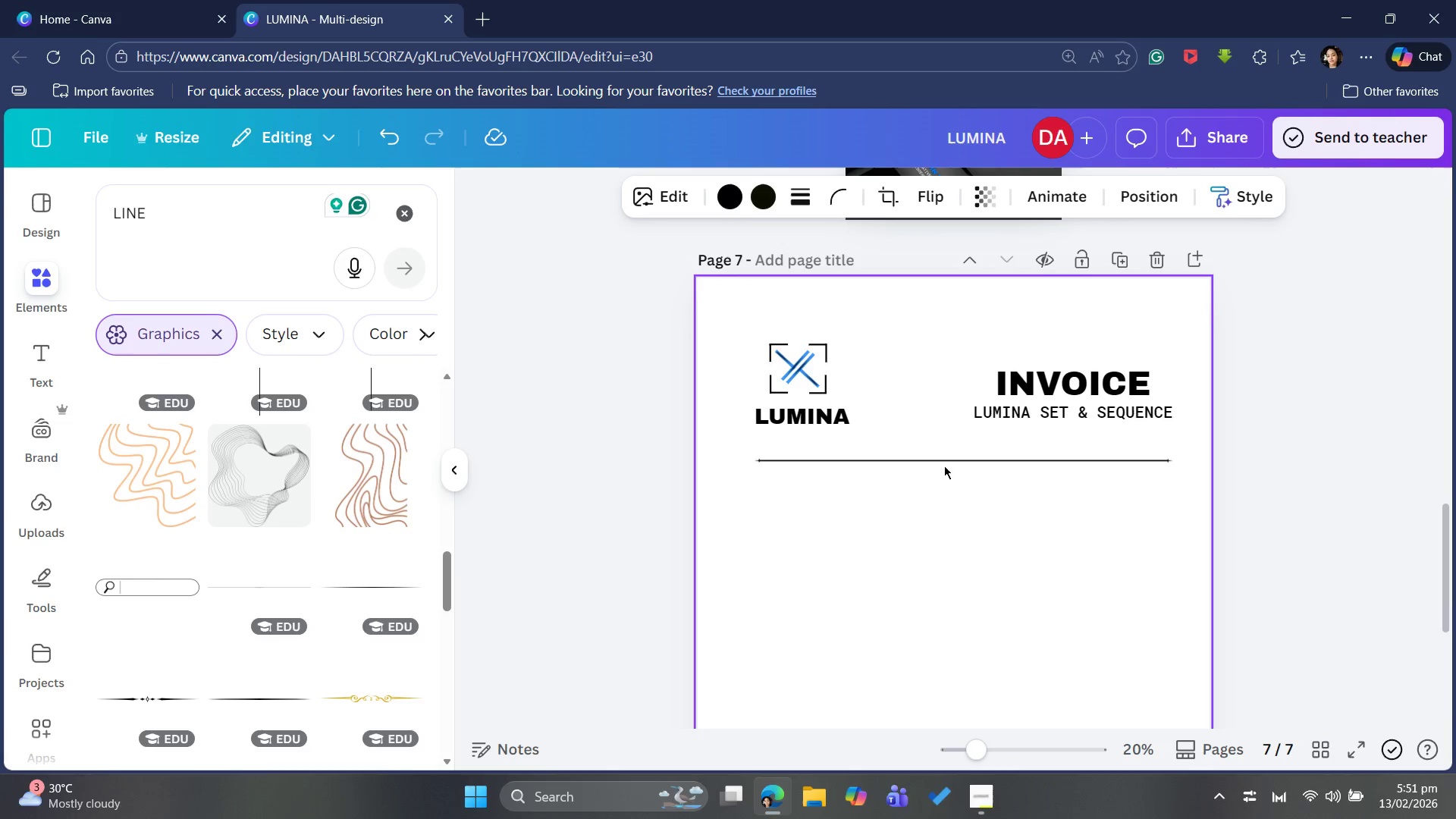 
key(ArrowDown)
 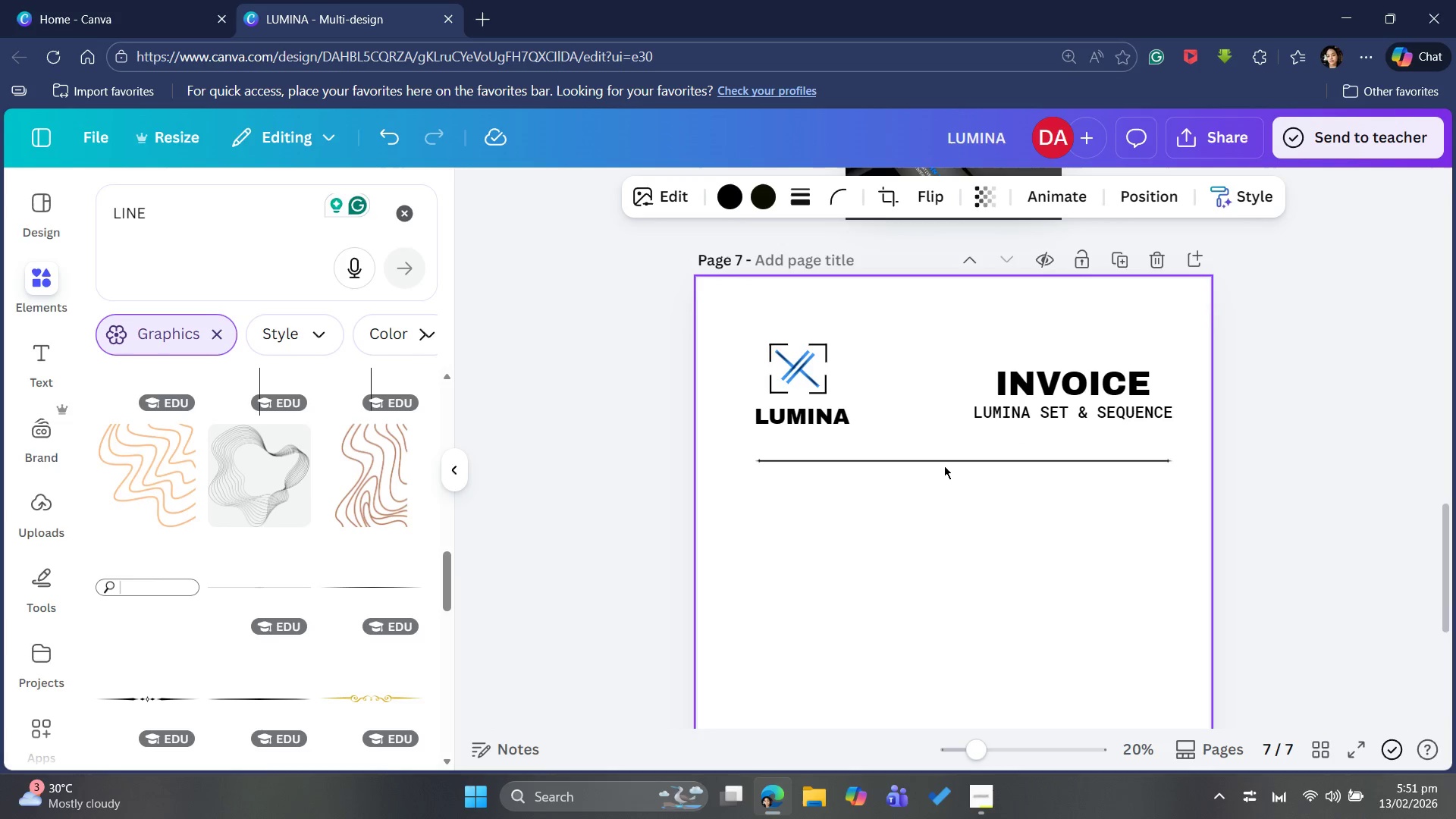 
key(ArrowDown)
 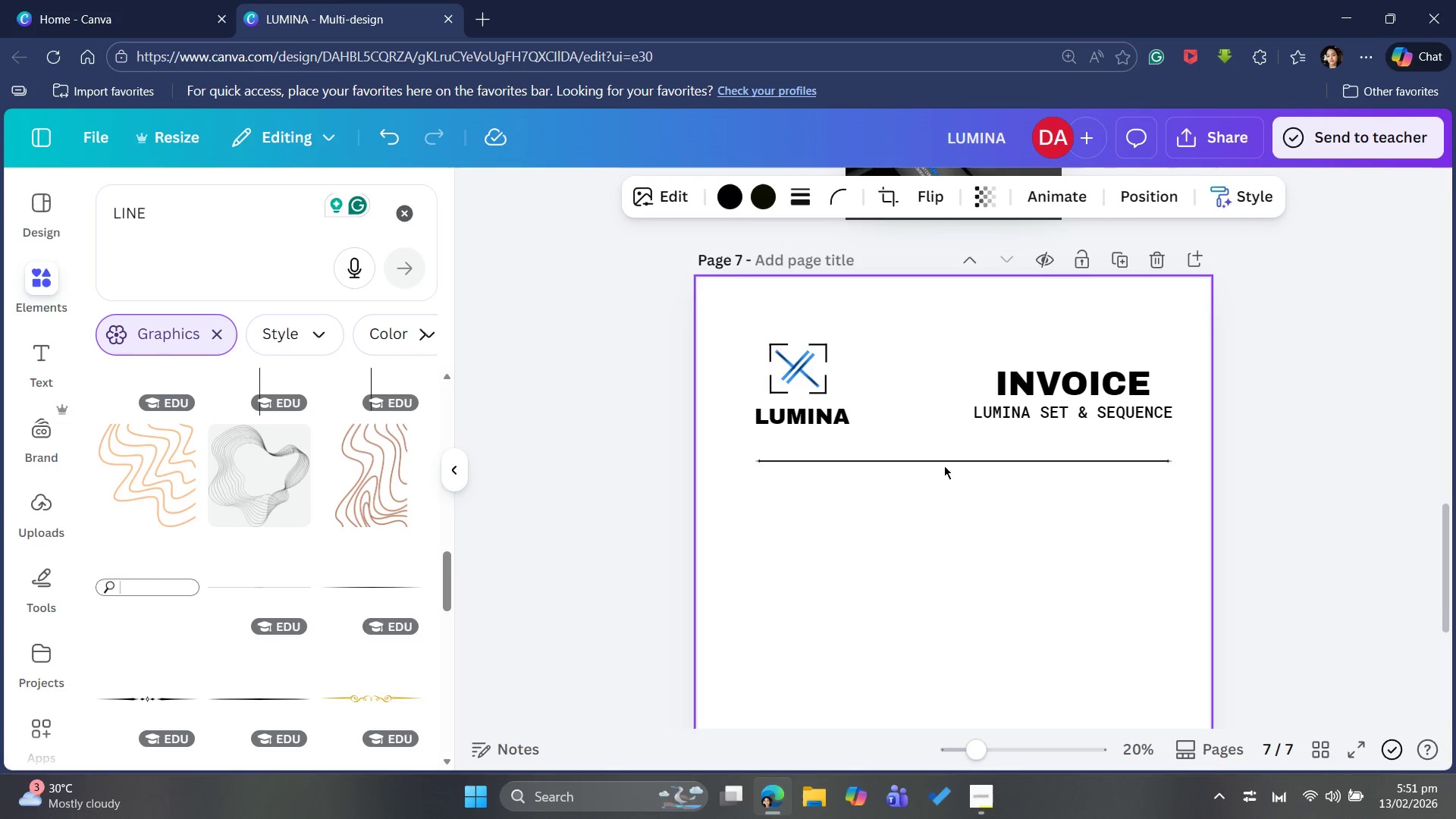 
key(ArrowDown)
 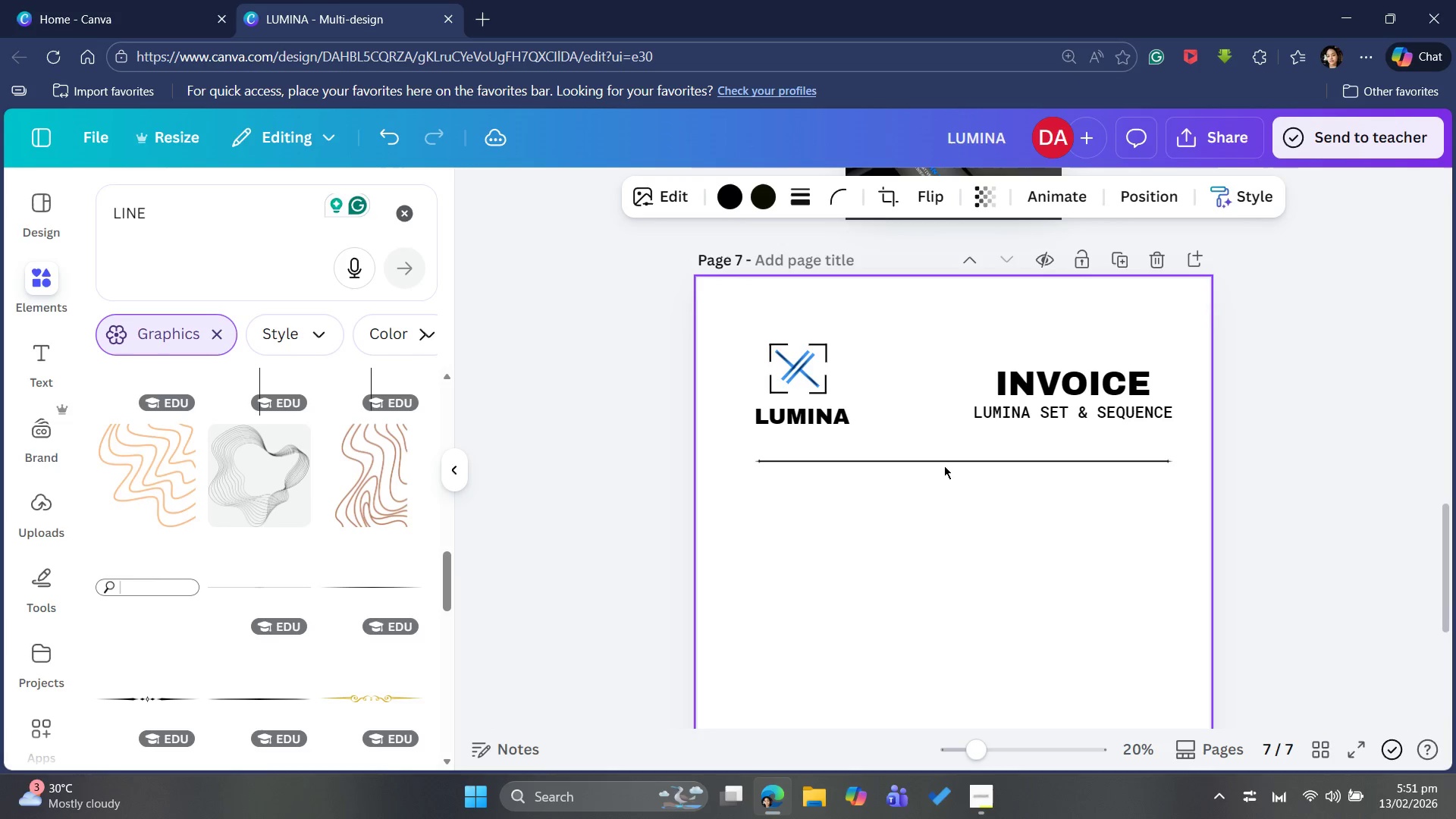 
key(ArrowDown)
 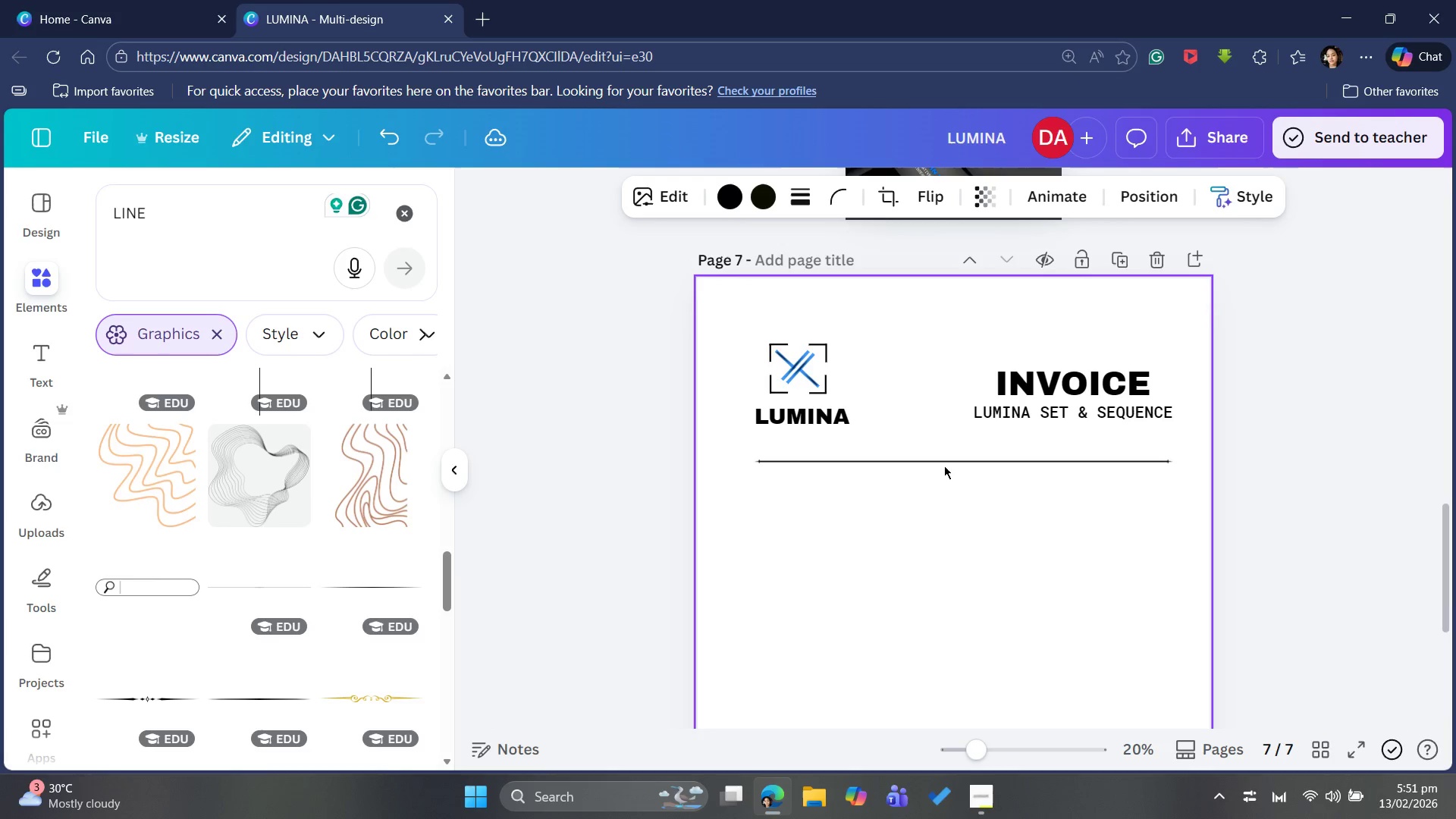 
key(ArrowDown)
 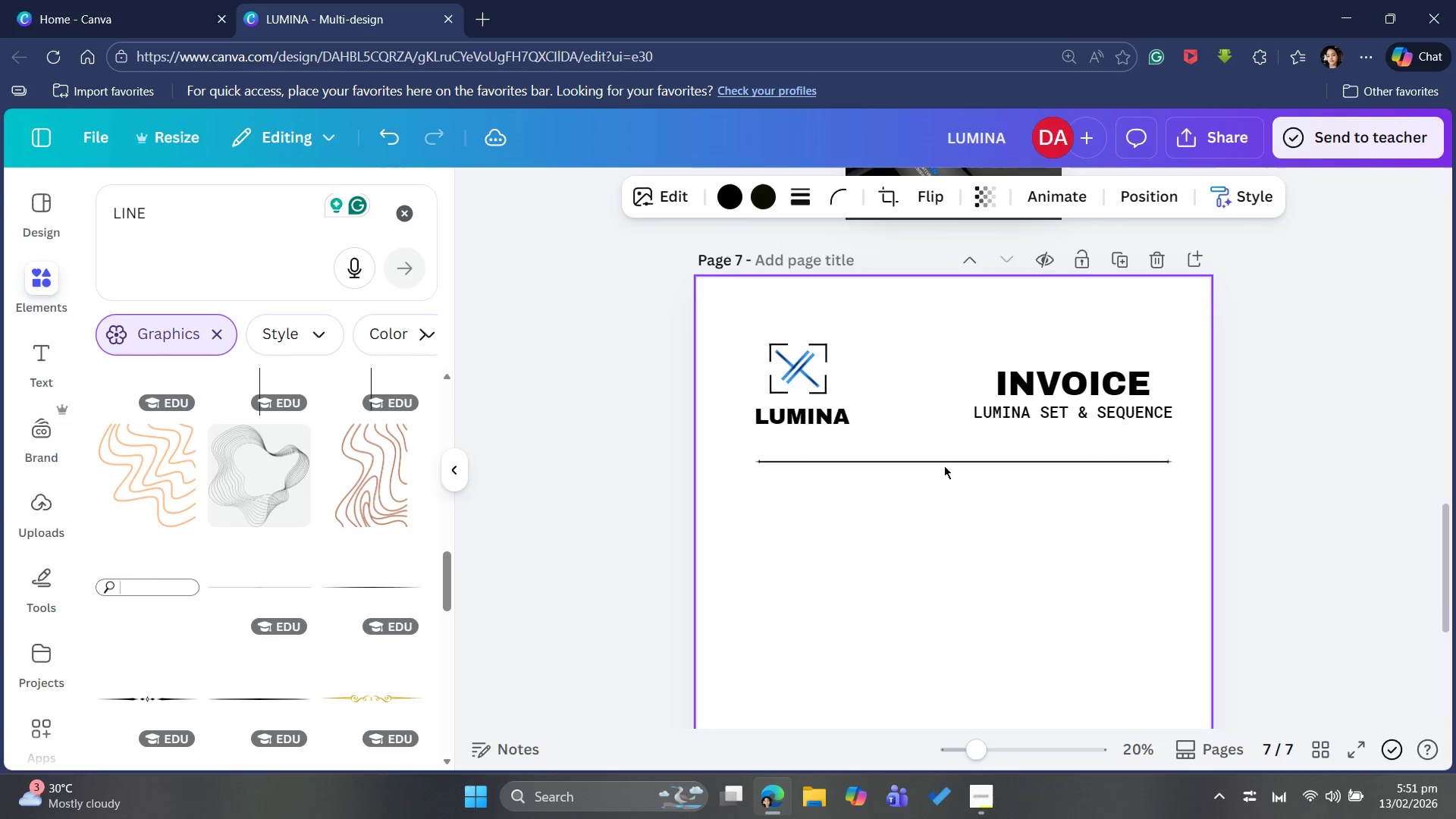 
key(ArrowDown)
 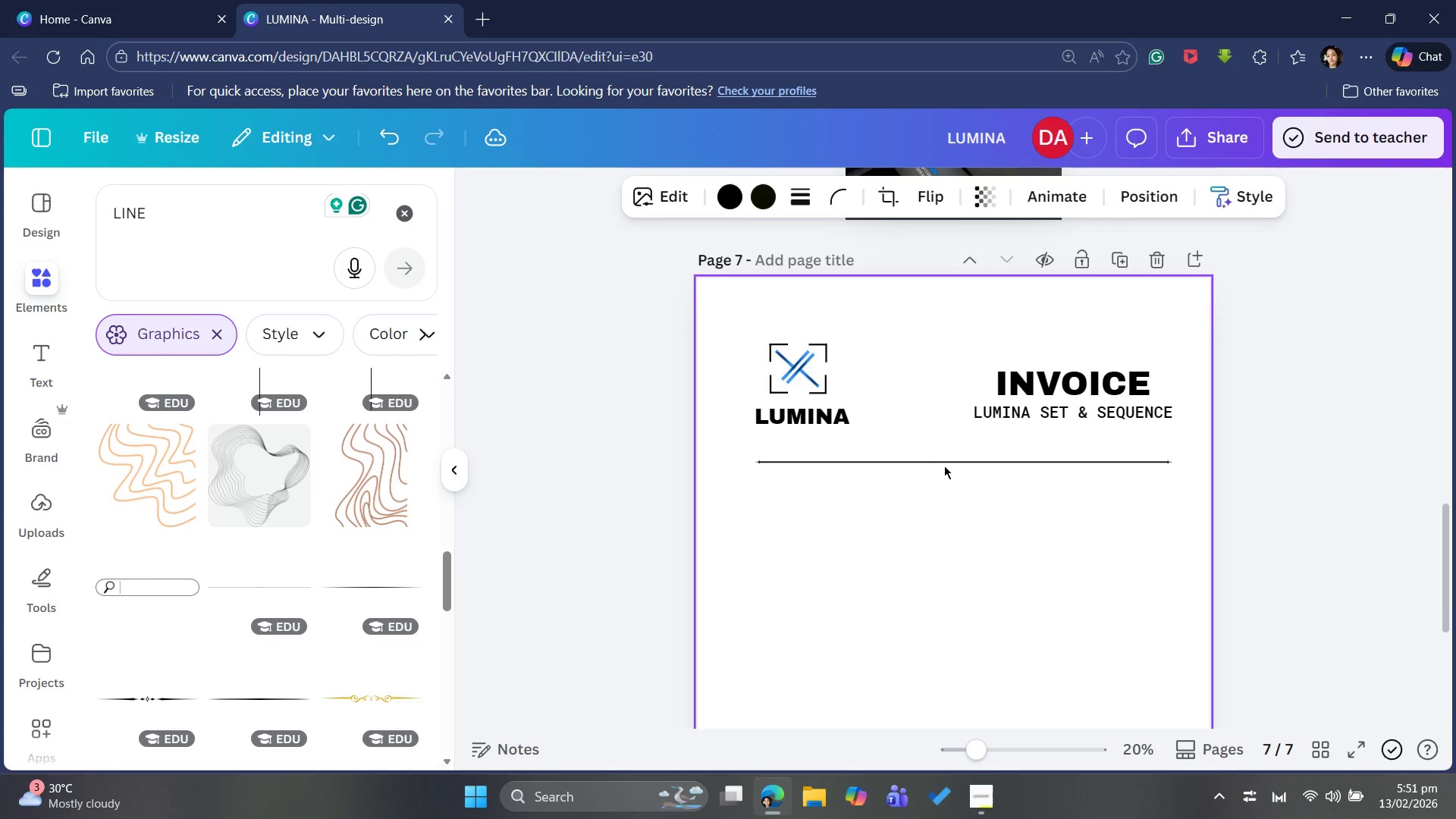 
key(ArrowDown)
 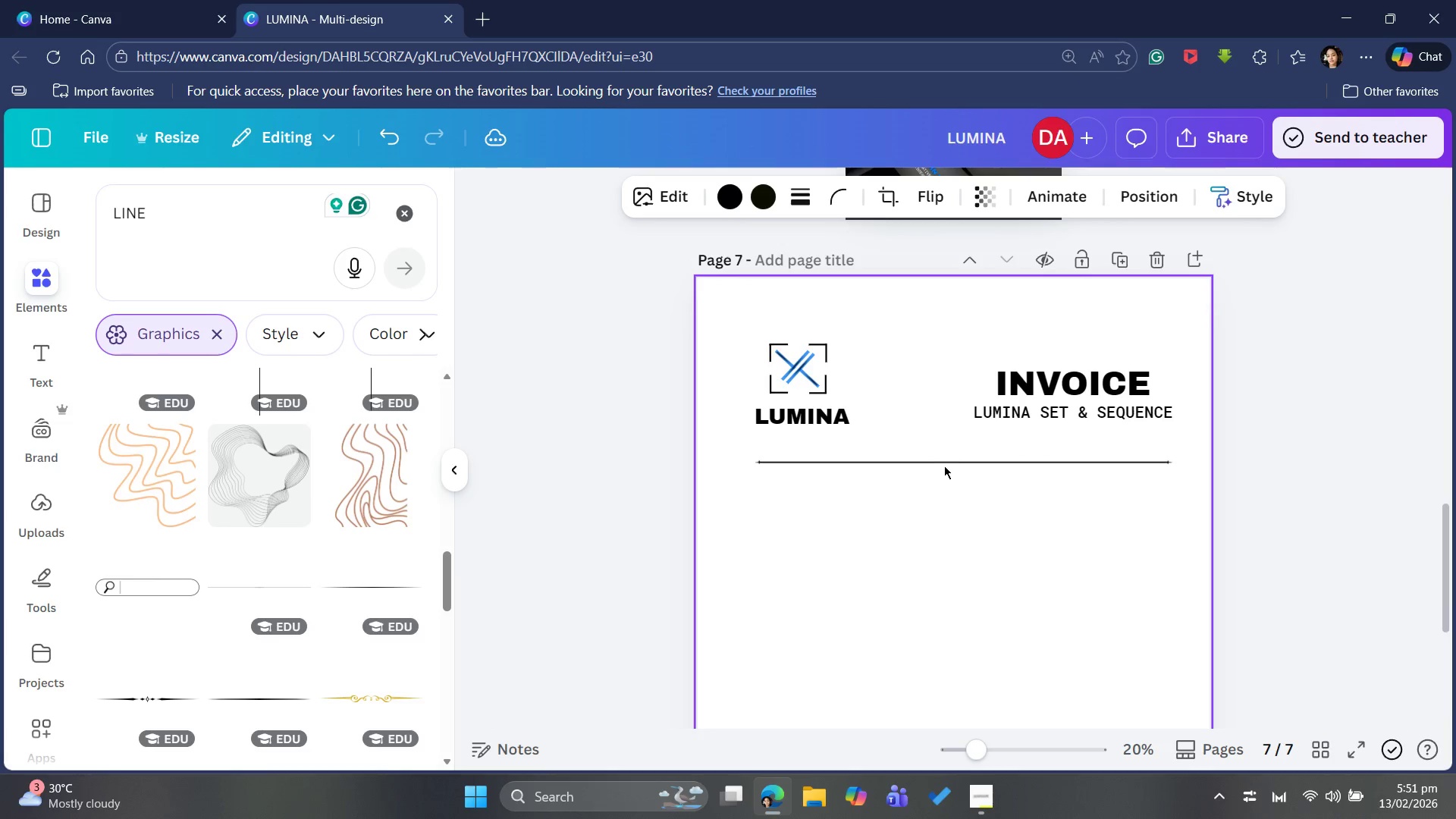 
key(ArrowDown)
 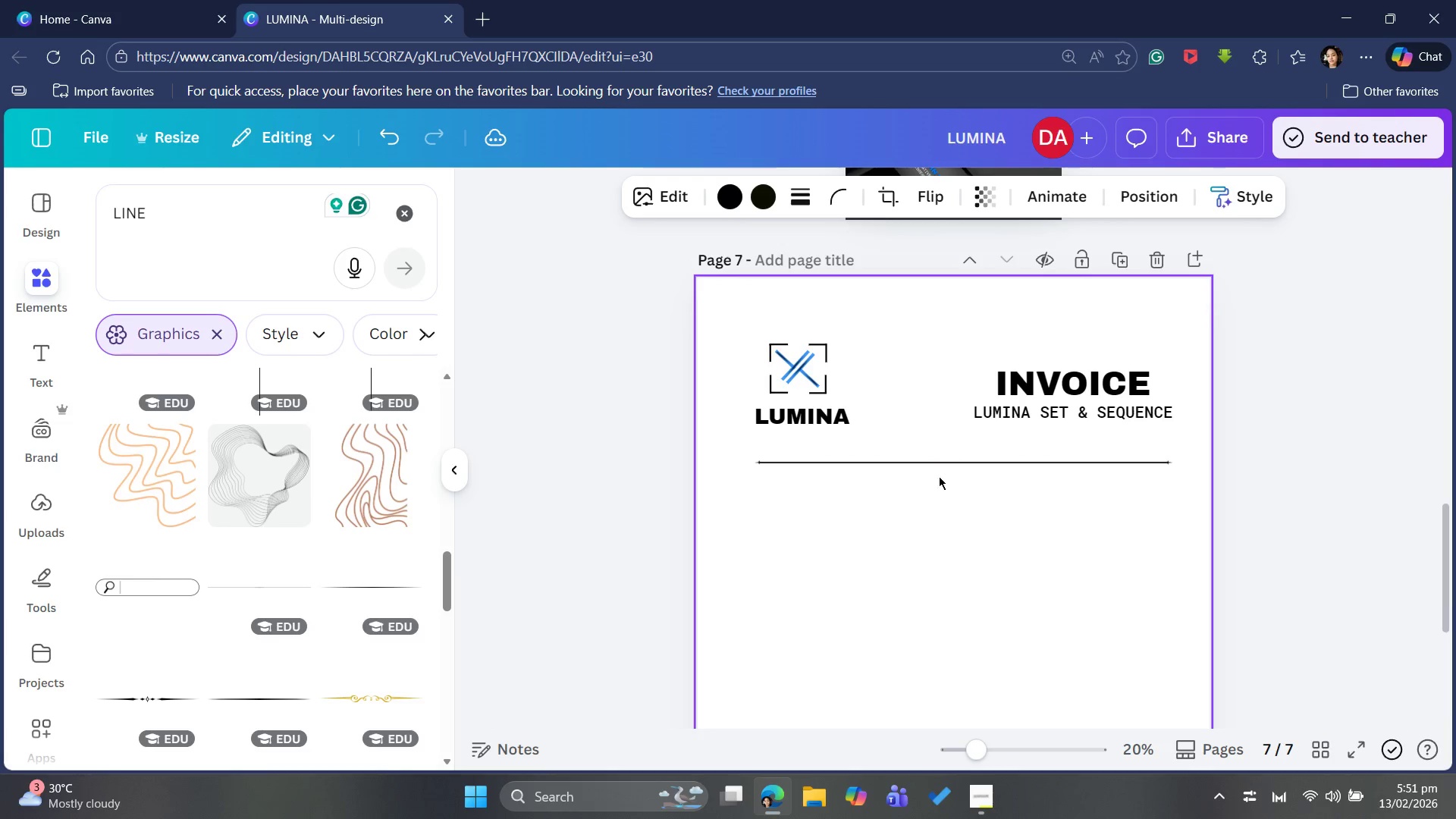 
key(ArrowDown)
 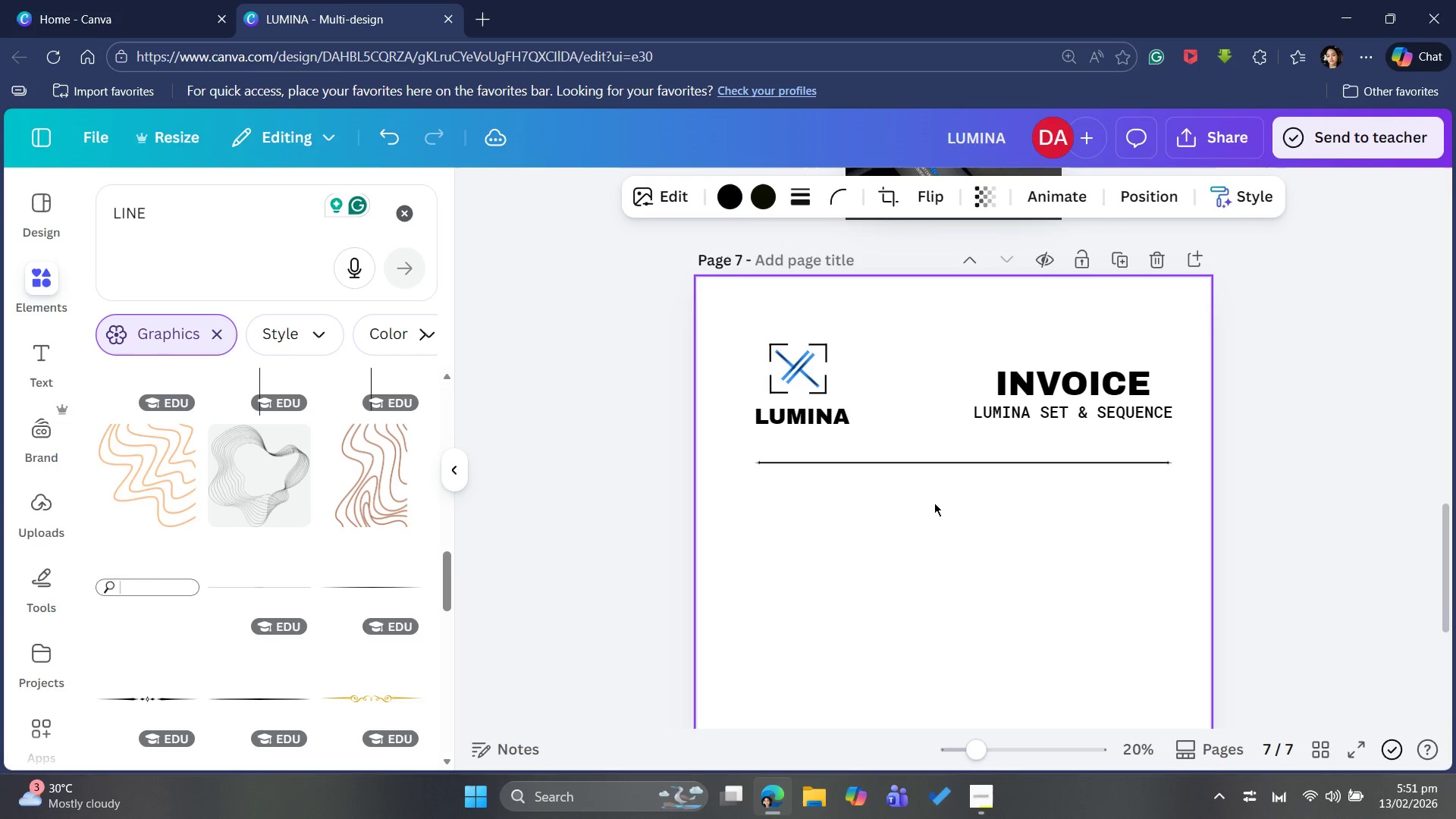 
key(ArrowDown)
 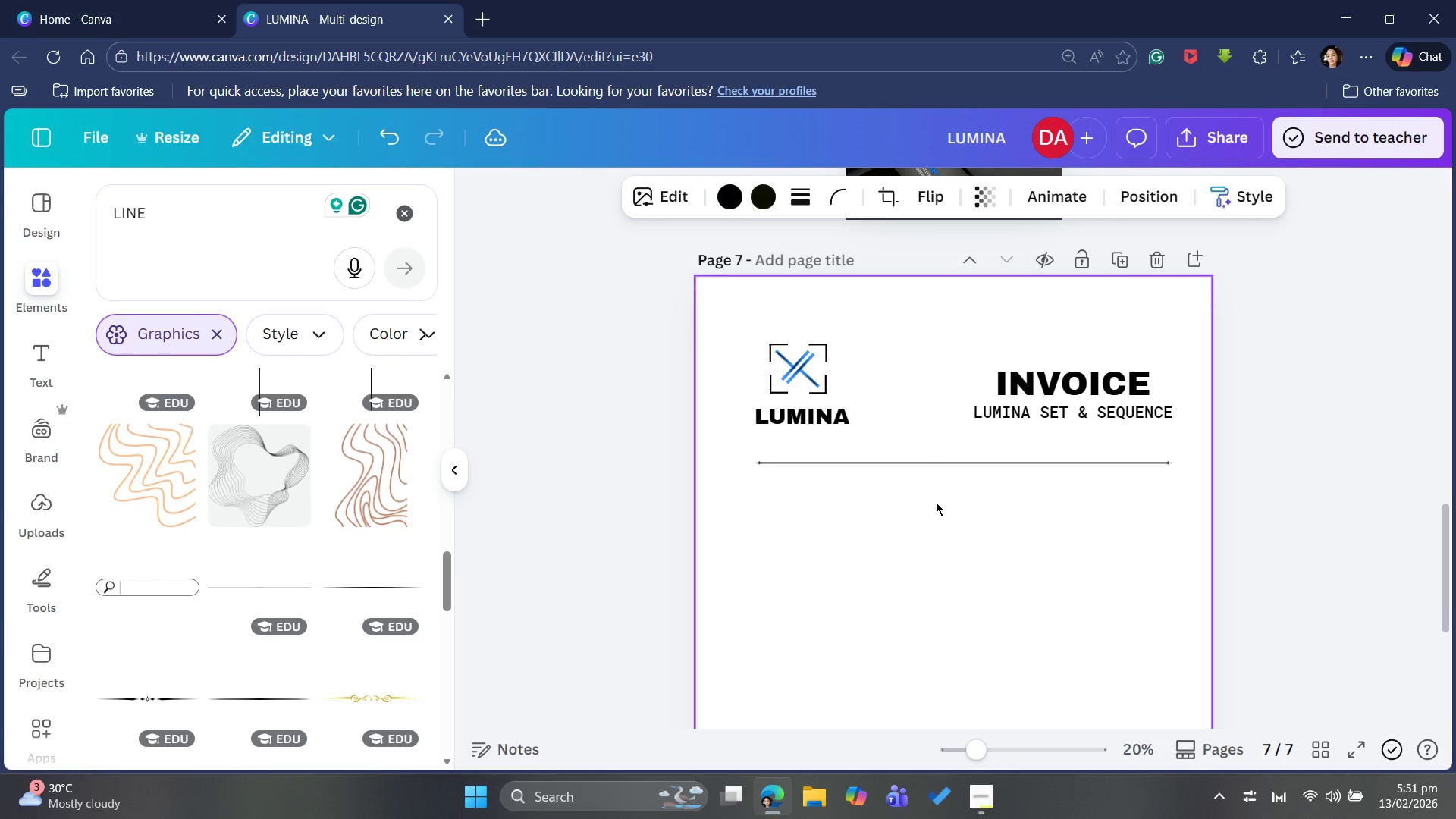 
key(ArrowDown)
 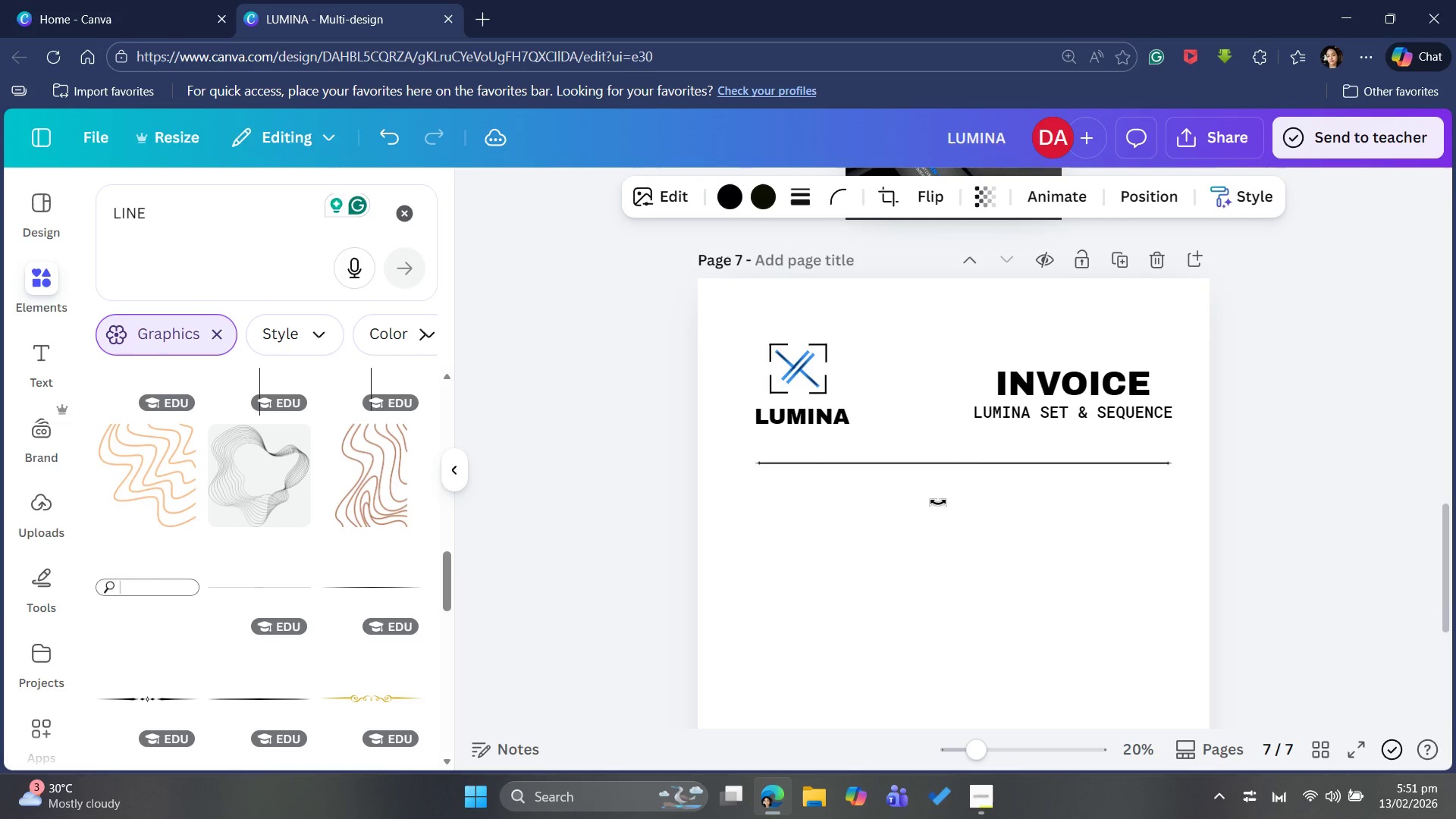 
key(ArrowDown)
 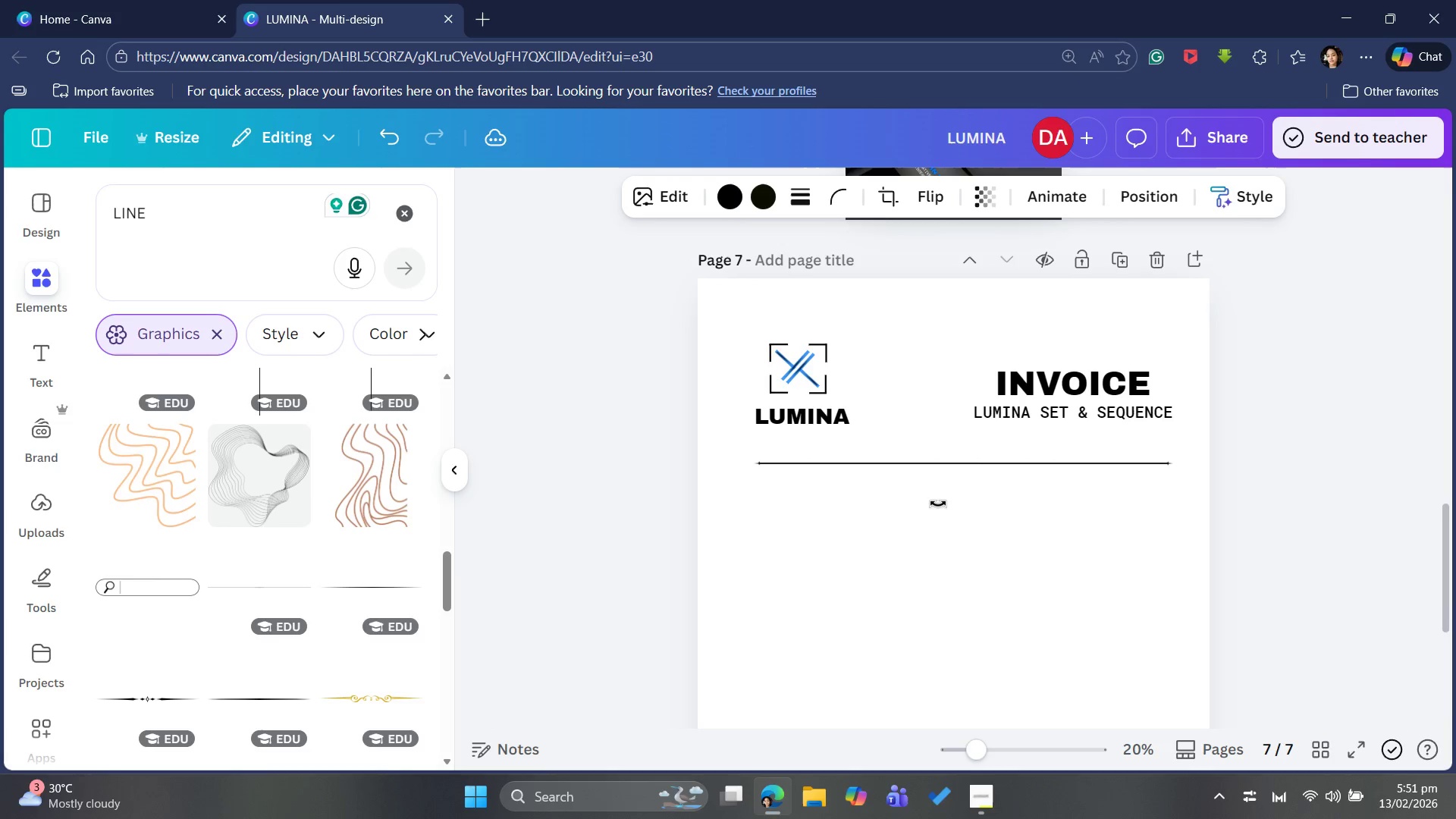 
key(ArrowDown)
 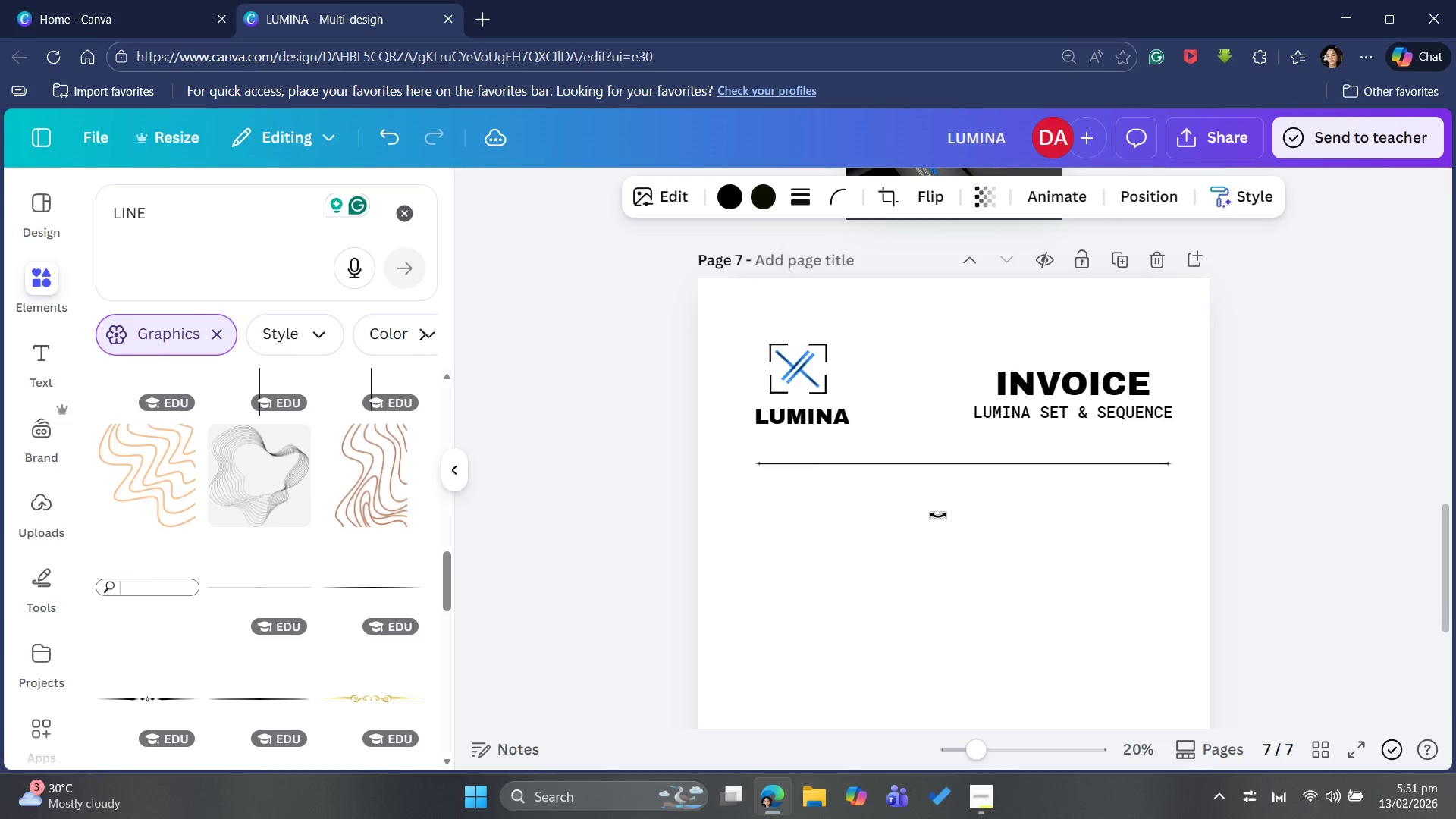 
key(ArrowDown)
 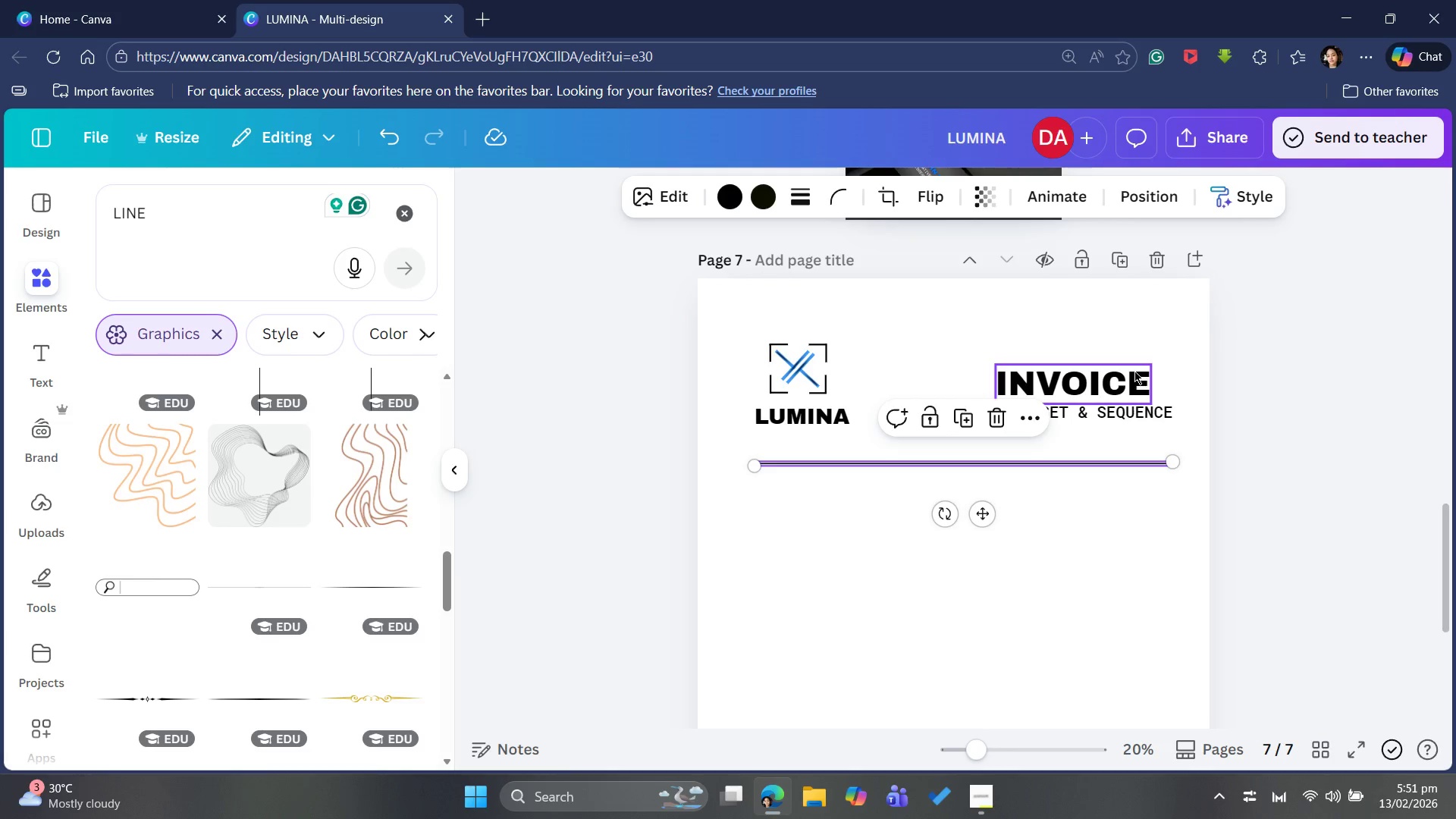 
left_click([1130, 421])
 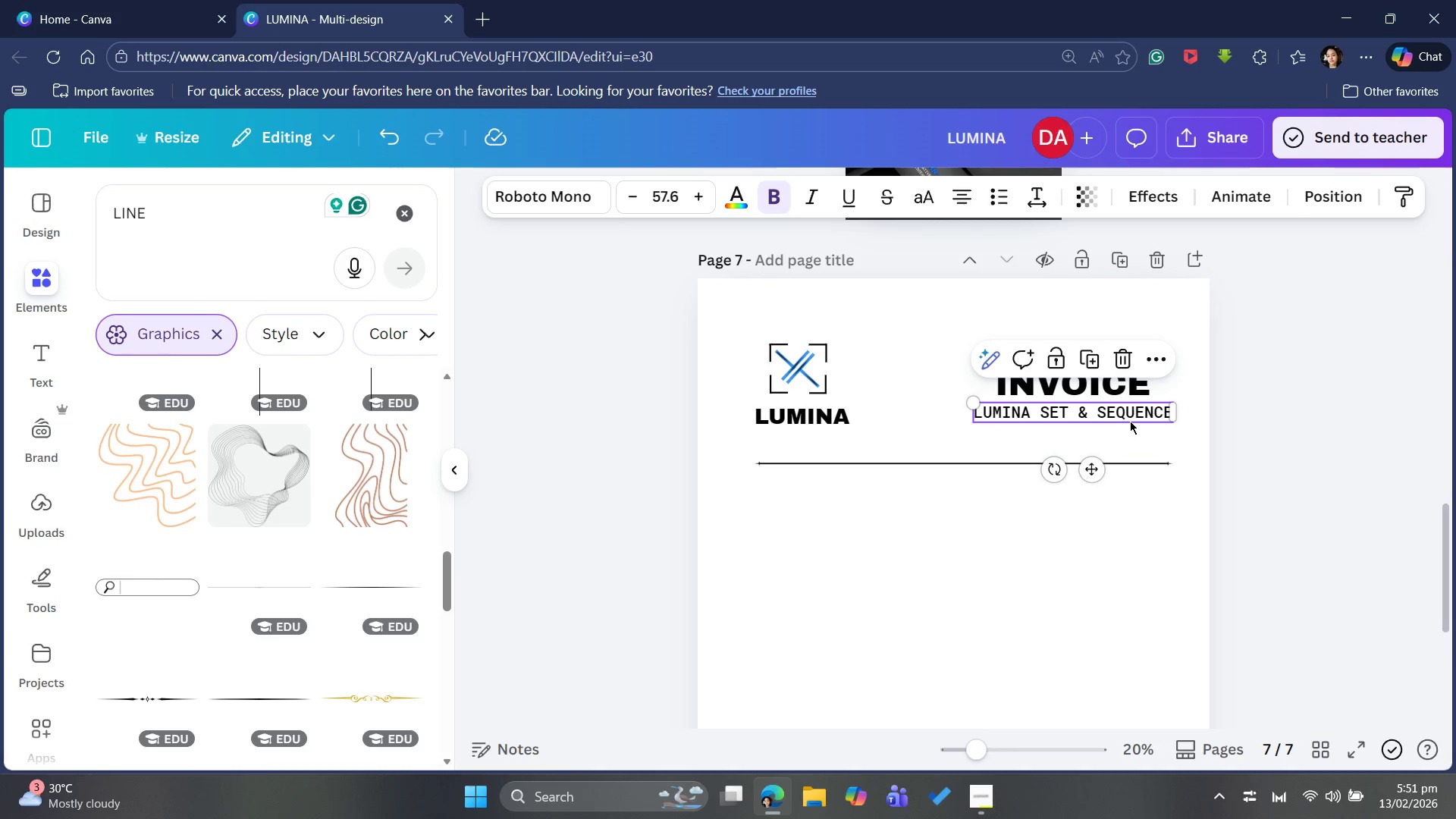 
key(Control+C)
 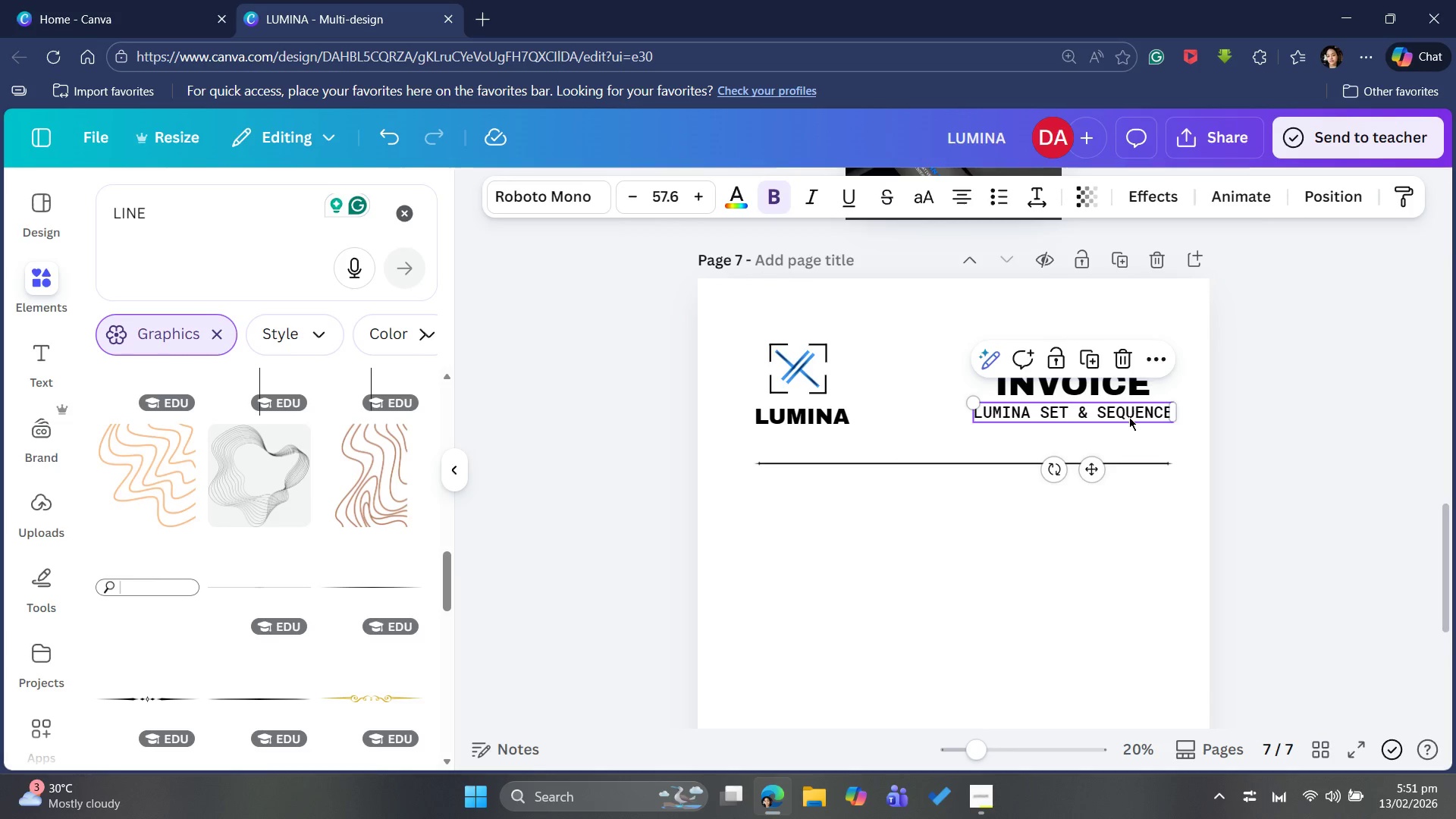 
key(Control+V)
 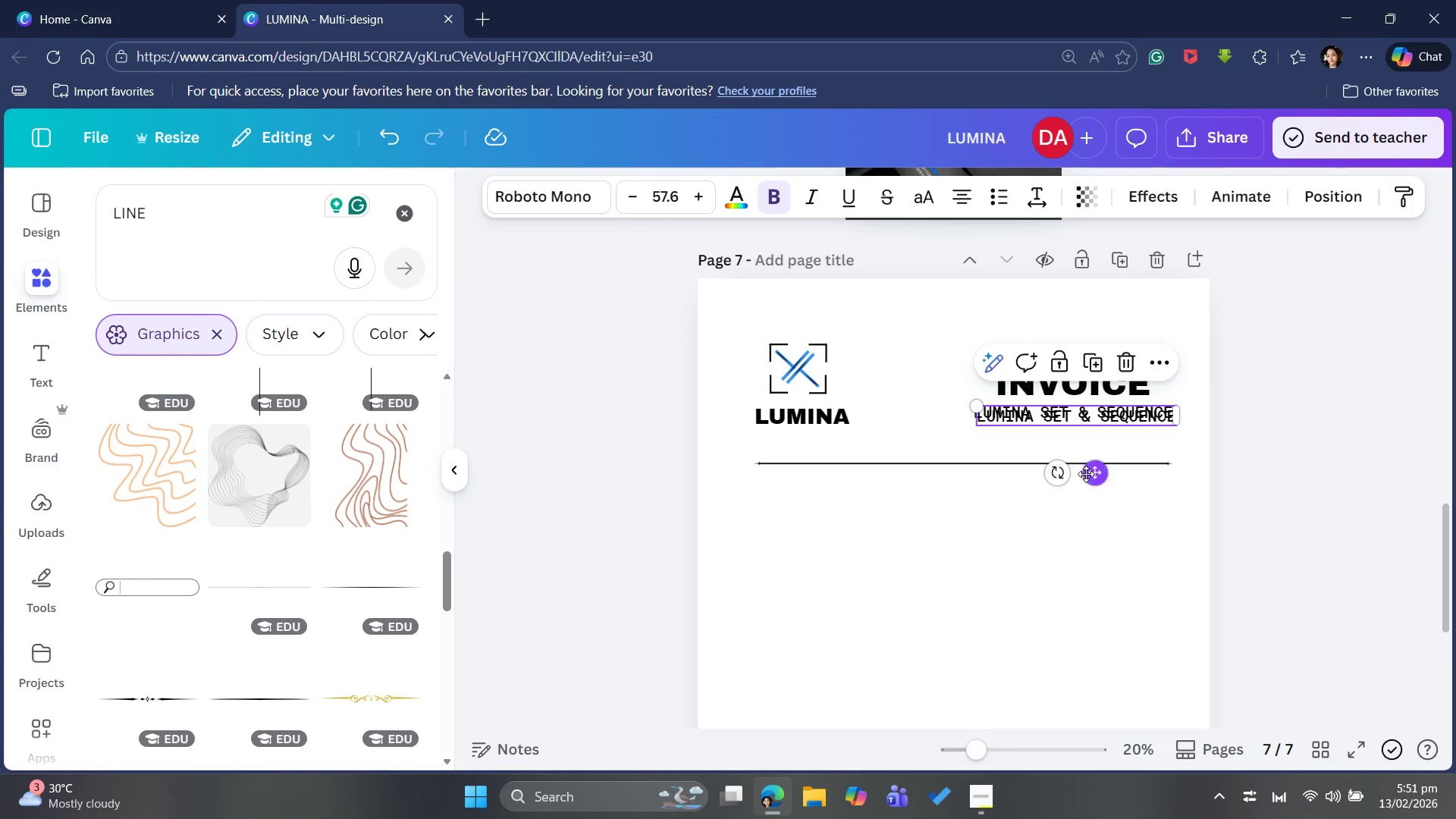 
left_click_drag(start_coordinate=[1090, 474], to_coordinate=[874, 559])
 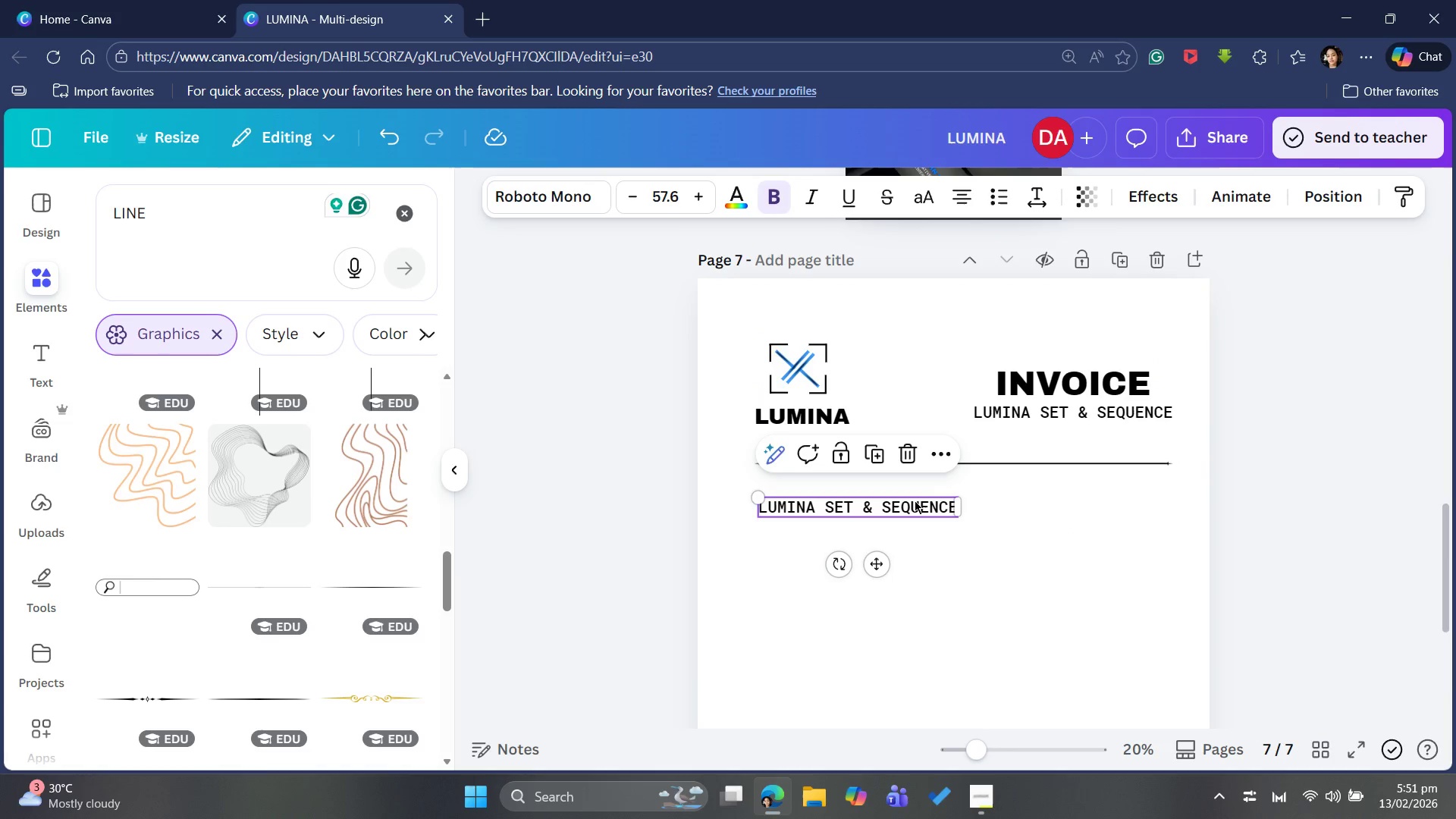 
left_click([915, 500])
 